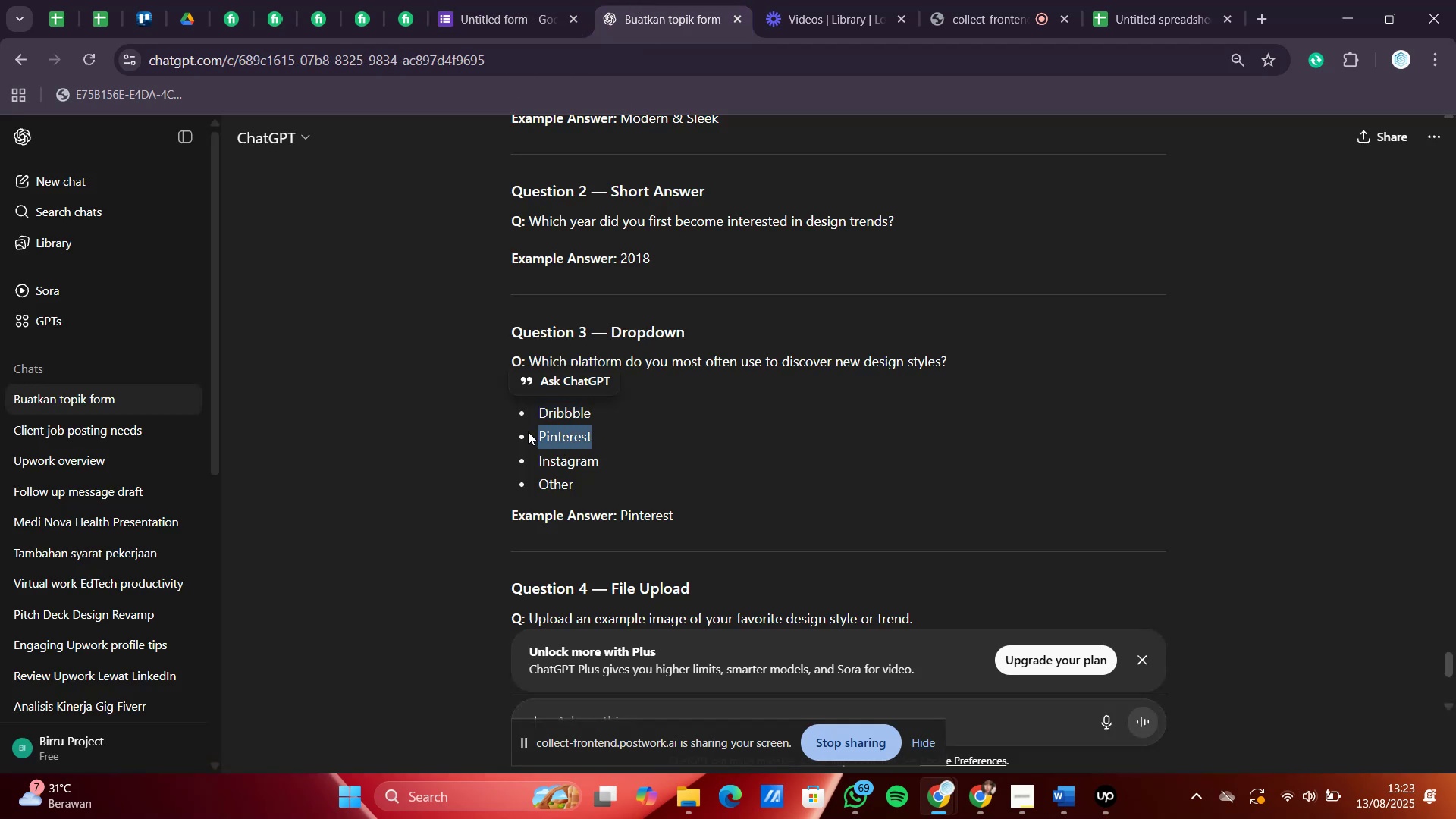 
key(Control+C)
 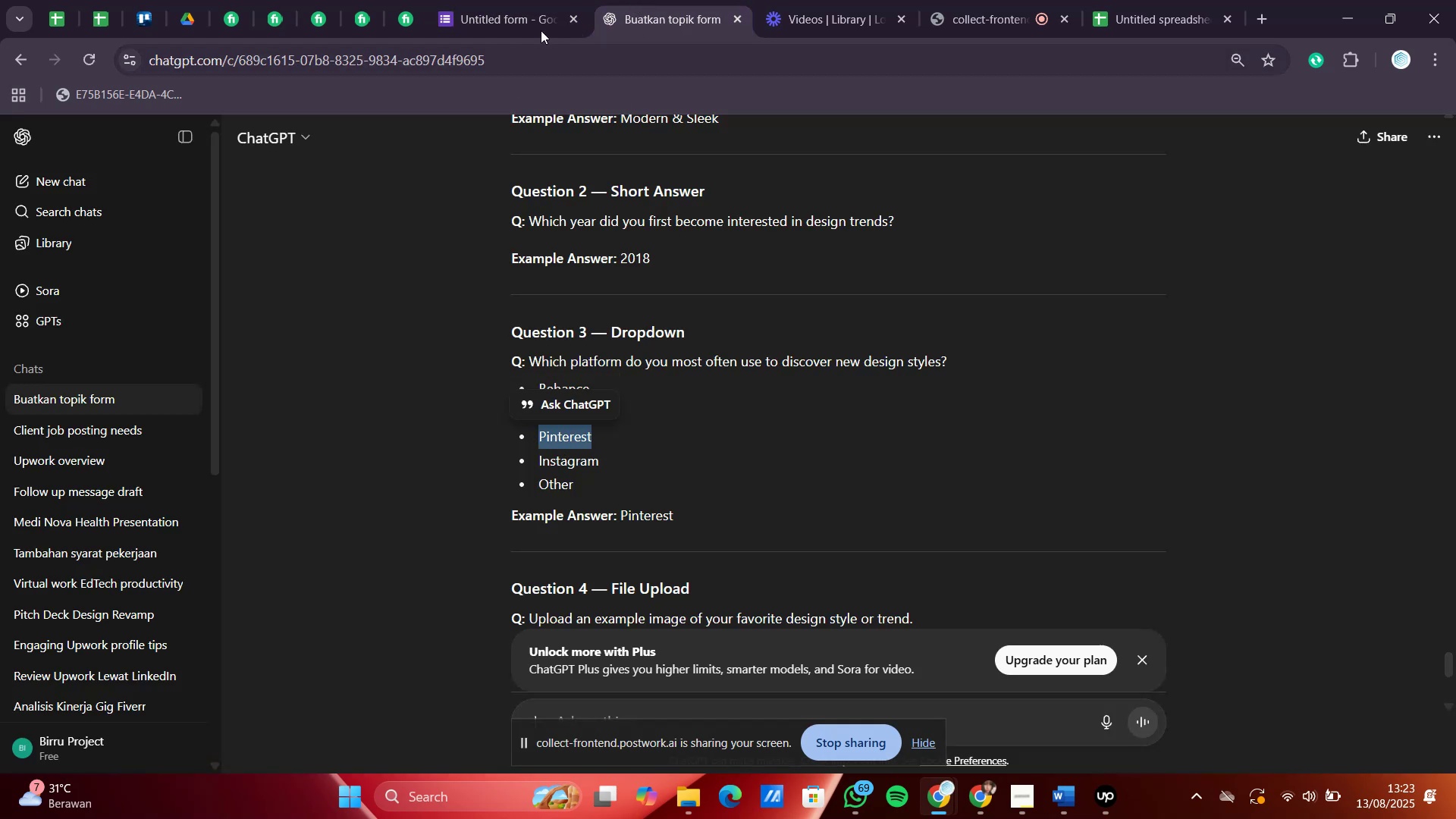 
left_click([526, 0])
 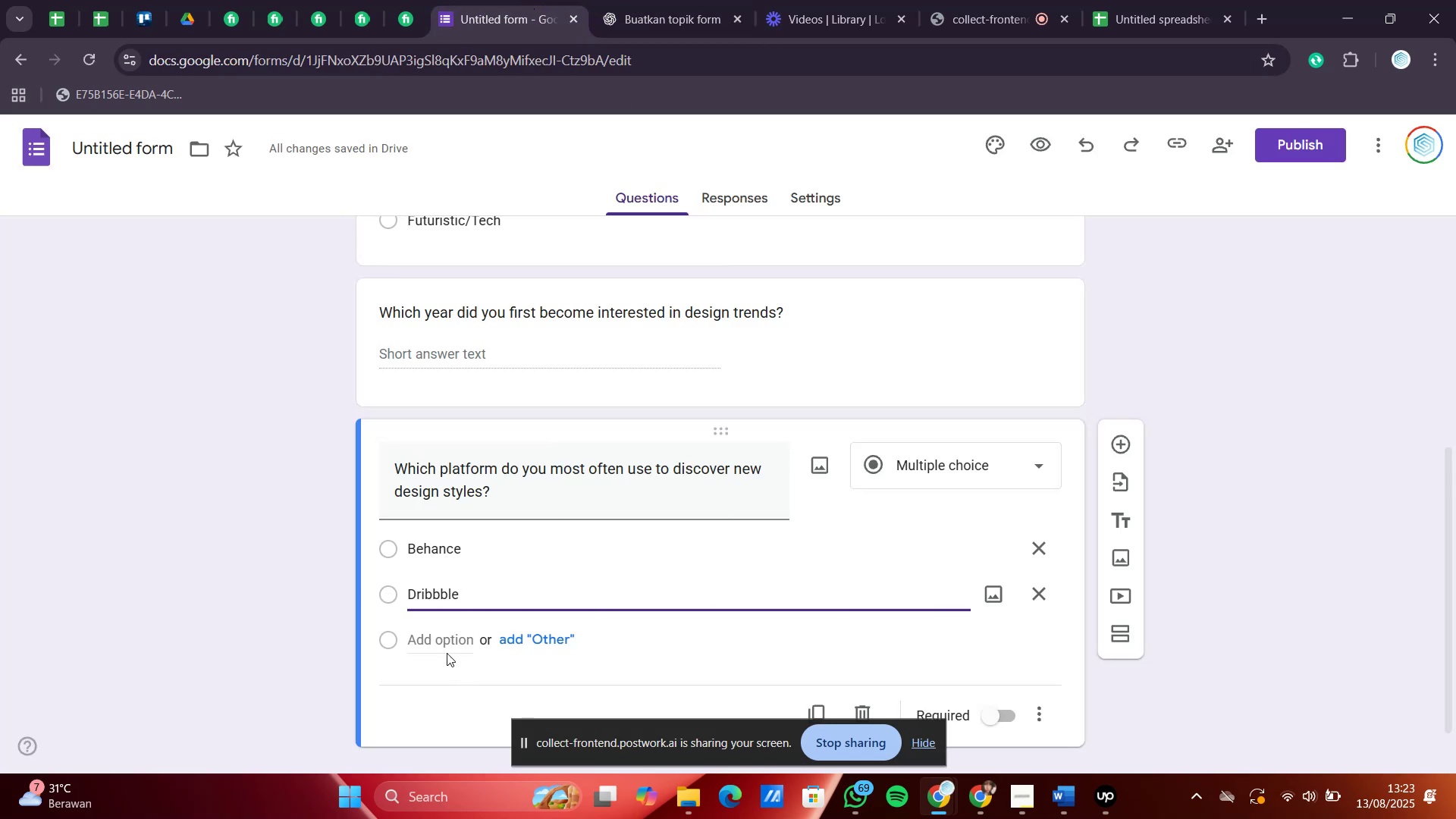 
left_click([436, 636])
 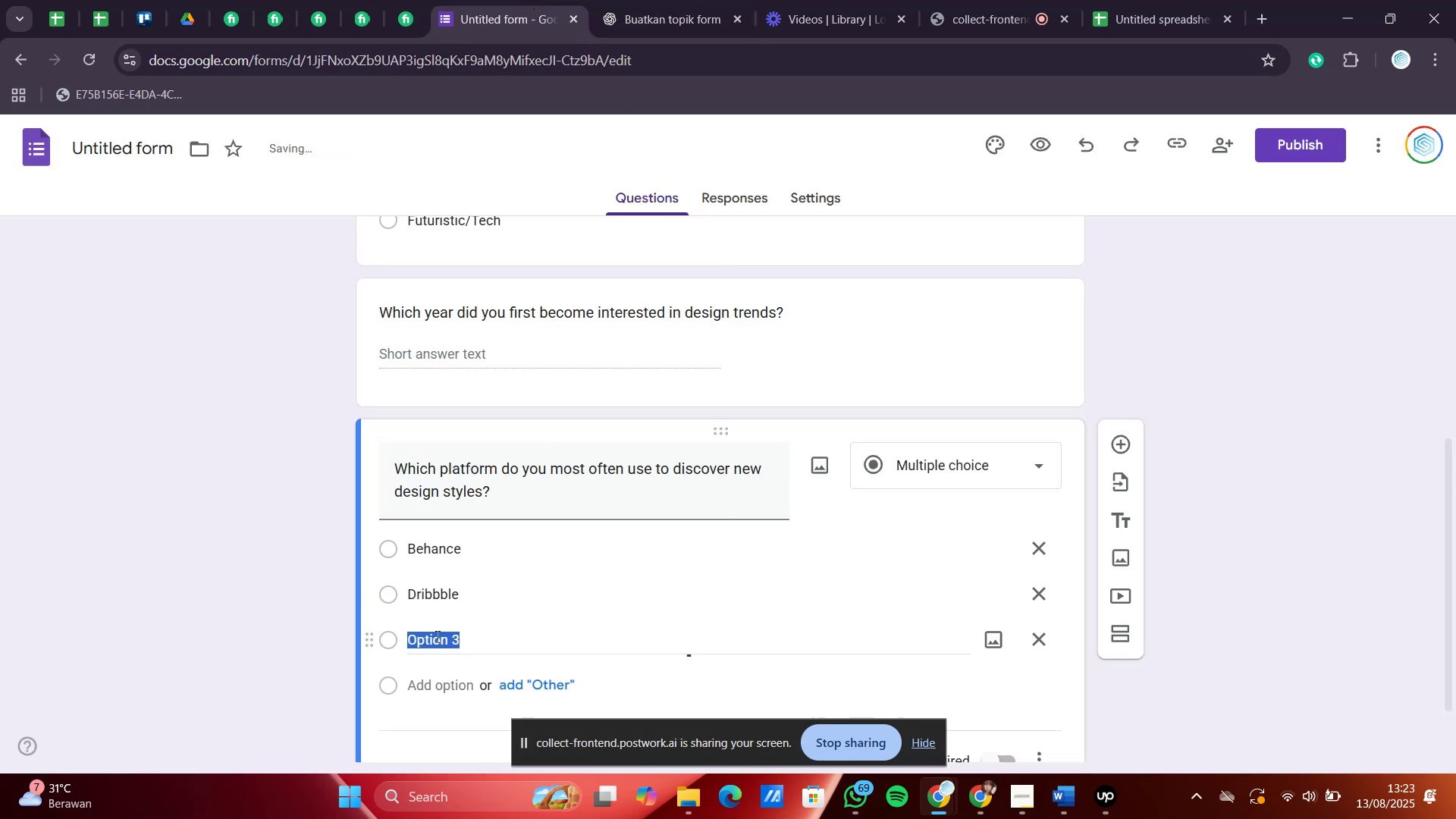 
key(Control+V)
 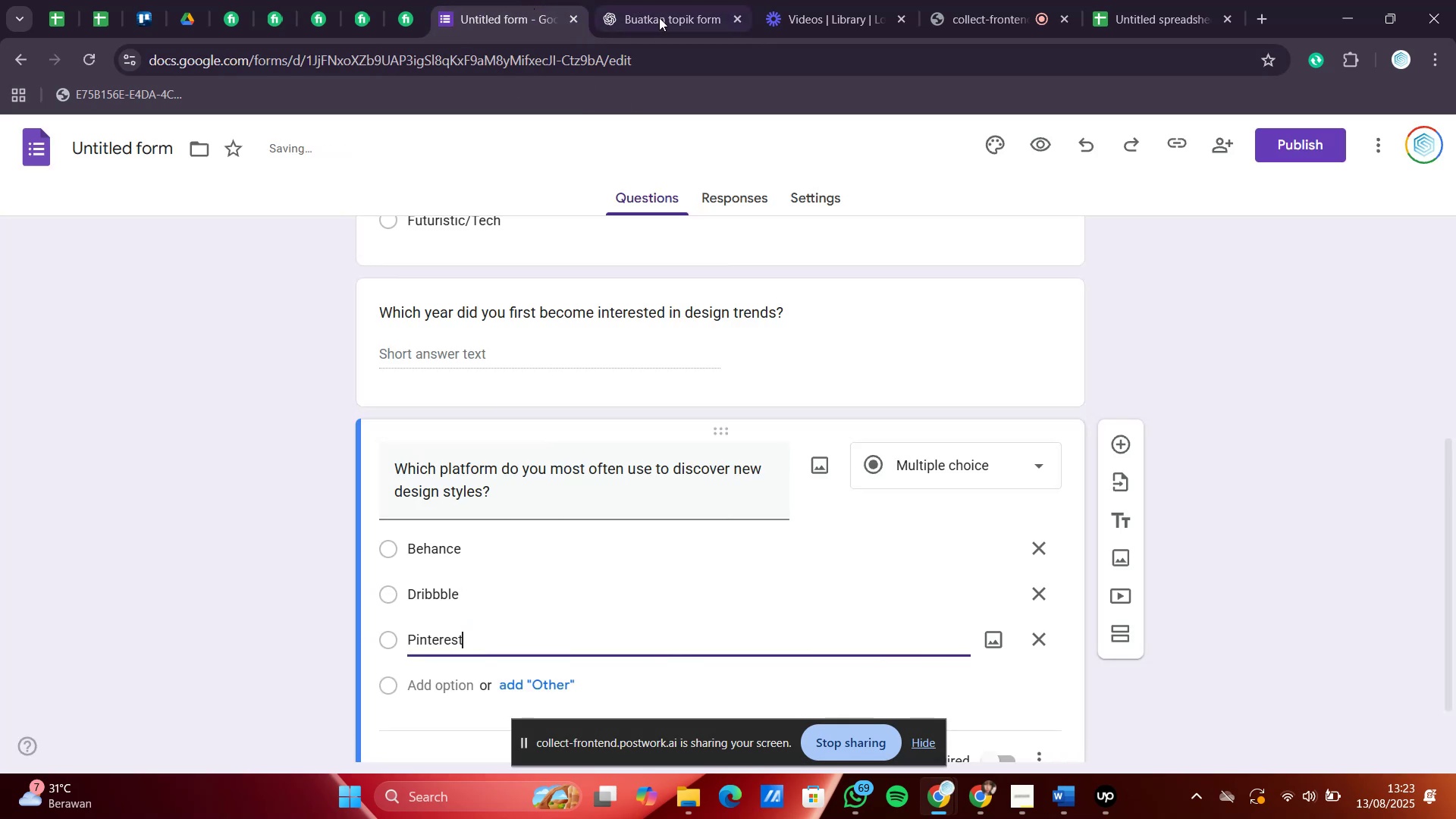 
left_click([663, 1])
 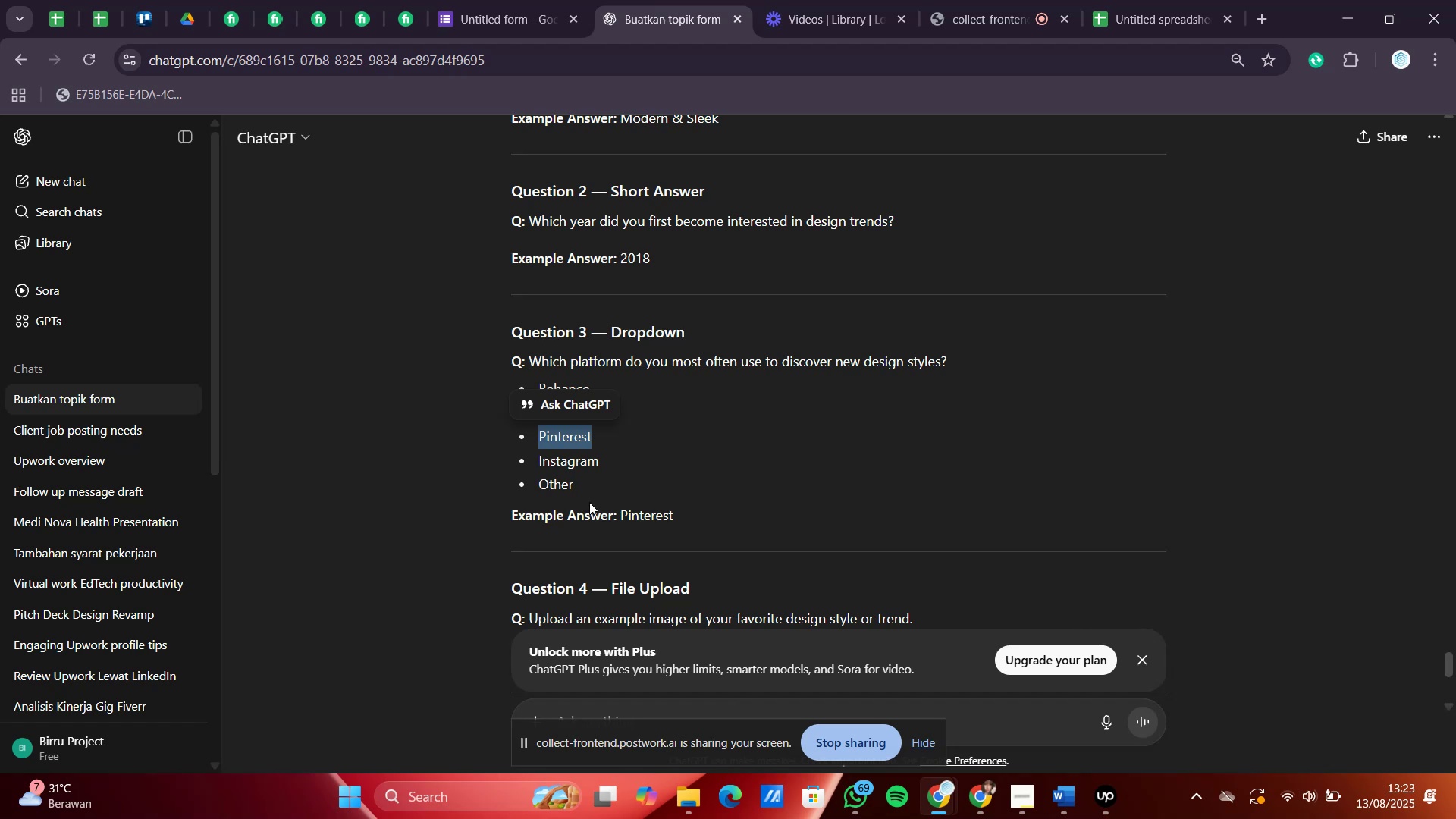 
left_click_drag(start_coordinate=[597, 467], to_coordinate=[539, 467])
 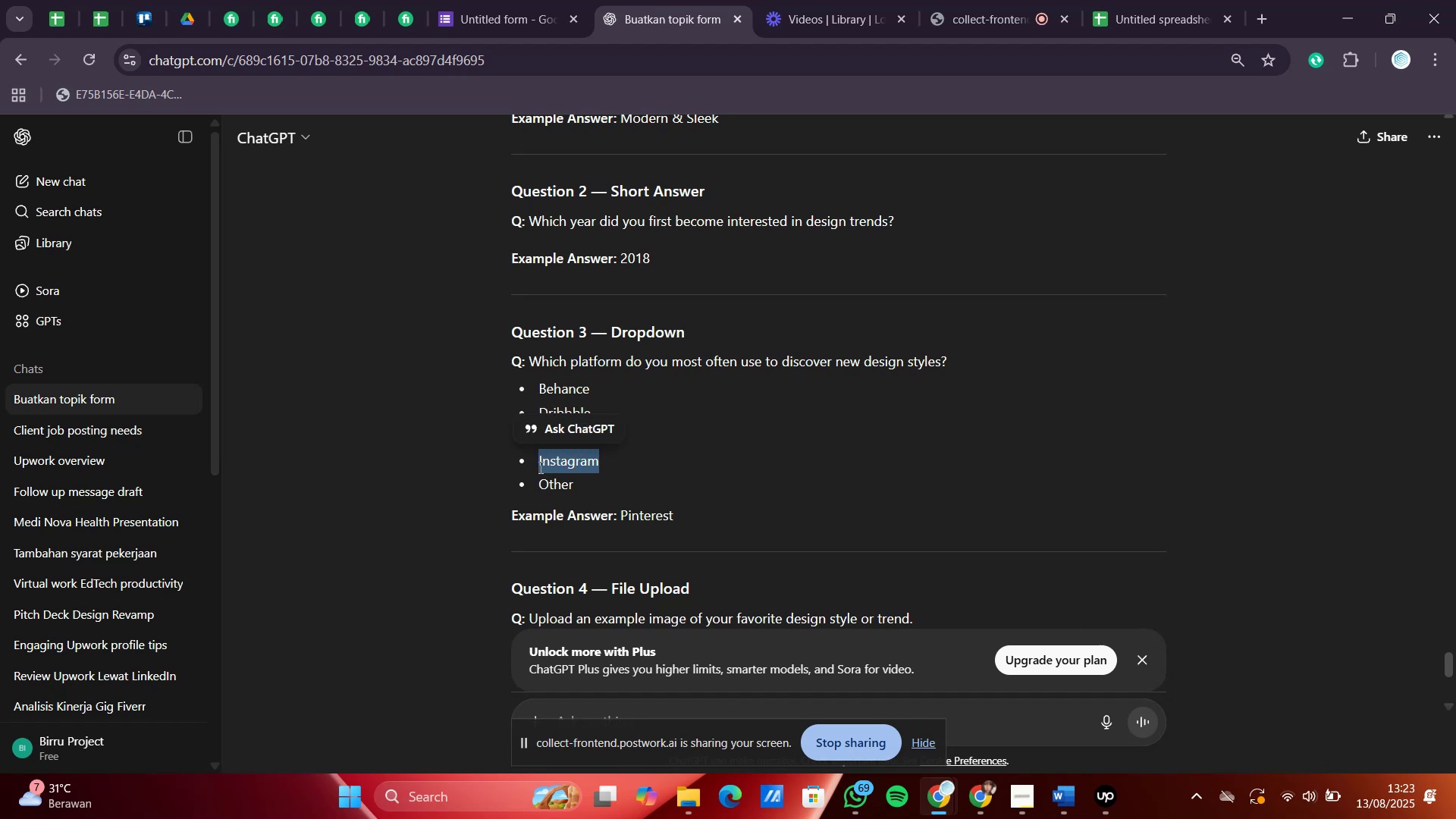 
key(Control+C)
 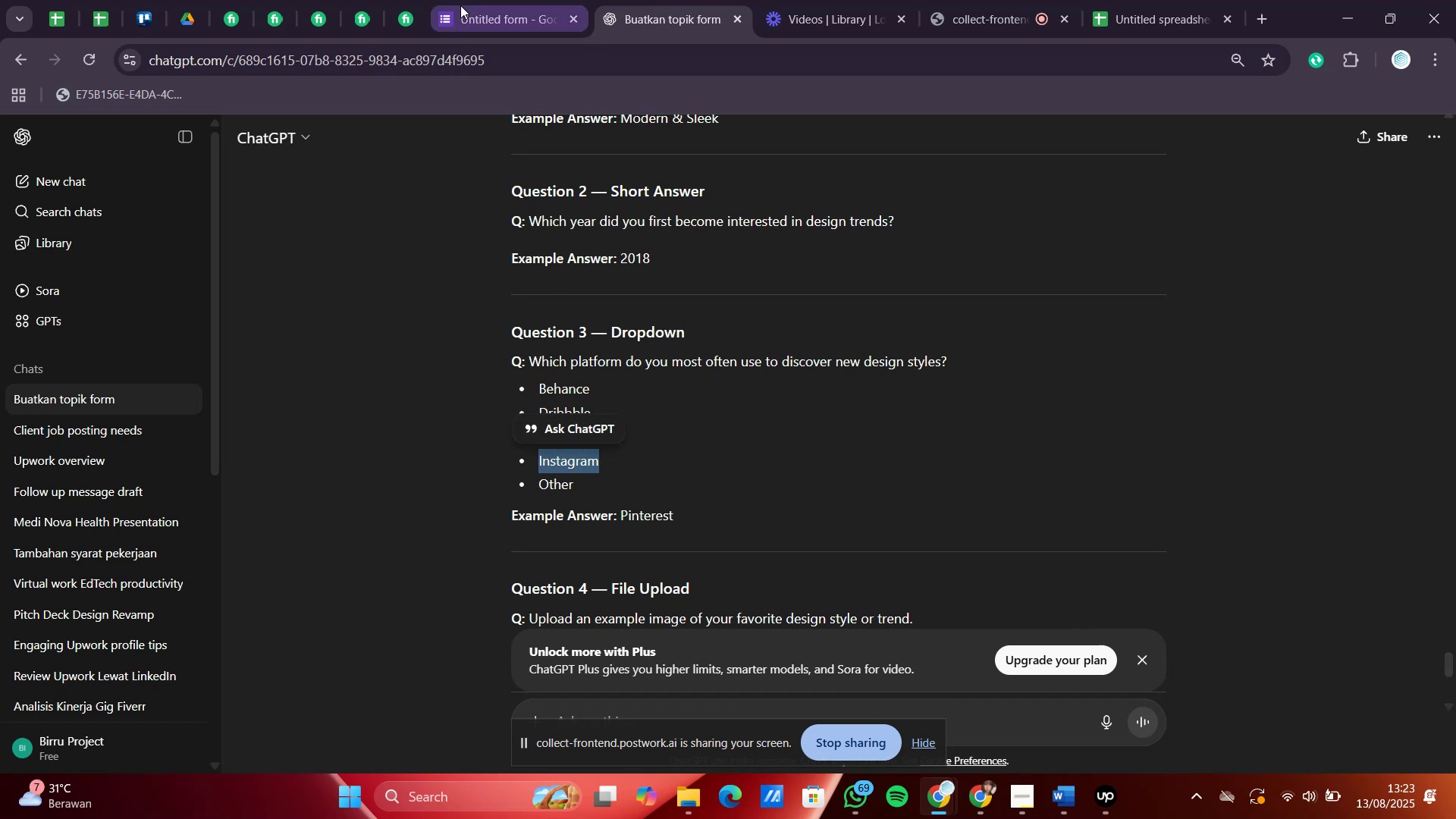 
left_click([500, 0])
 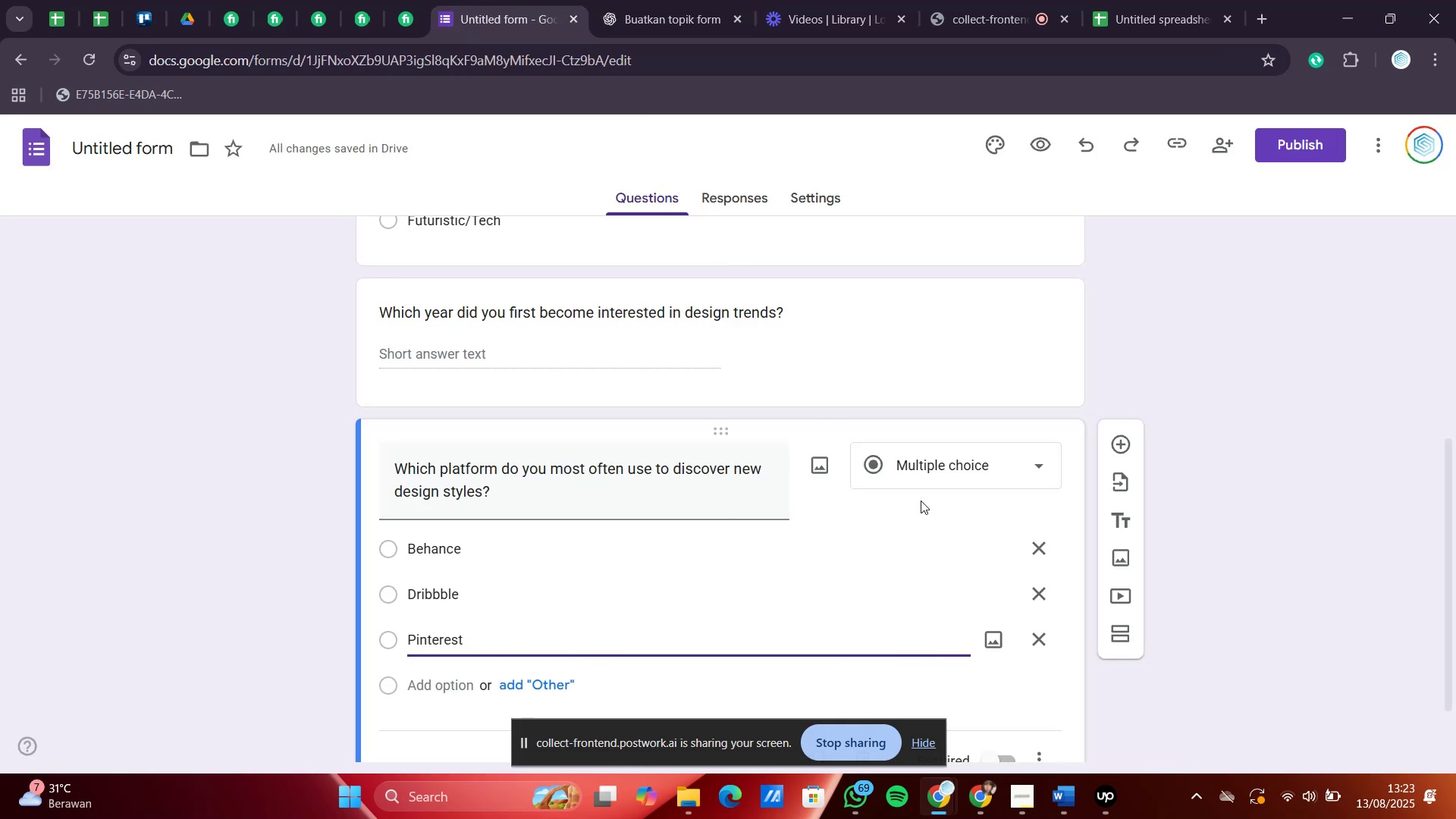 
left_click([922, 478])
 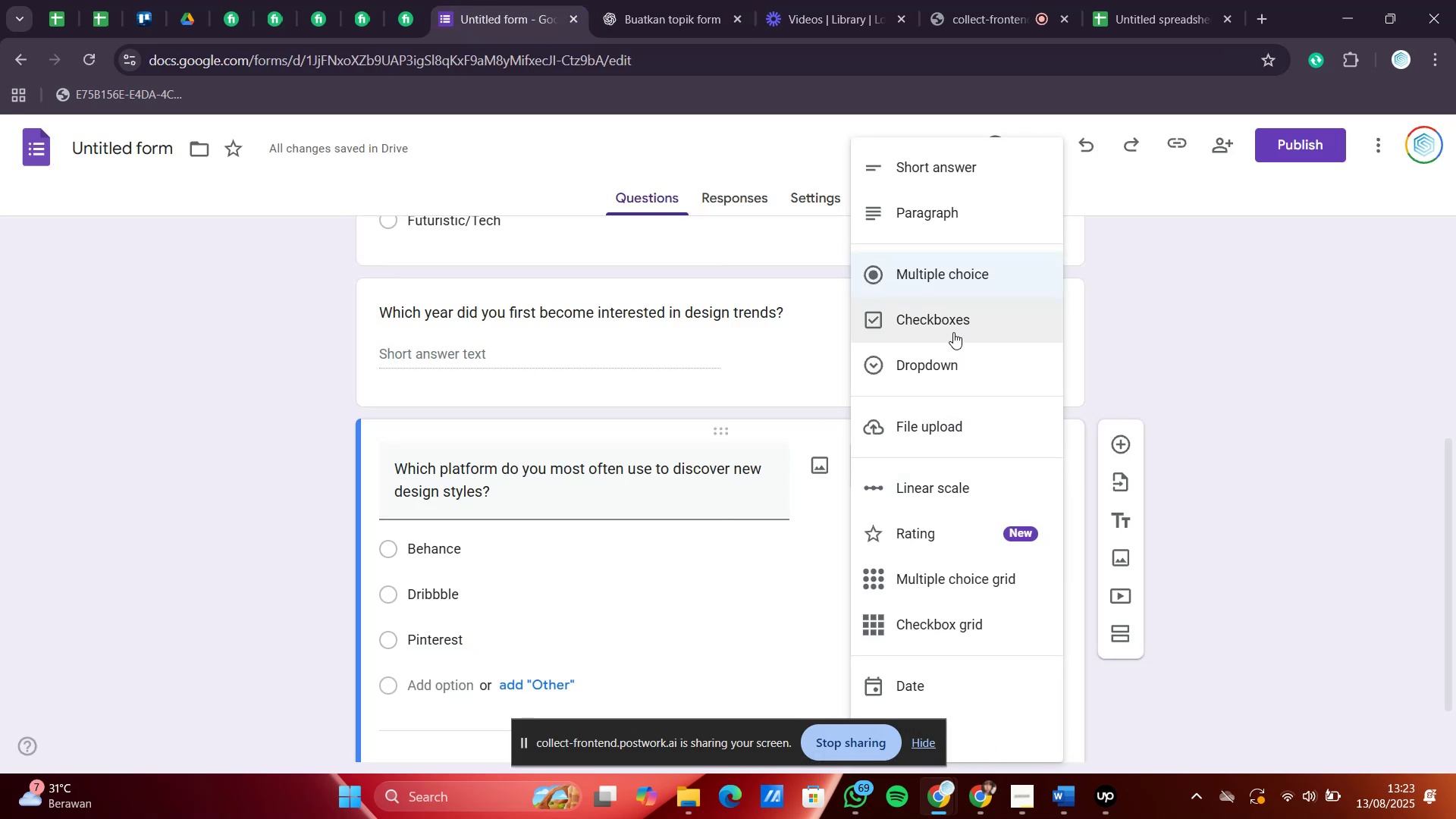 
left_click([952, 362])
 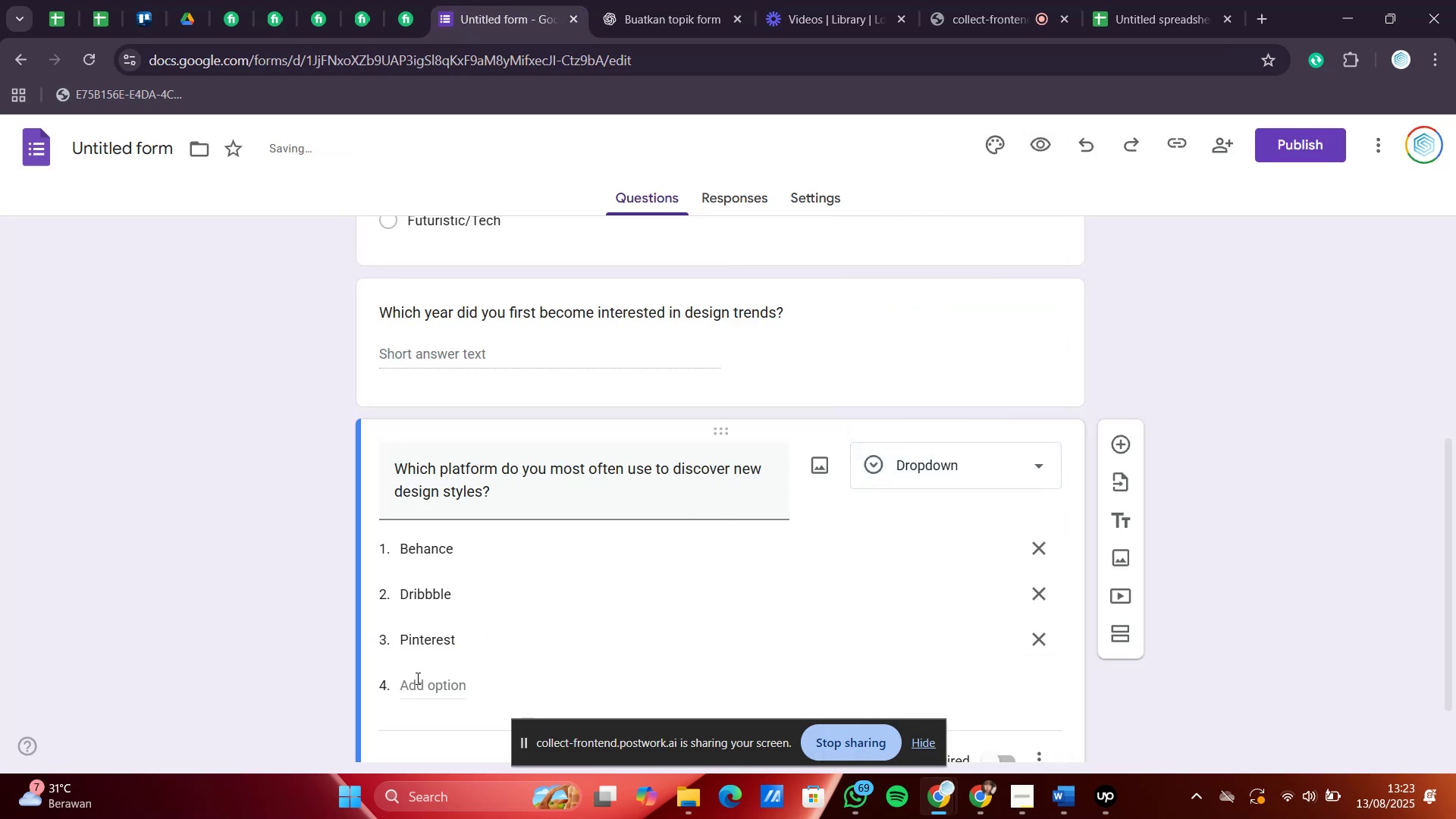 
left_click([416, 678])
 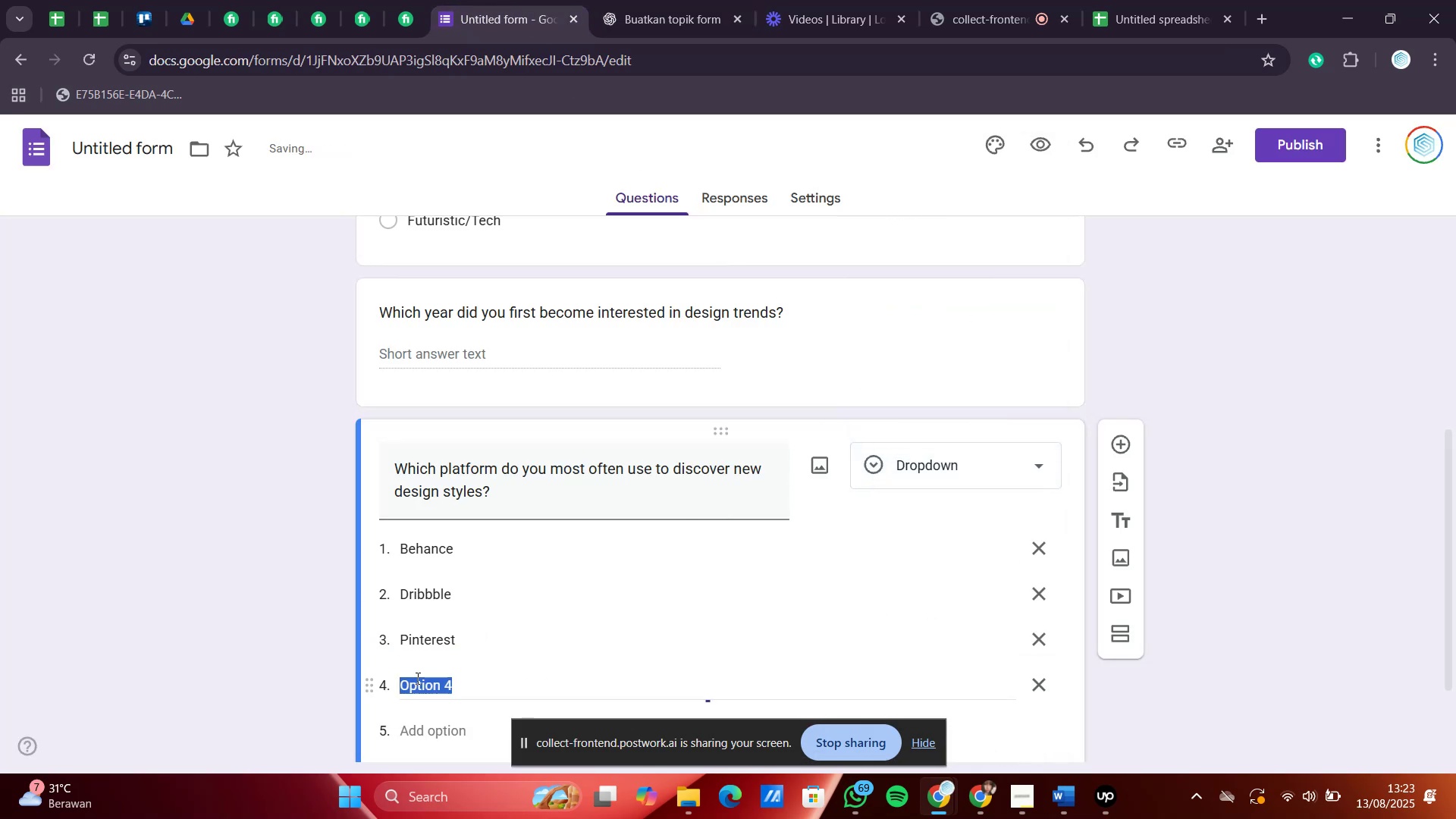 
key(Control+V)
 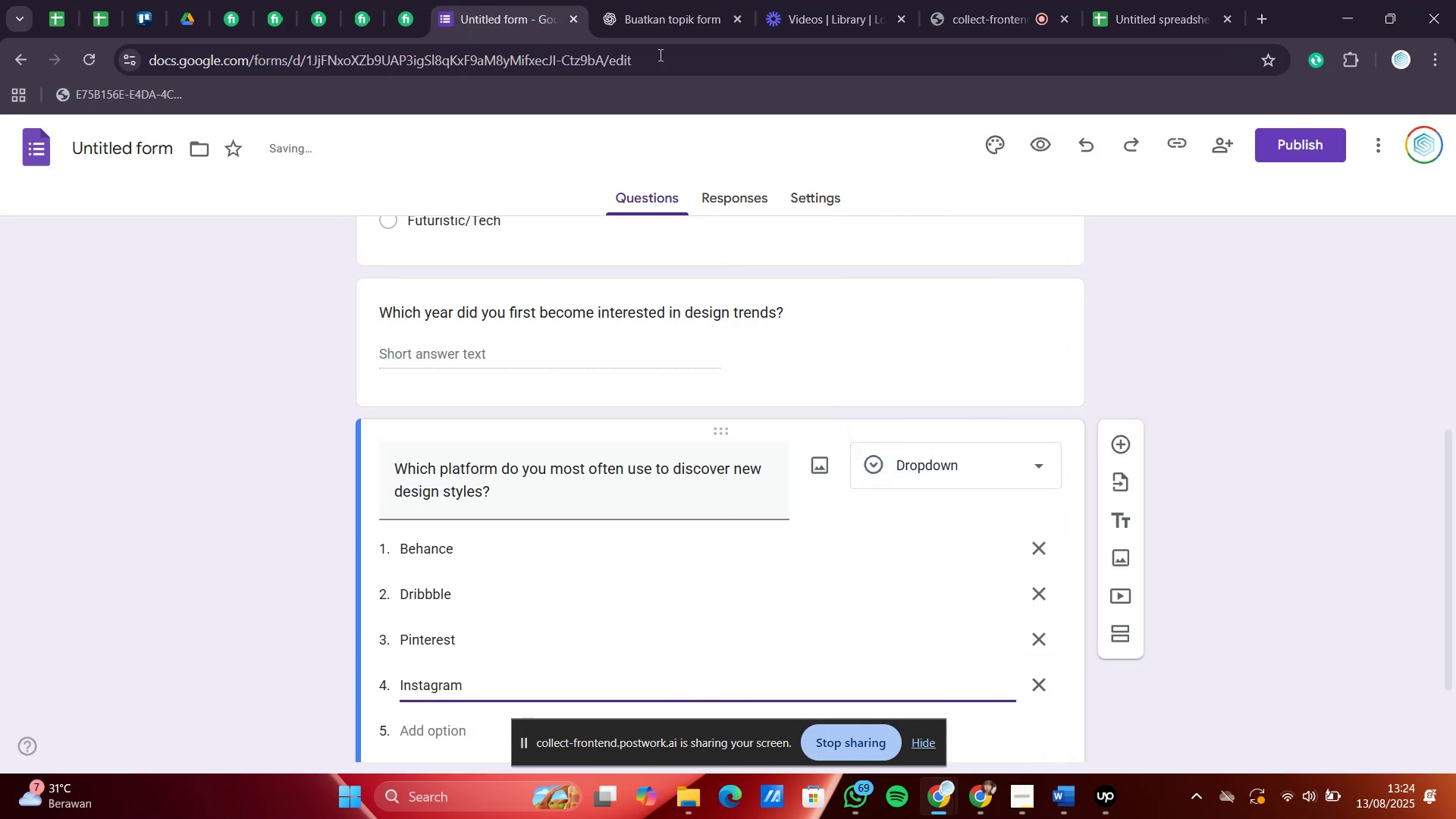 
left_click([666, 3])
 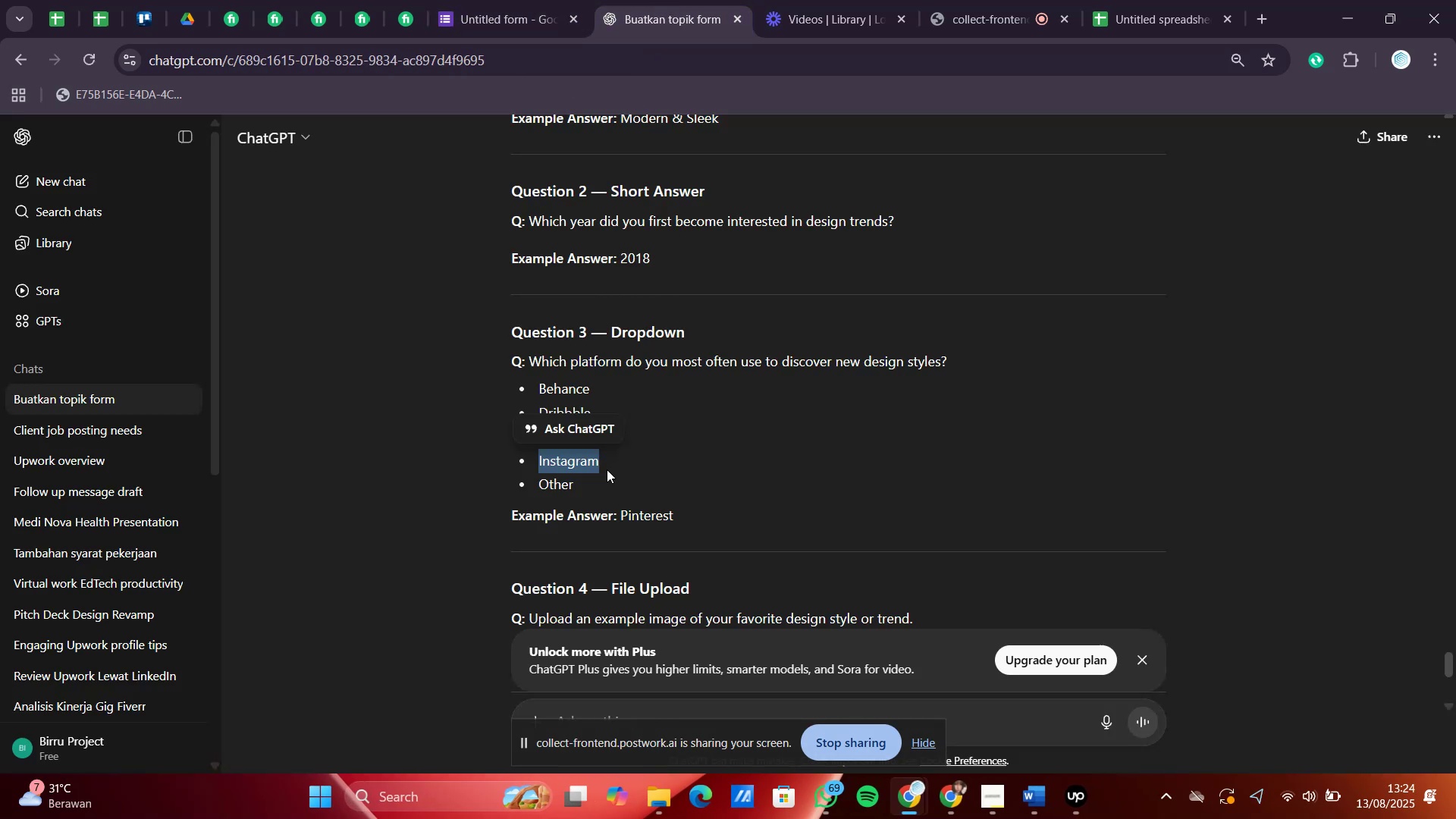 
left_click_drag(start_coordinate=[595, 477], to_coordinate=[536, 470])
 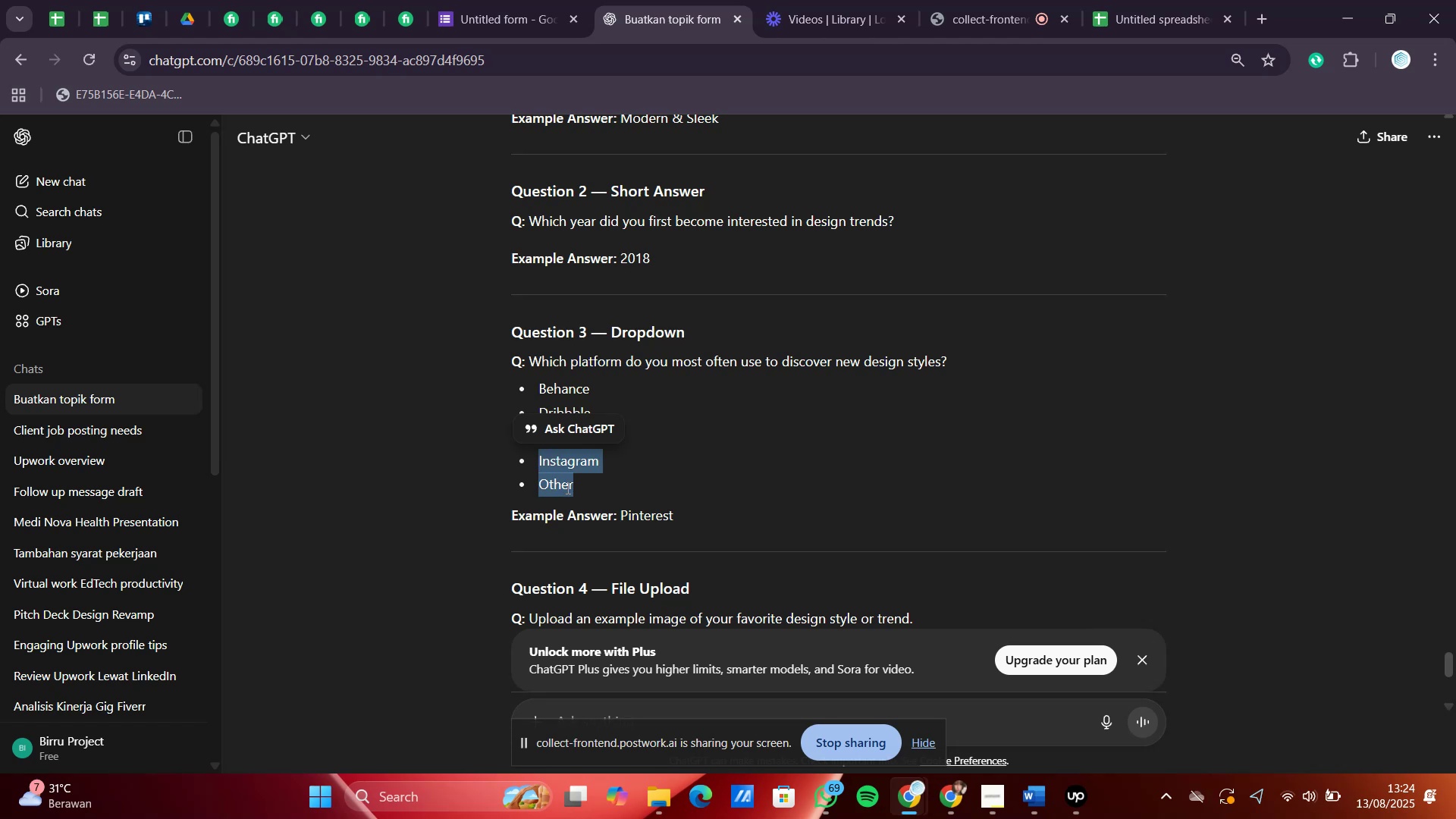 
left_click([576, 491])
 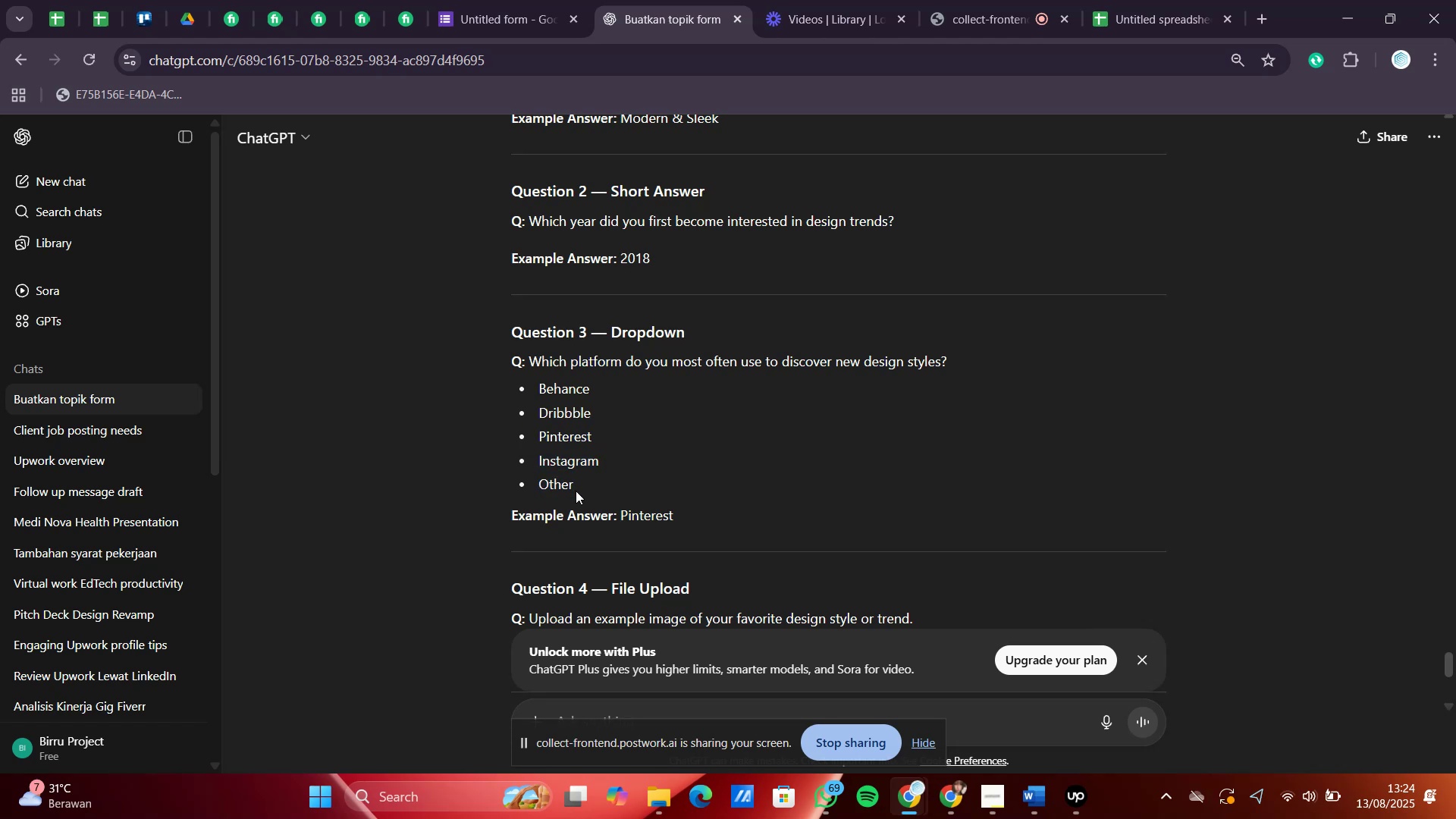 
left_click_drag(start_coordinate=[576, 491], to_coordinate=[541, 491])
 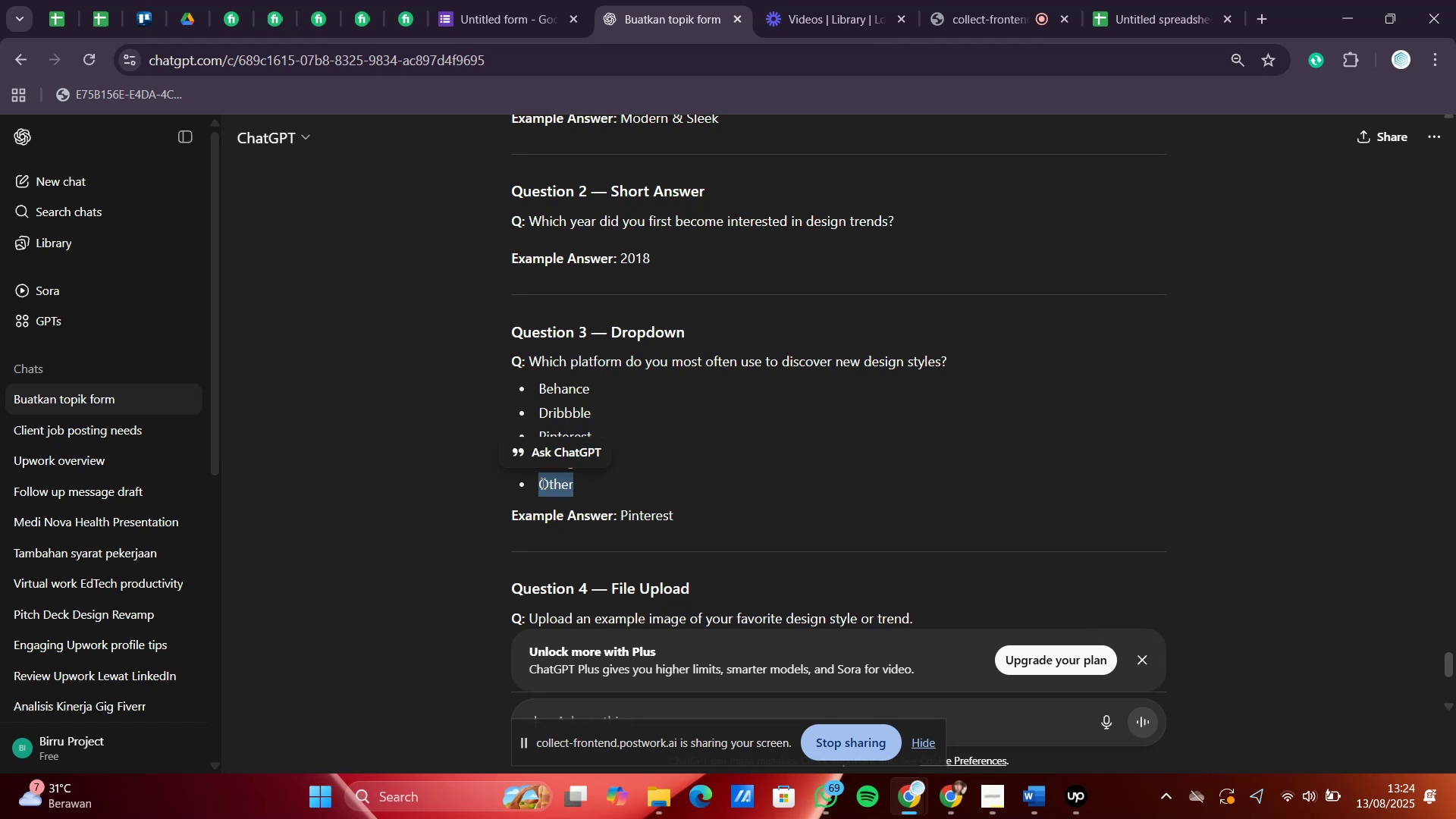 
key(Control+C)
 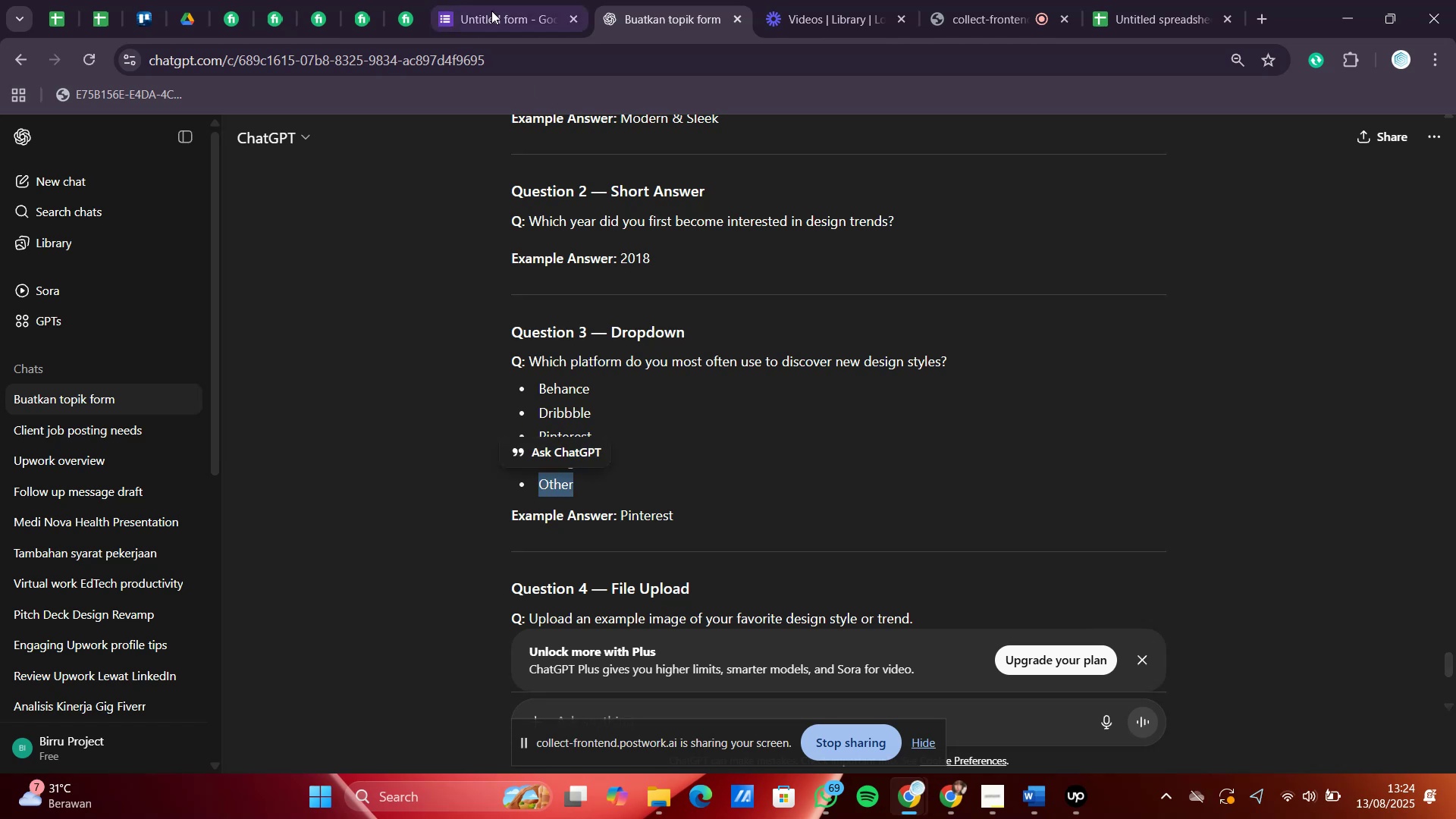 
left_click([481, 0])
 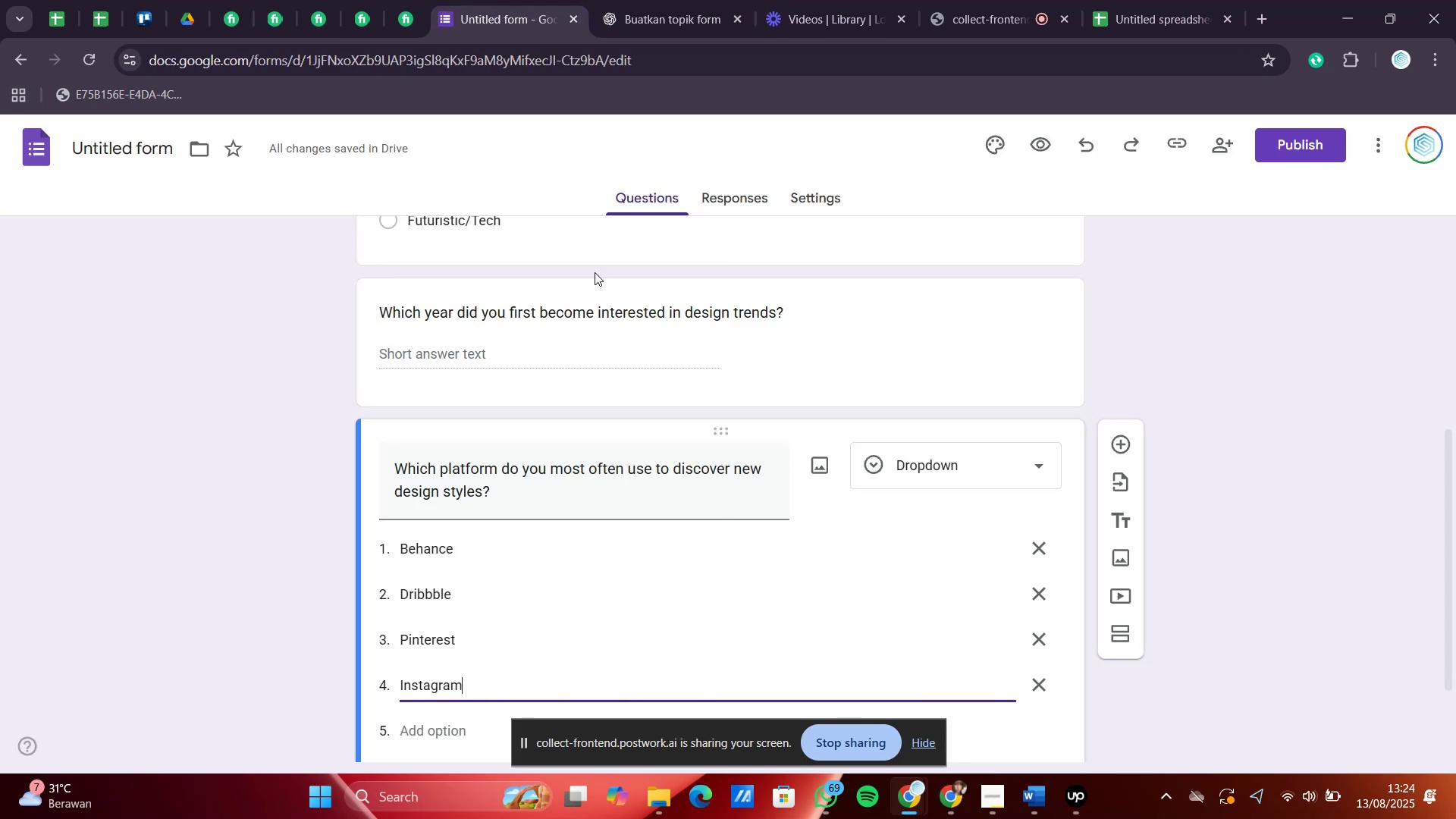 
scroll: coordinate [651, 459], scroll_direction: down, amount: 1.0
 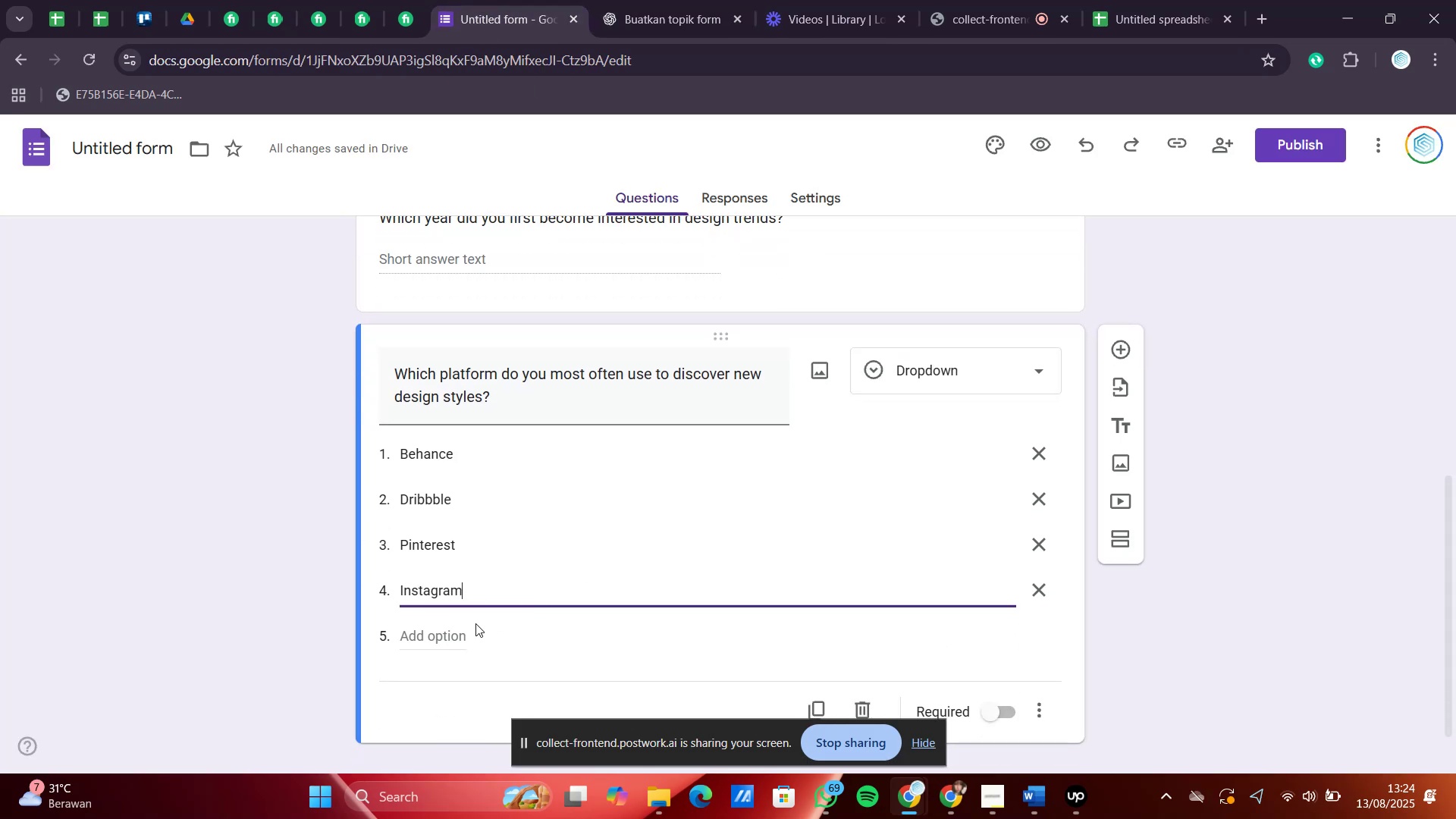 
left_click([464, 629])
 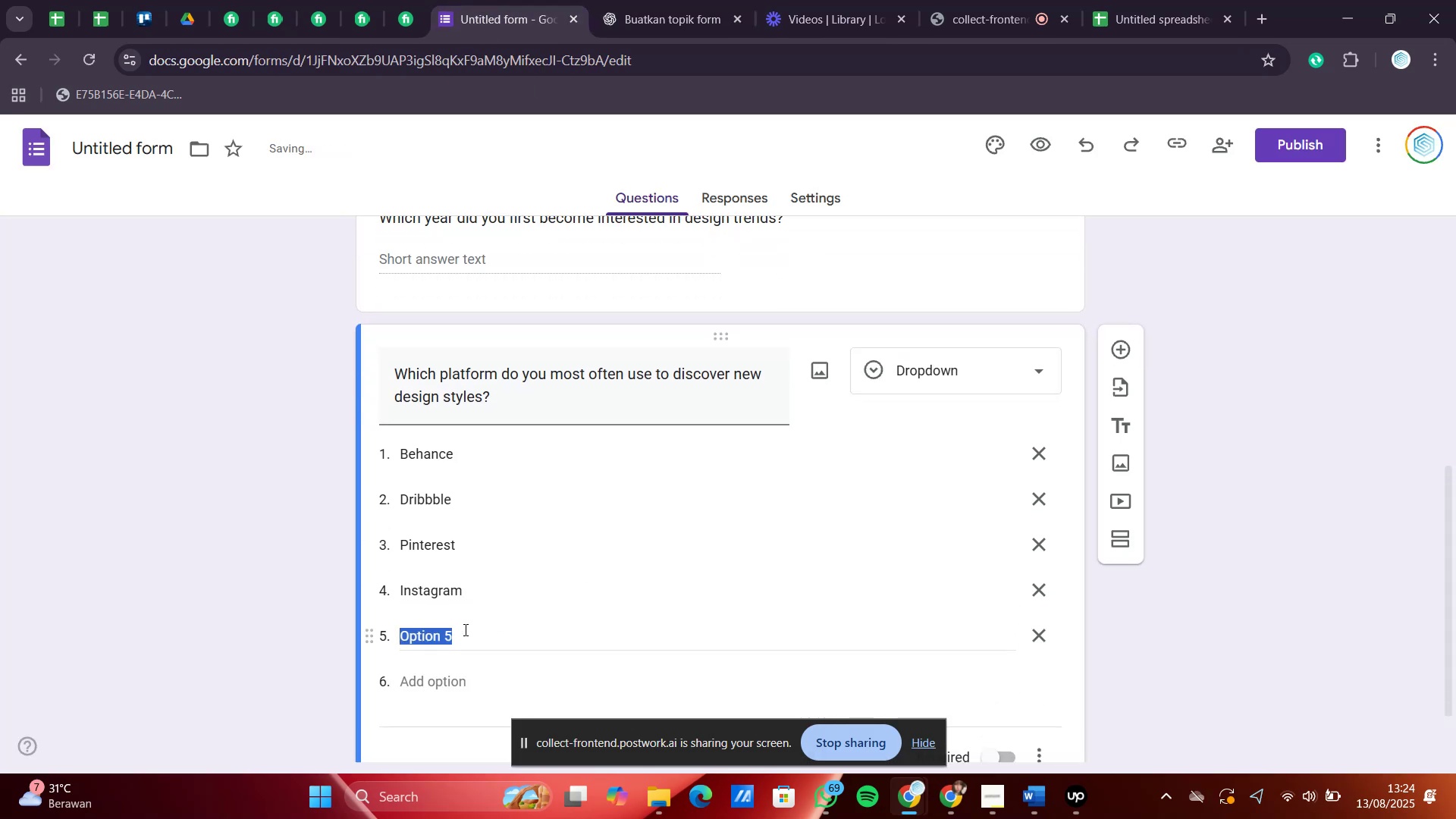 
key(Control+V)
 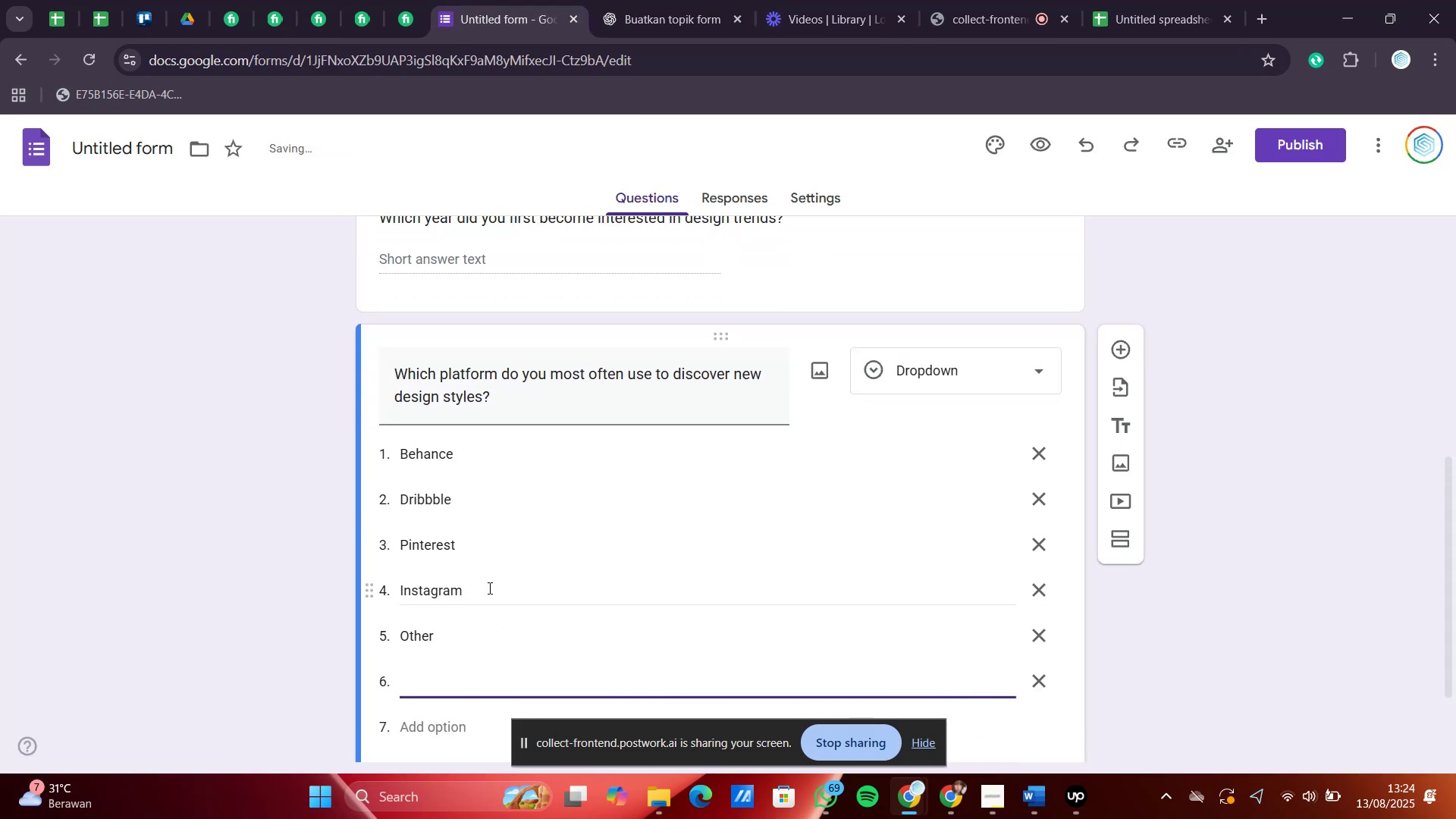 
scroll: coordinate [489, 586], scroll_direction: down, amount: 1.0
 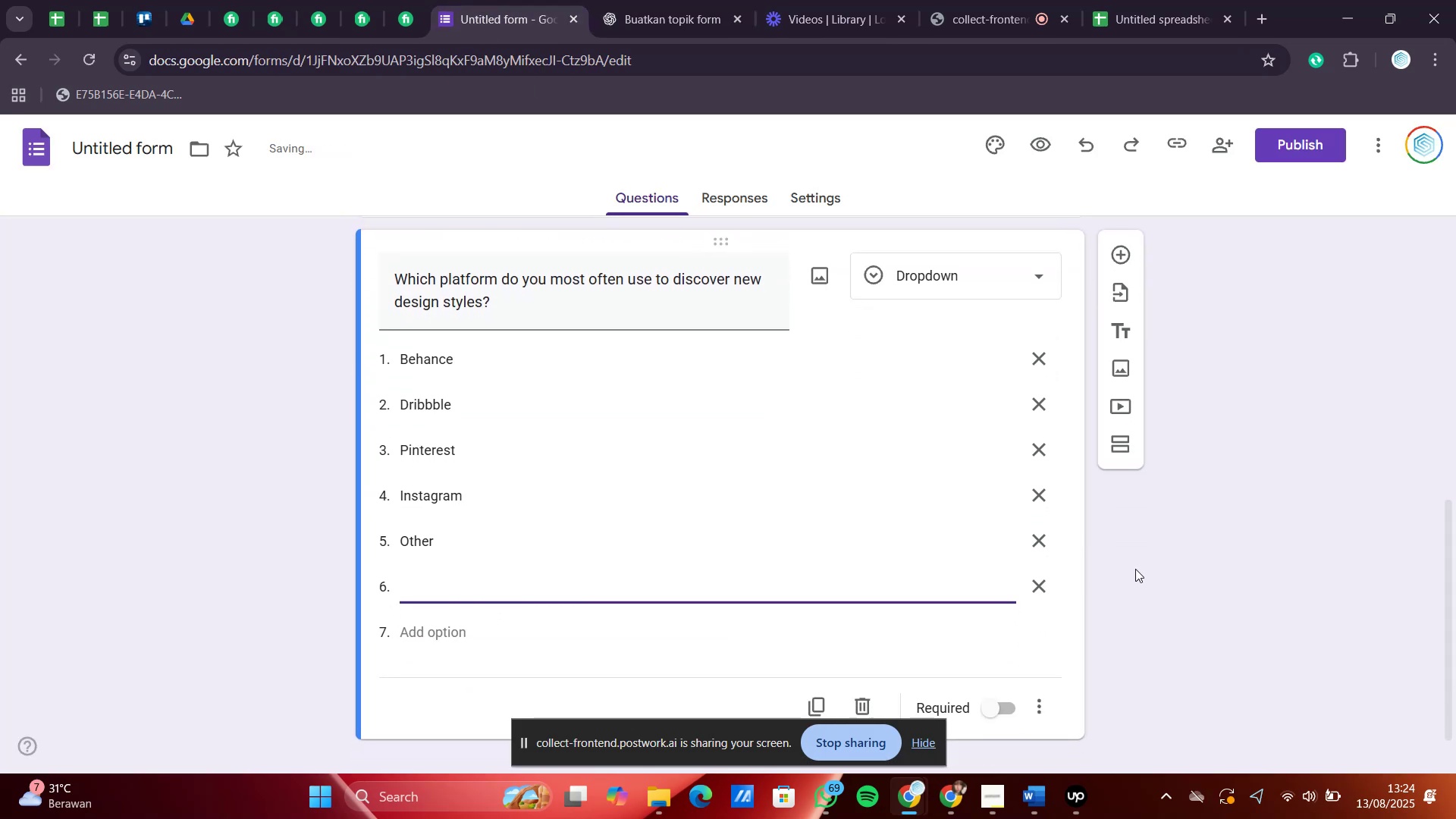 
left_click([1135, 569])
 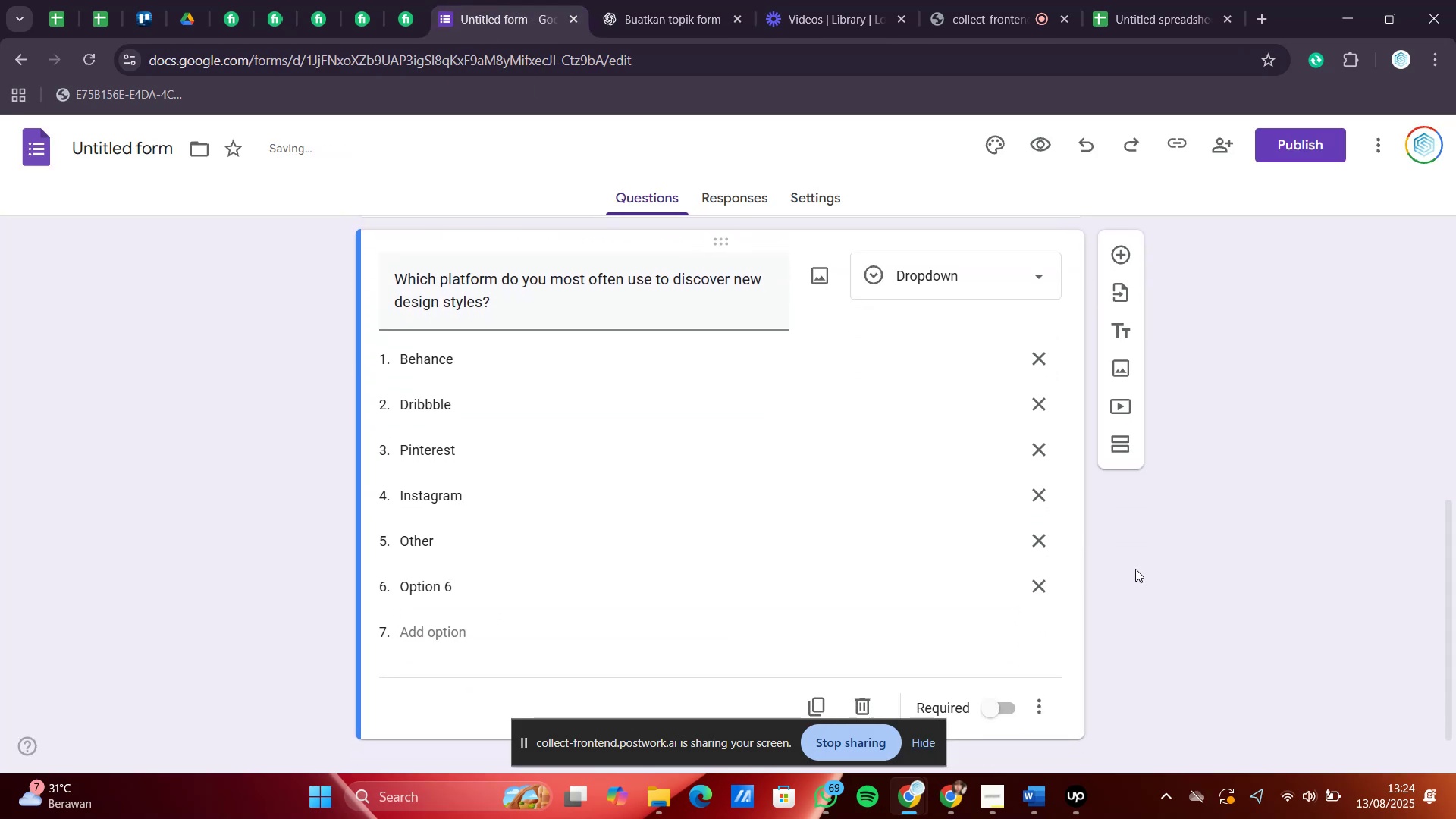 
scroll: coordinate [1129, 569], scroll_direction: down, amount: 1.0
 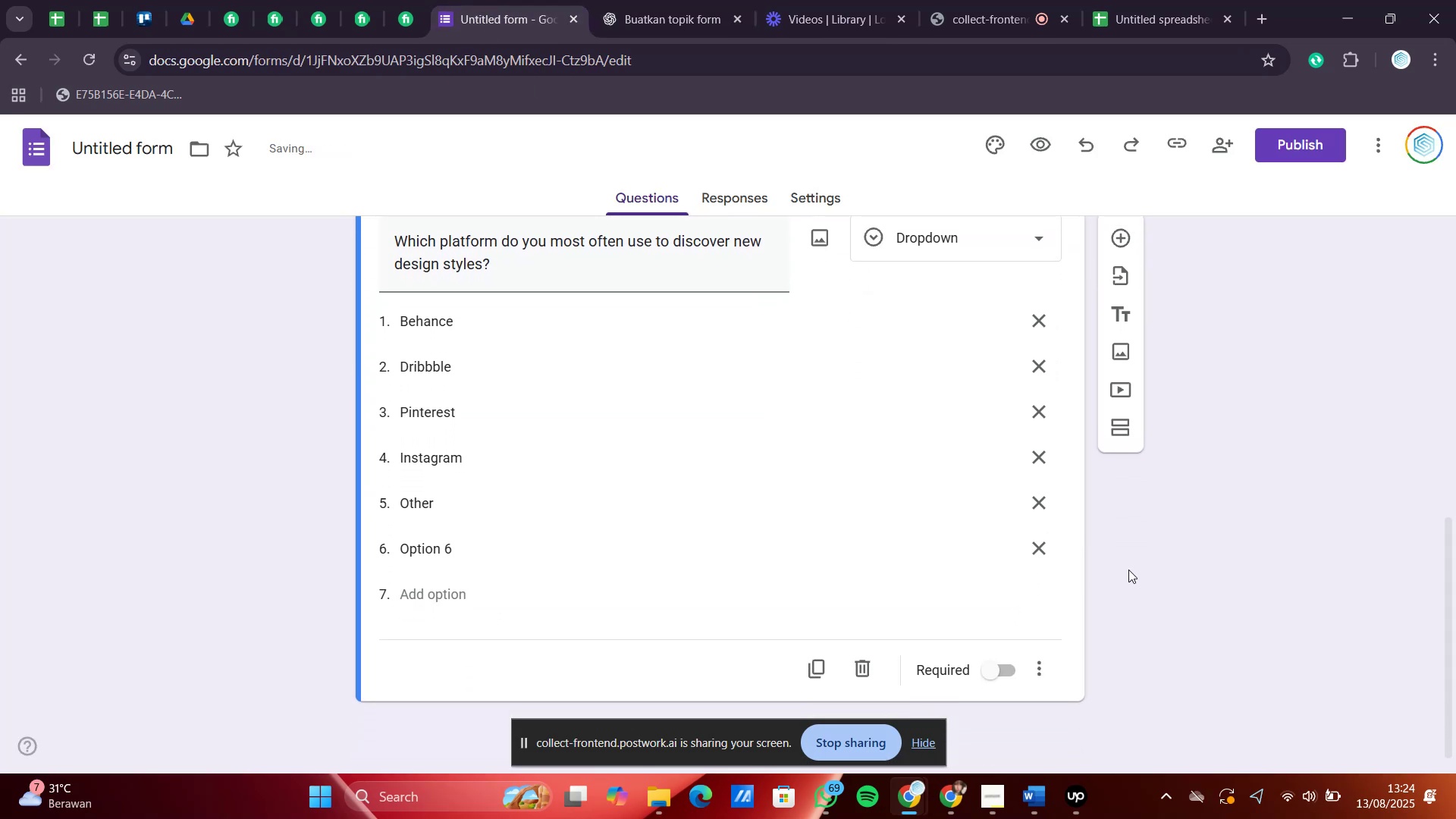 
scroll: coordinate [1125, 567], scroll_direction: up, amount: 1.0
 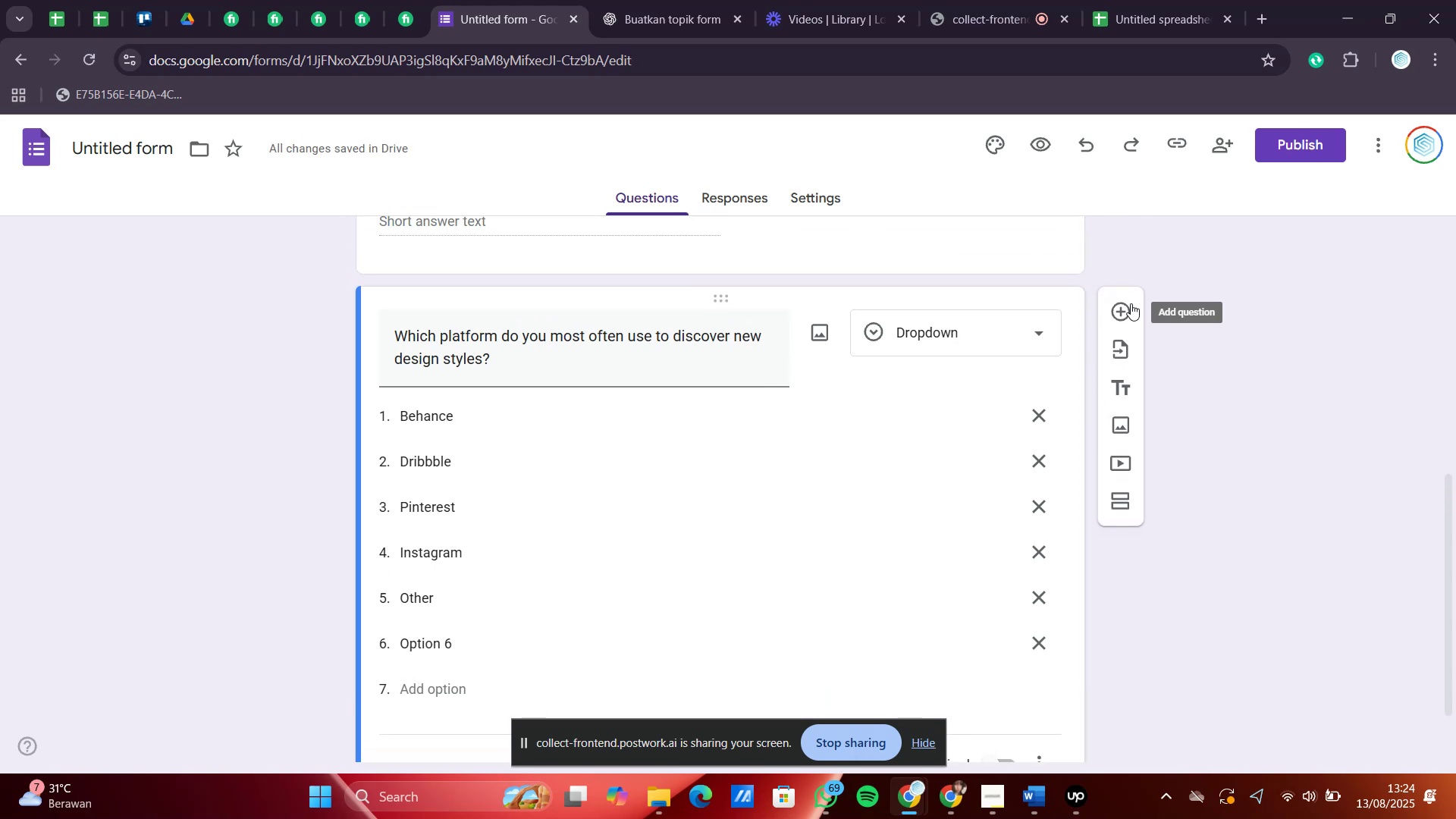 
left_click([1117, 312])
 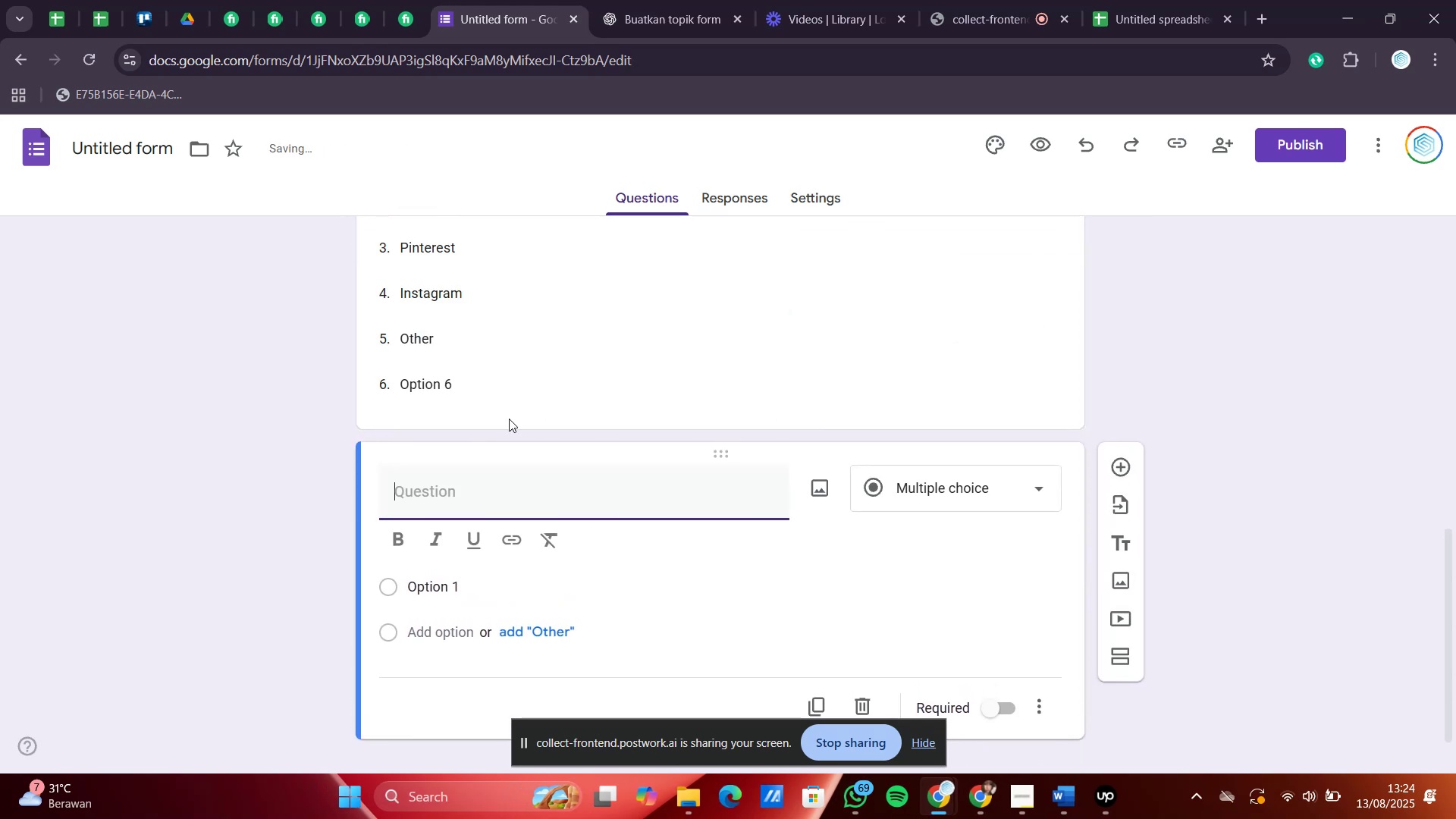 
left_click([463, 388])
 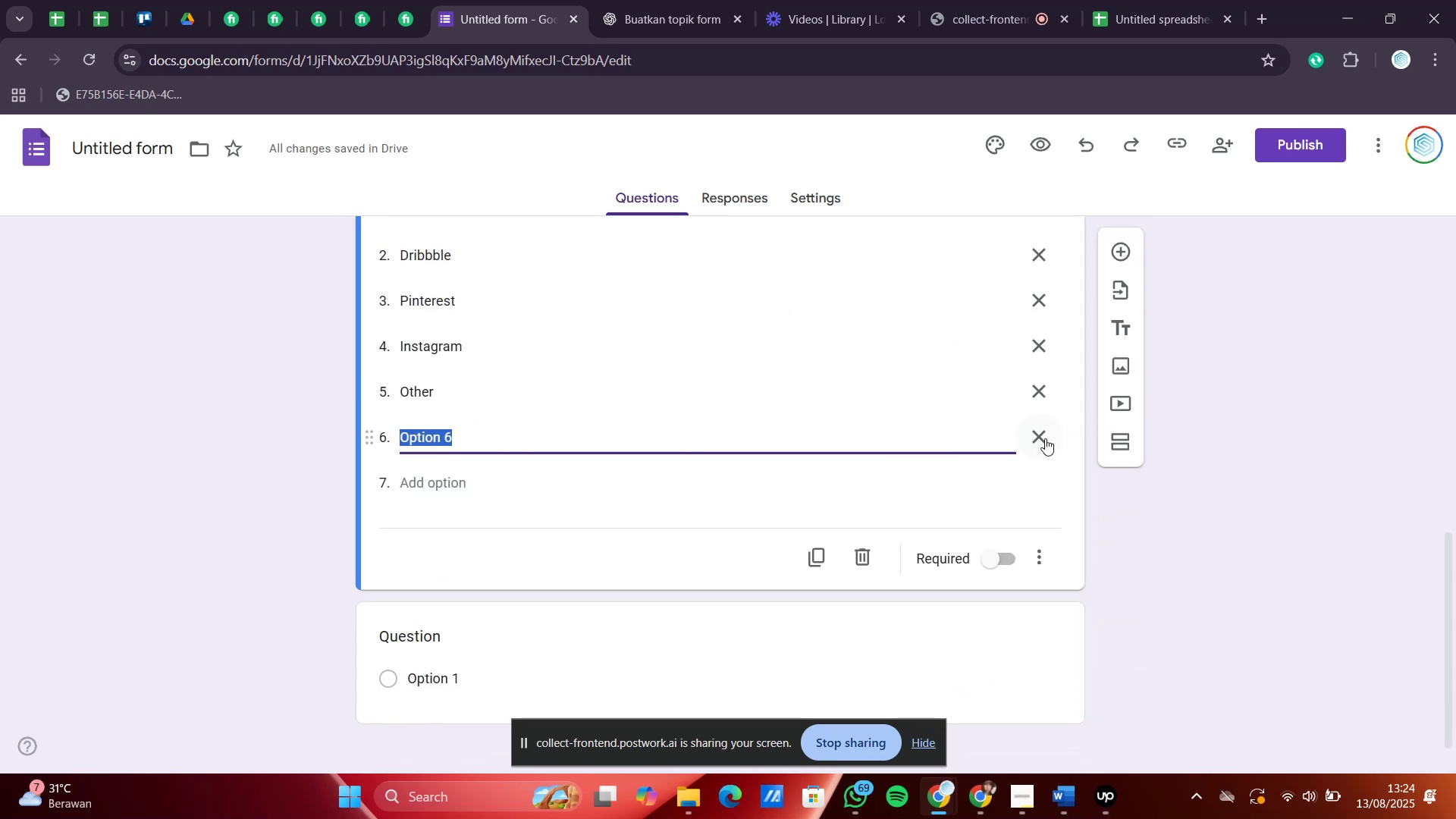 
left_click([1045, 438])
 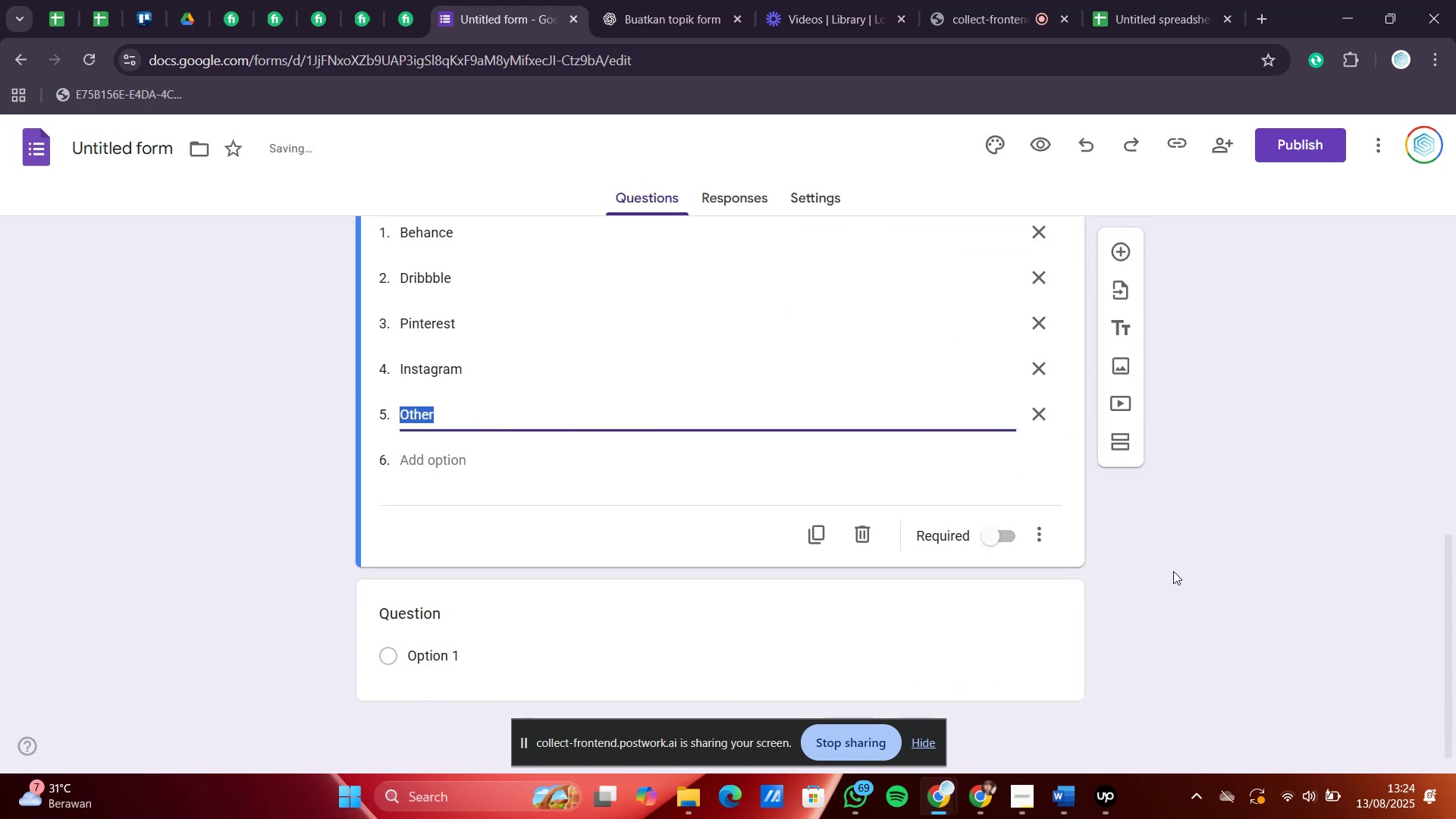 
left_click([1192, 597])
 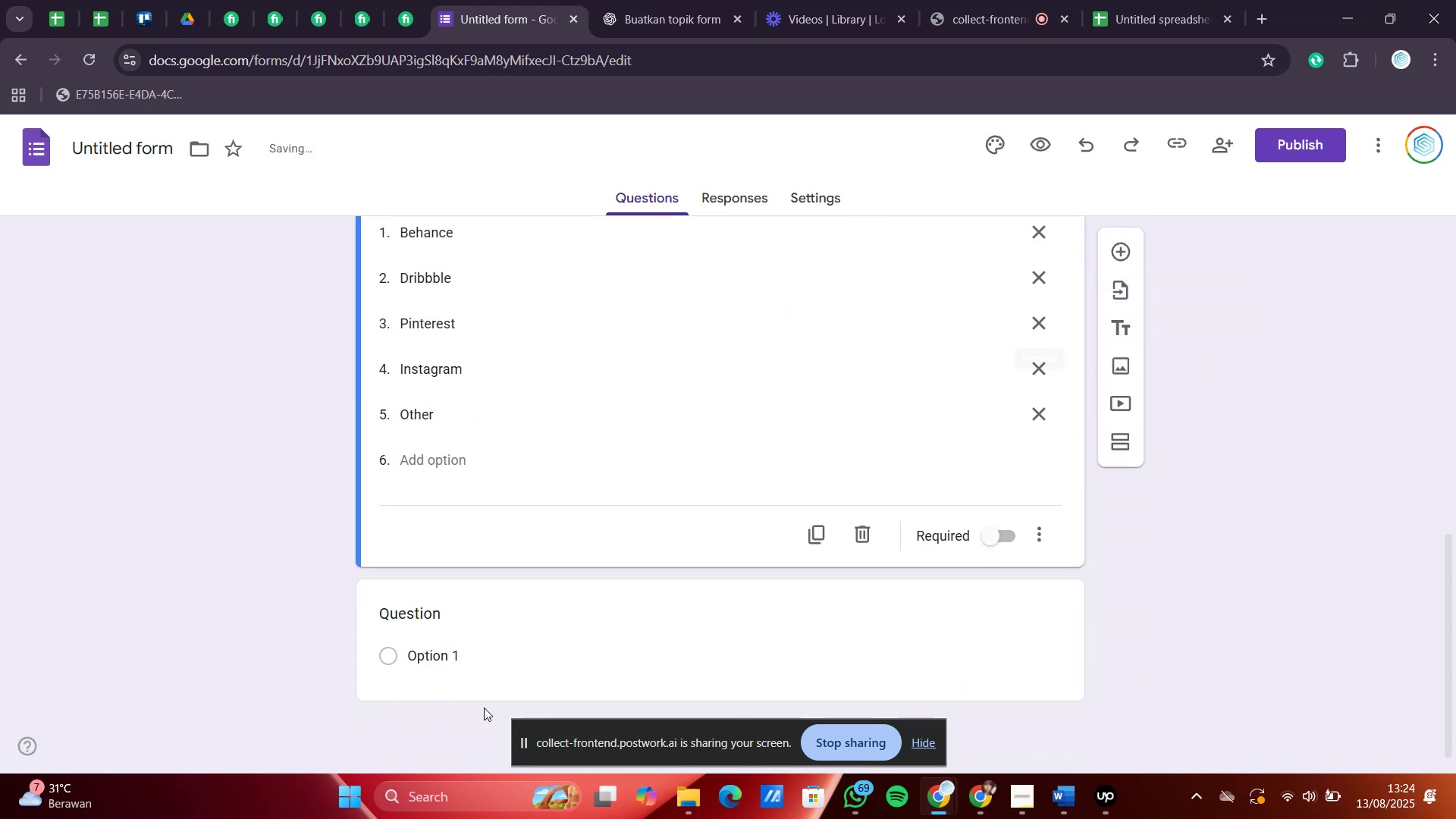 
left_click([482, 663])
 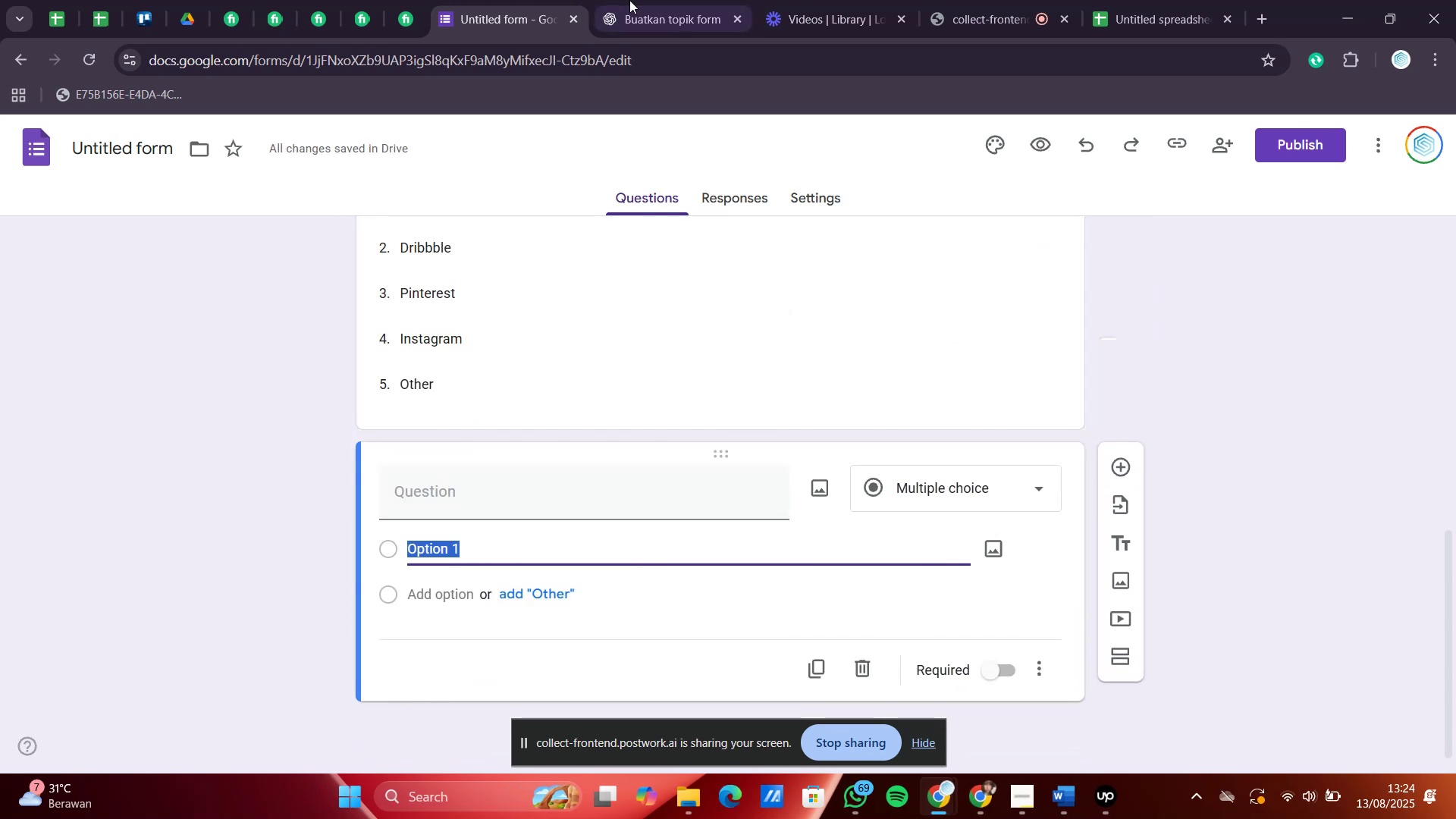 
left_click([651, 0])
 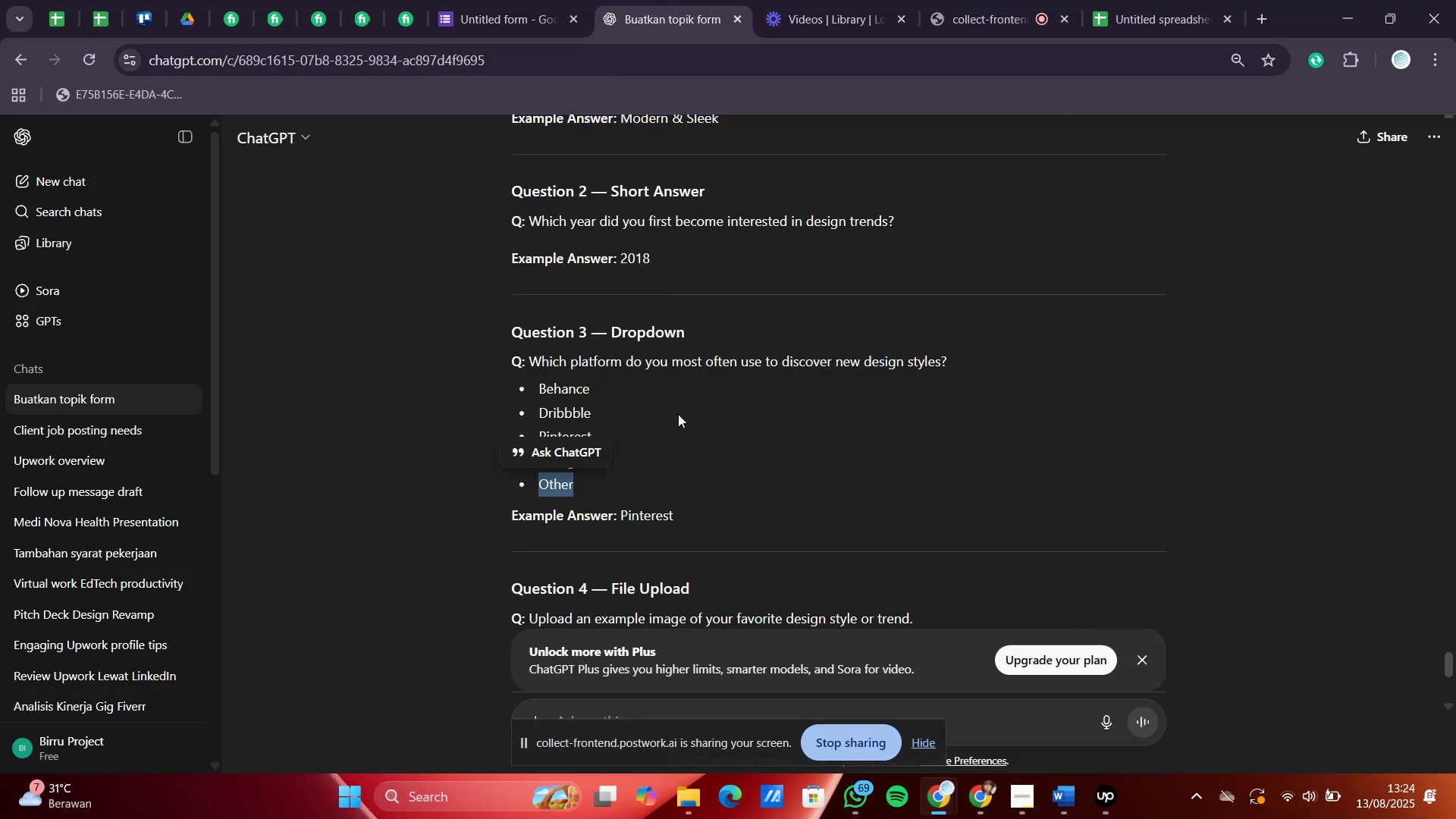 
scroll: coordinate [682, 462], scroll_direction: down, amount: 2.0
 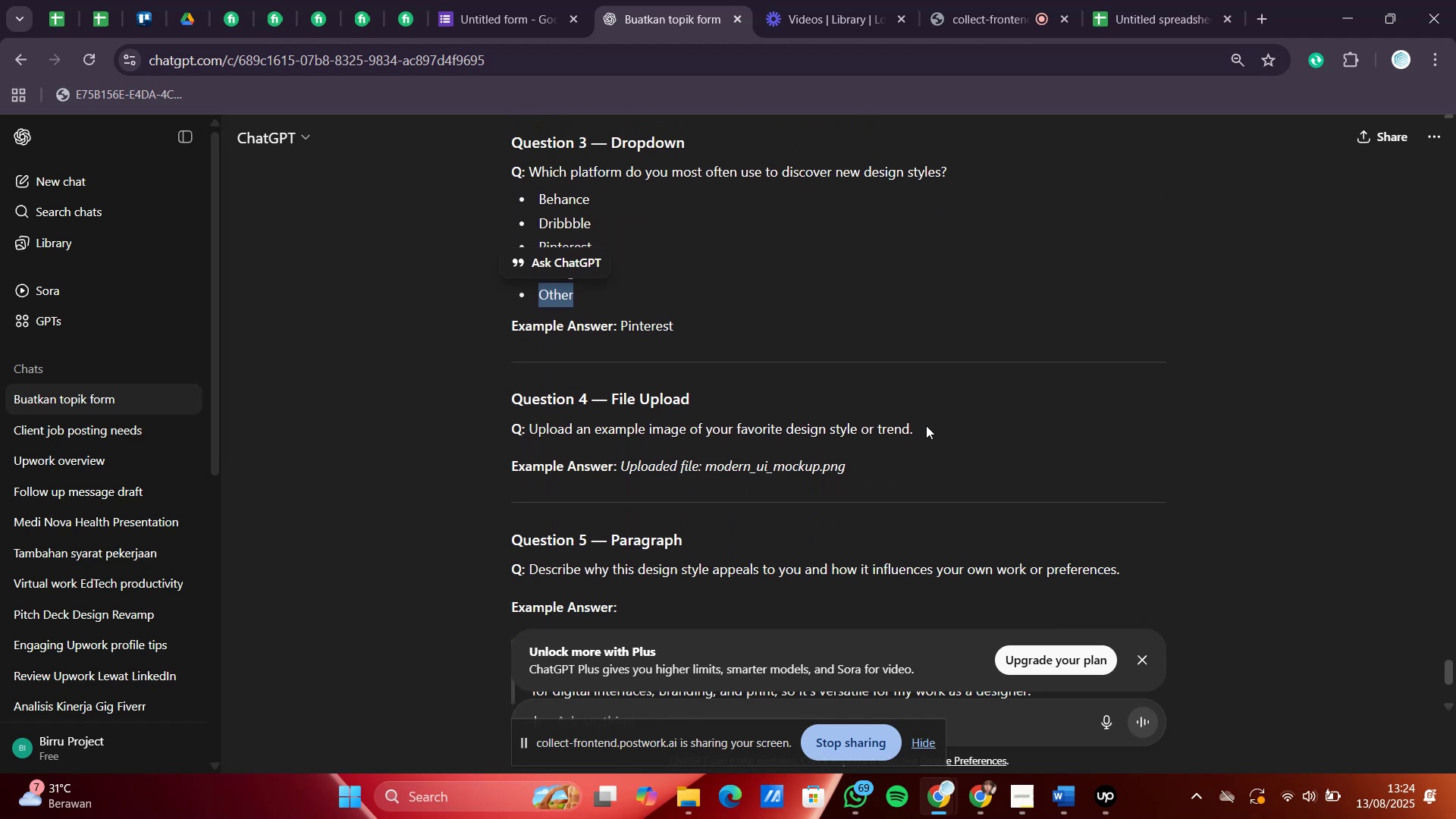 
left_click_drag(start_coordinate=[959, 425], to_coordinate=[529, 425])
 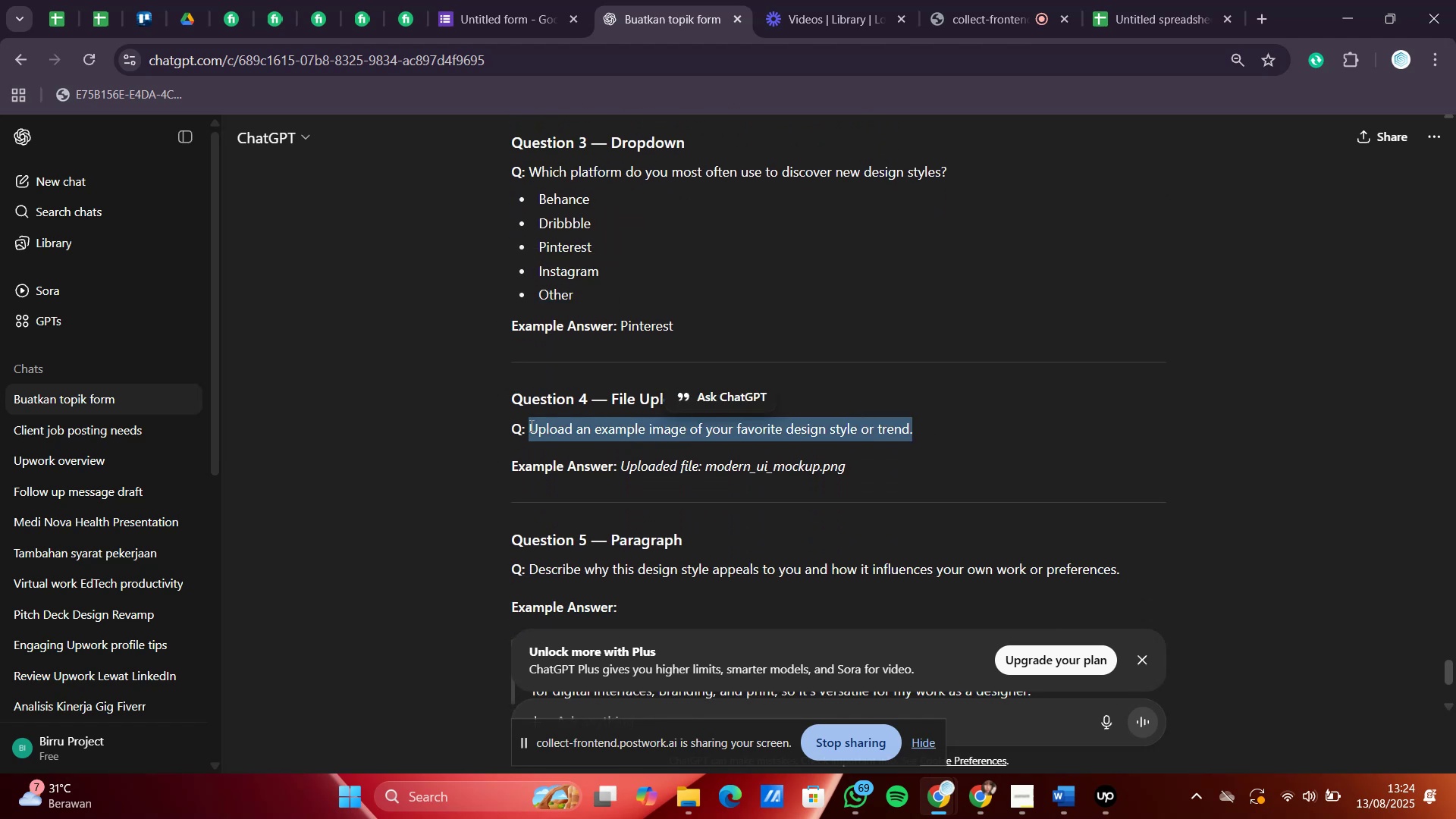 
key(Control+C)
 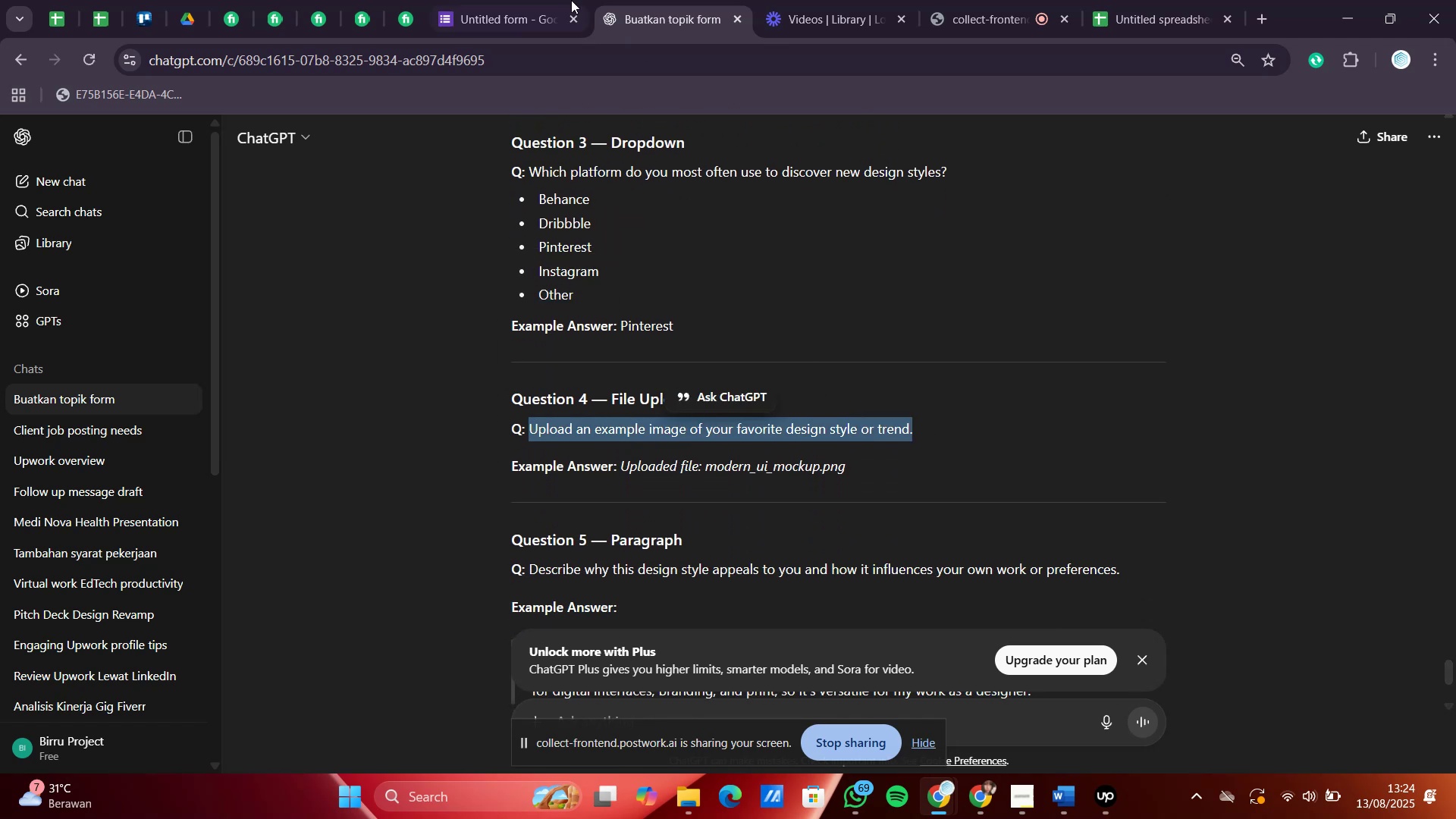 
left_click_drag(start_coordinate=[535, 0], to_coordinate=[532, 0])
 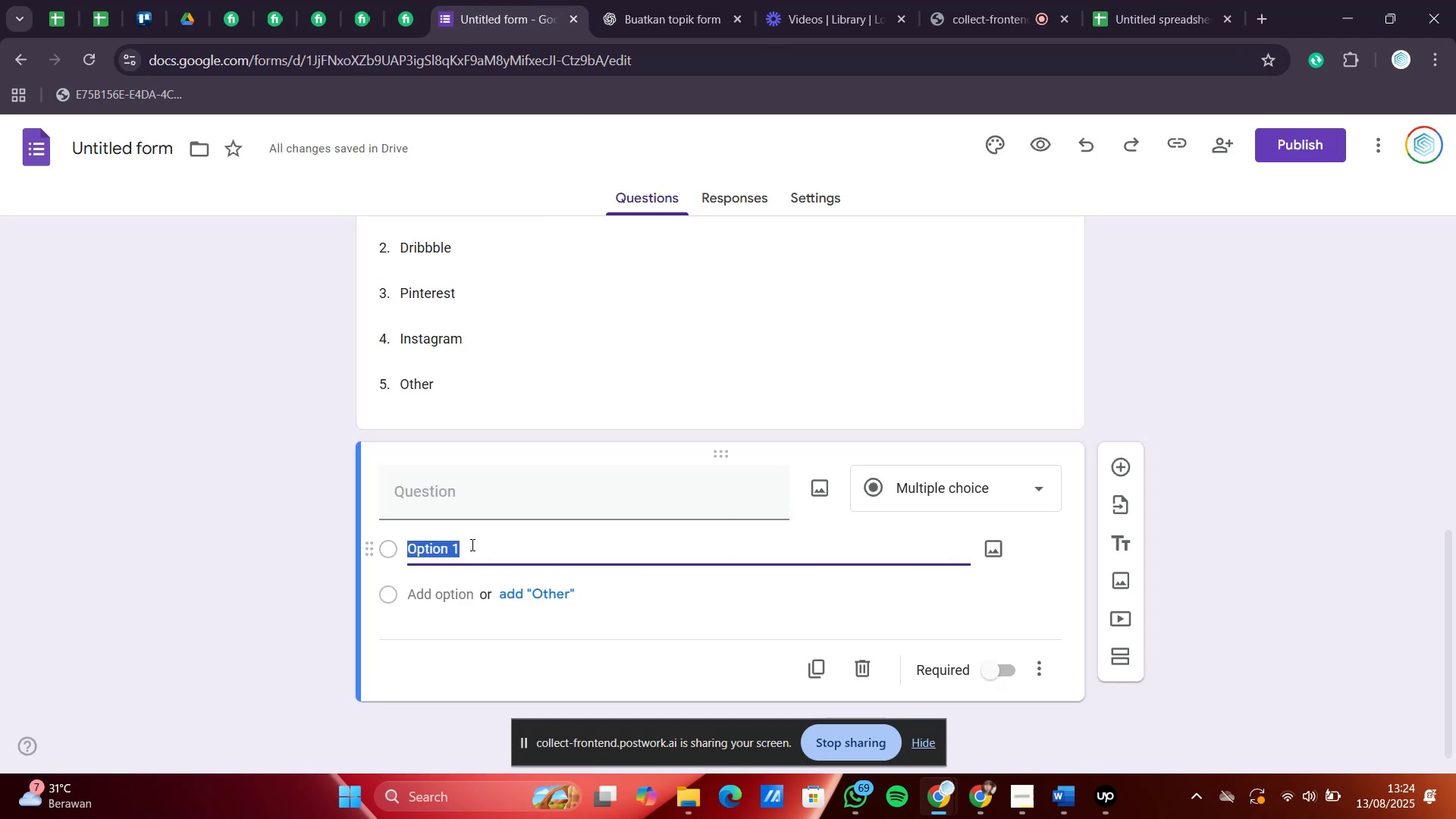 
left_click([474, 520])
 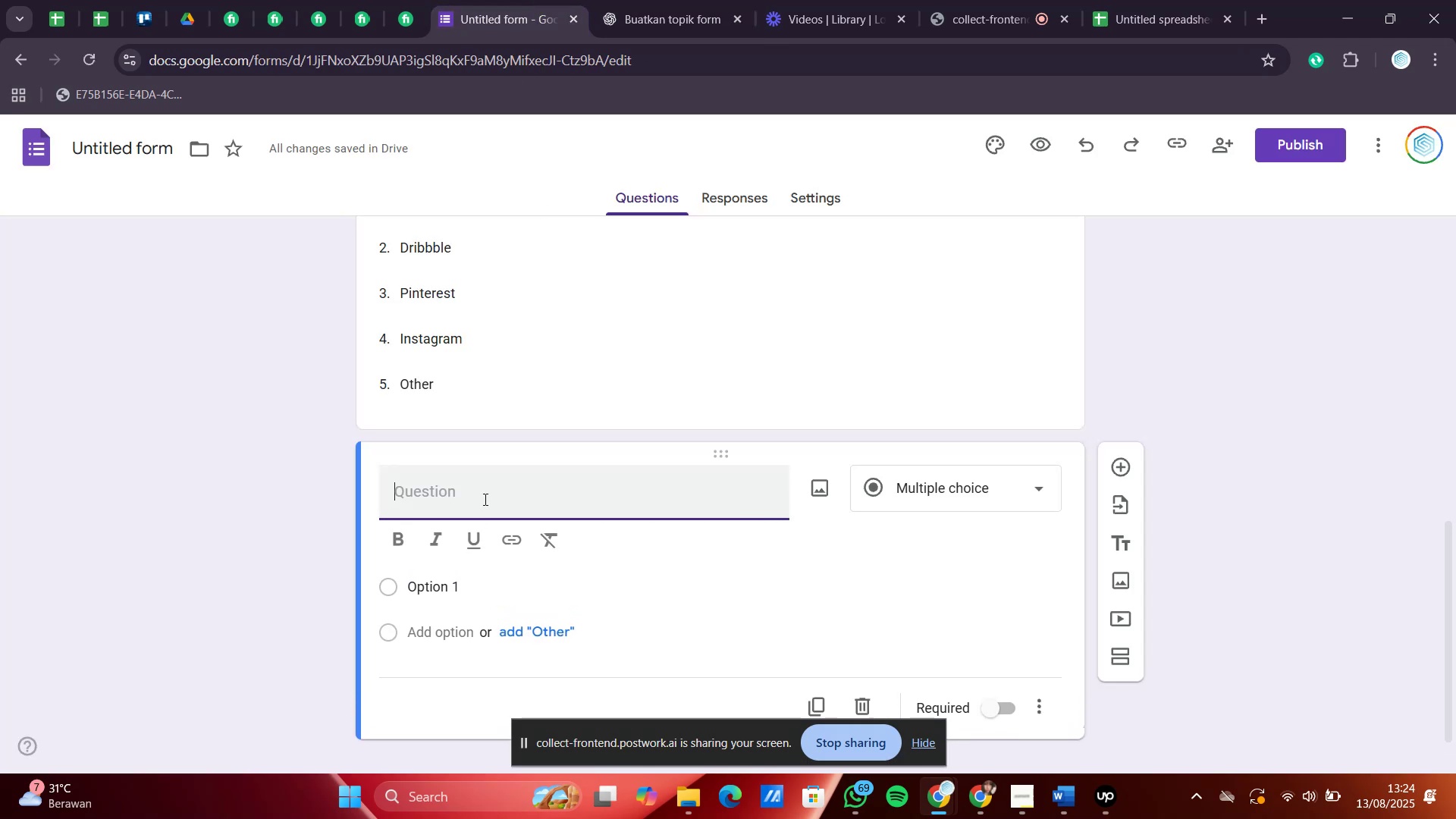 
left_click([484, 499])
 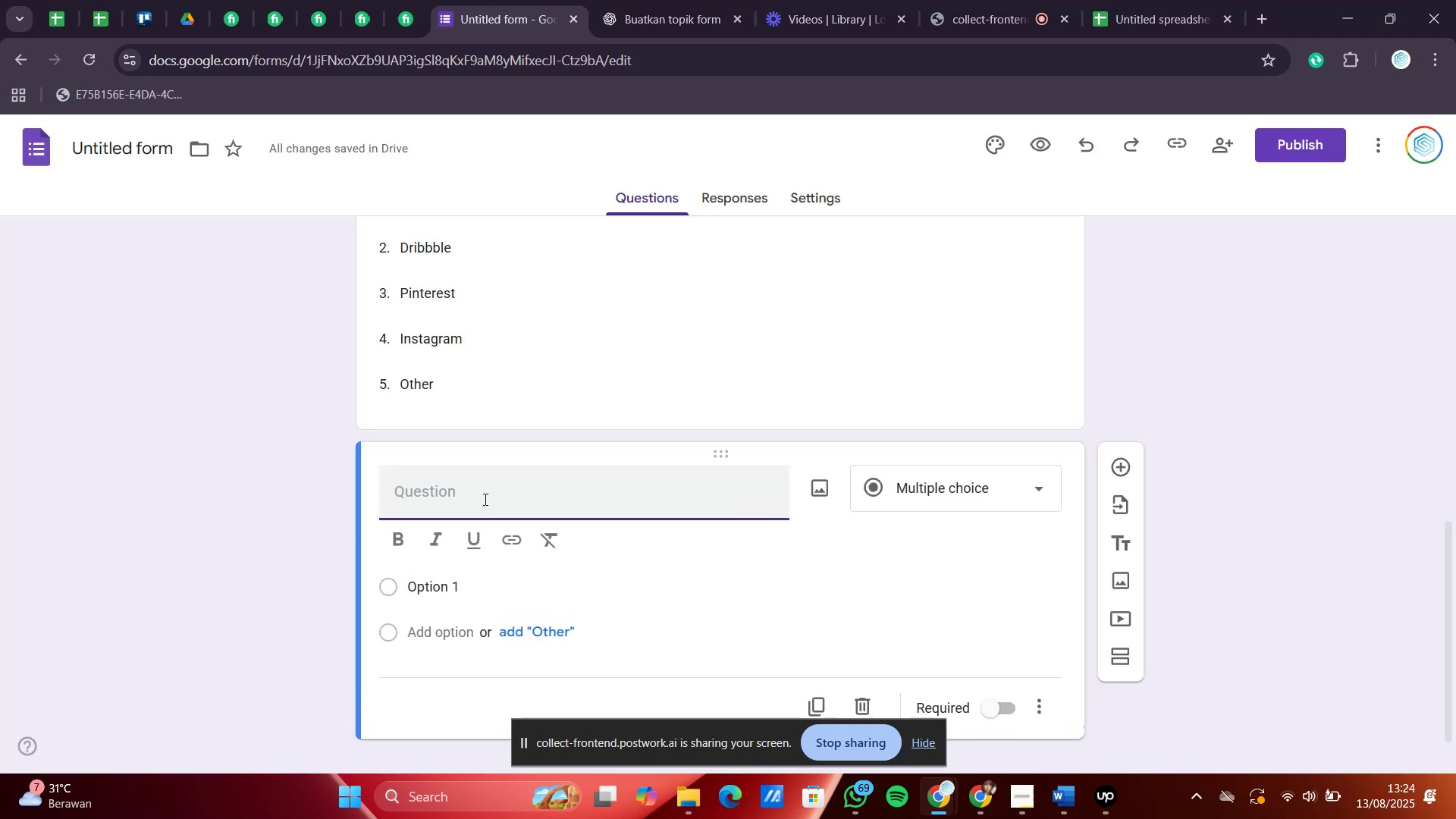 
key(Control+V)
 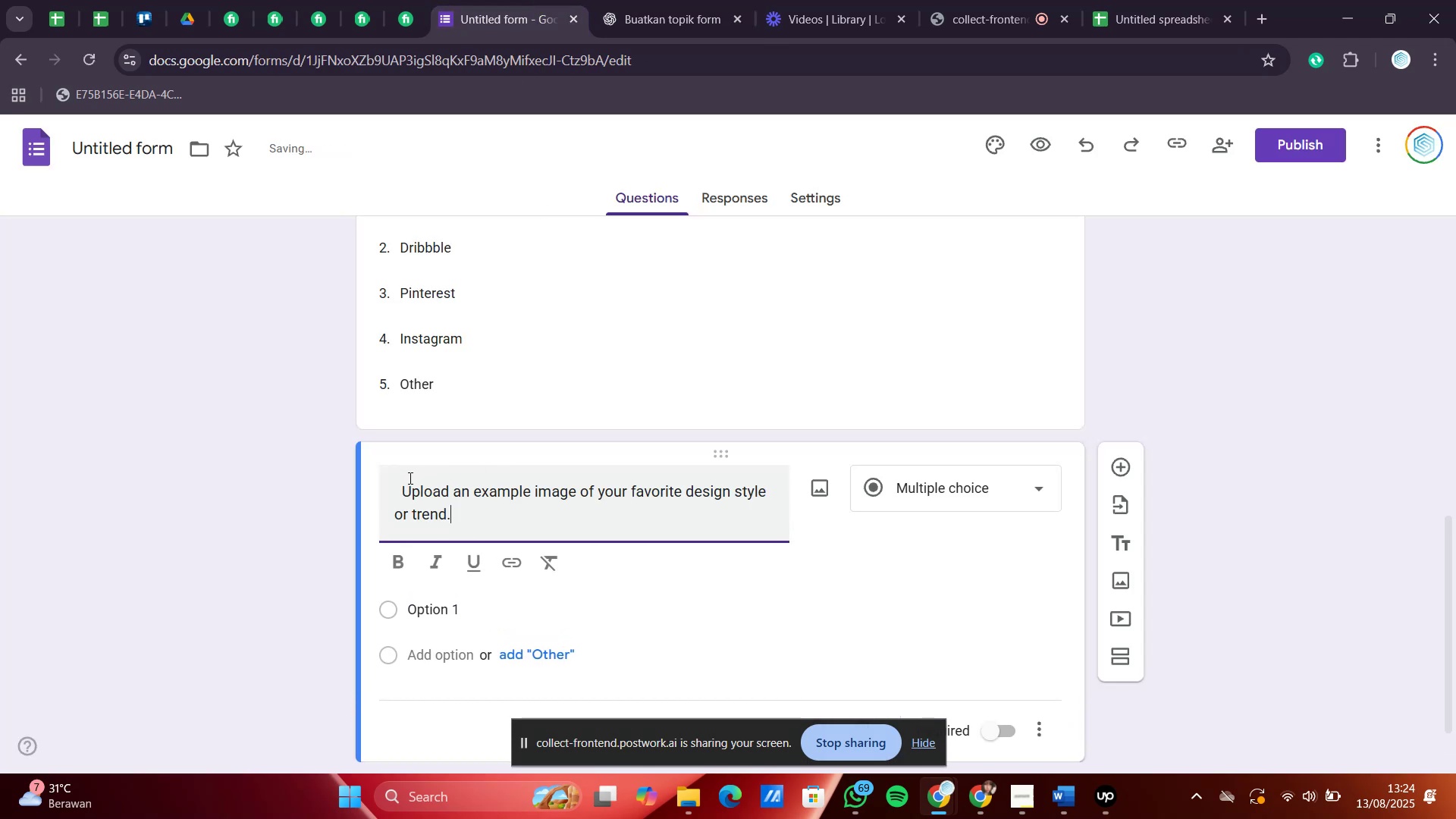 
left_click_drag(start_coordinate=[408, 491], to_coordinate=[373, 489])
 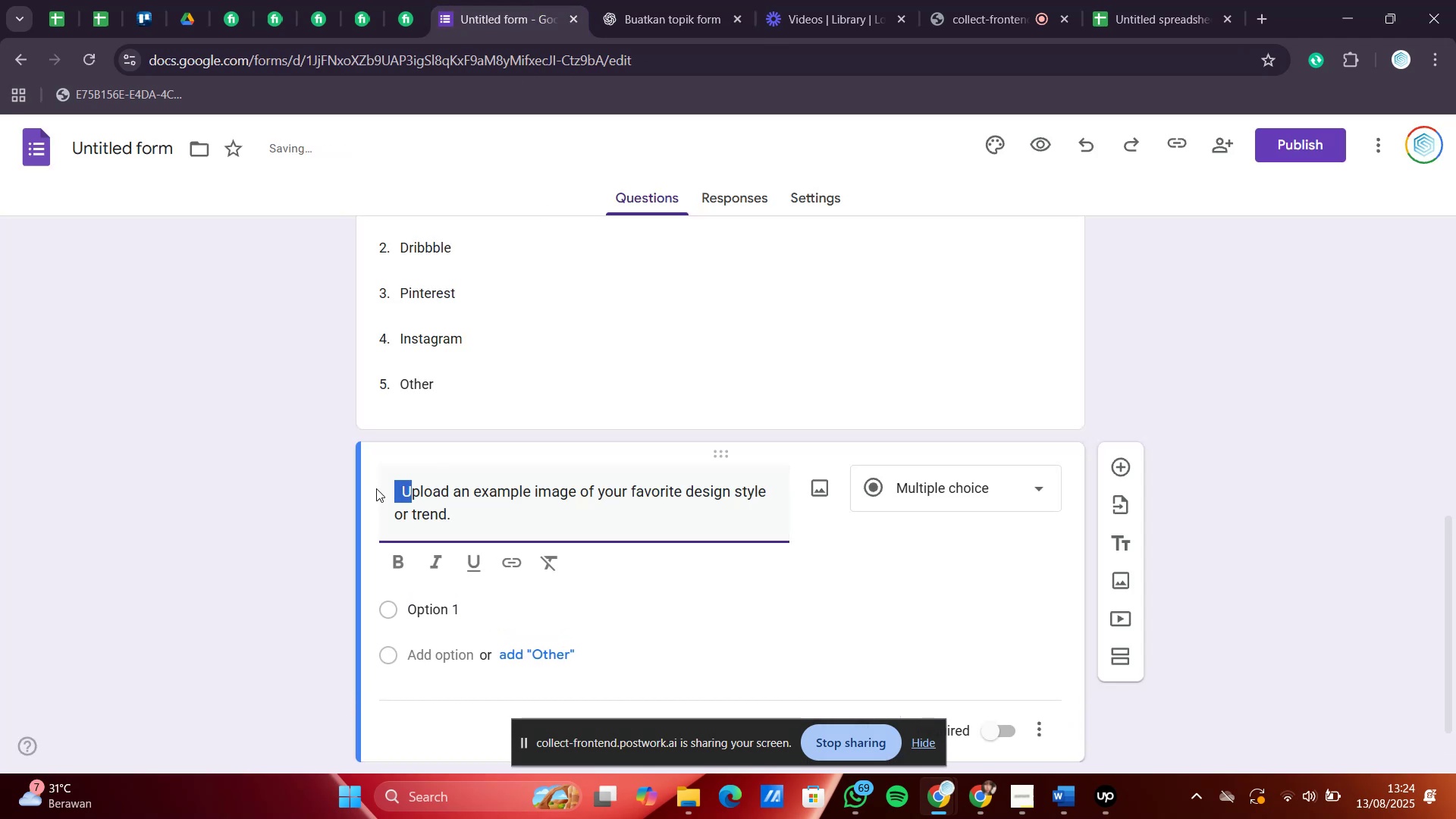 
key(Shift+U)
 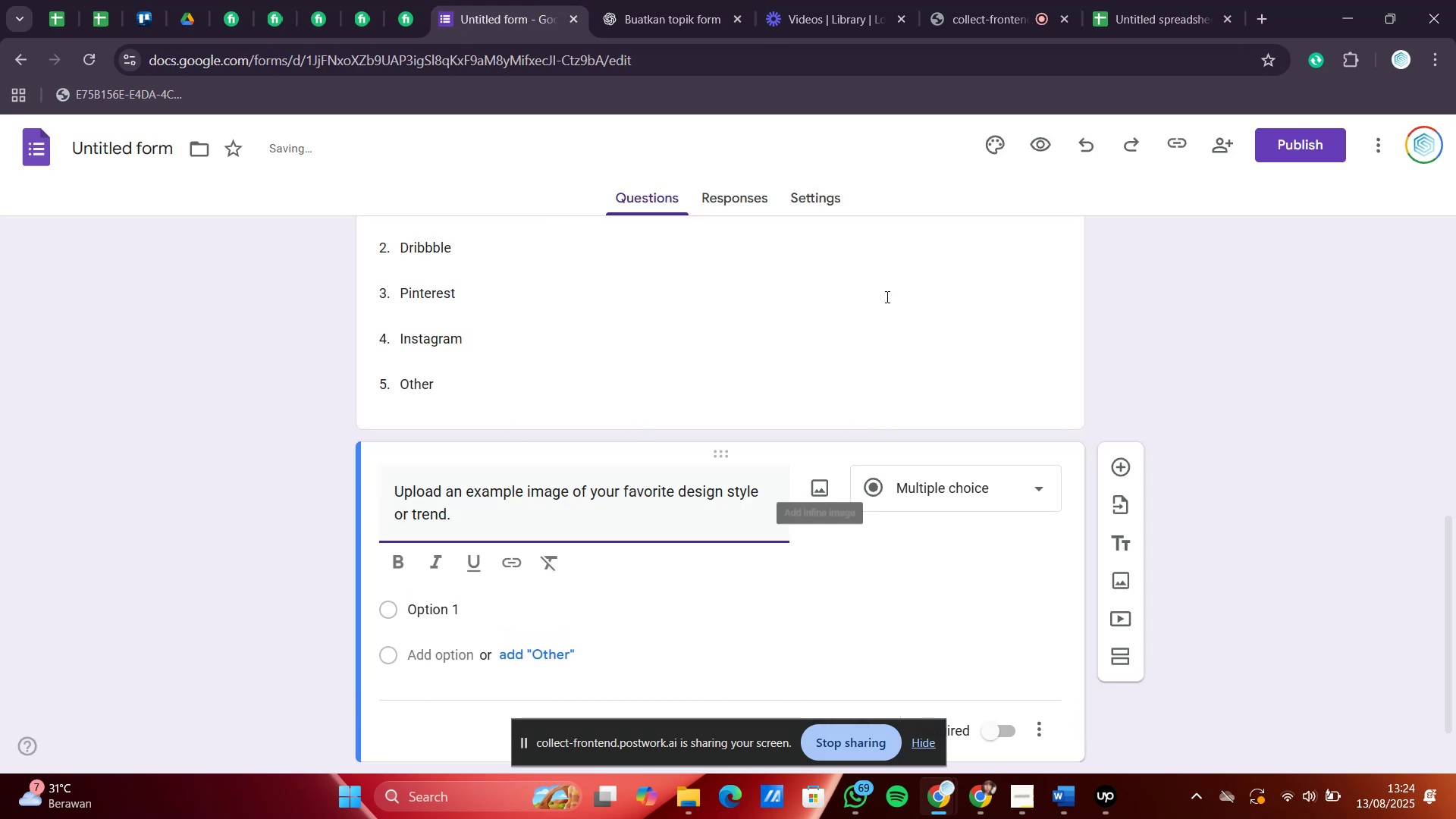 
left_click([657, 0])
 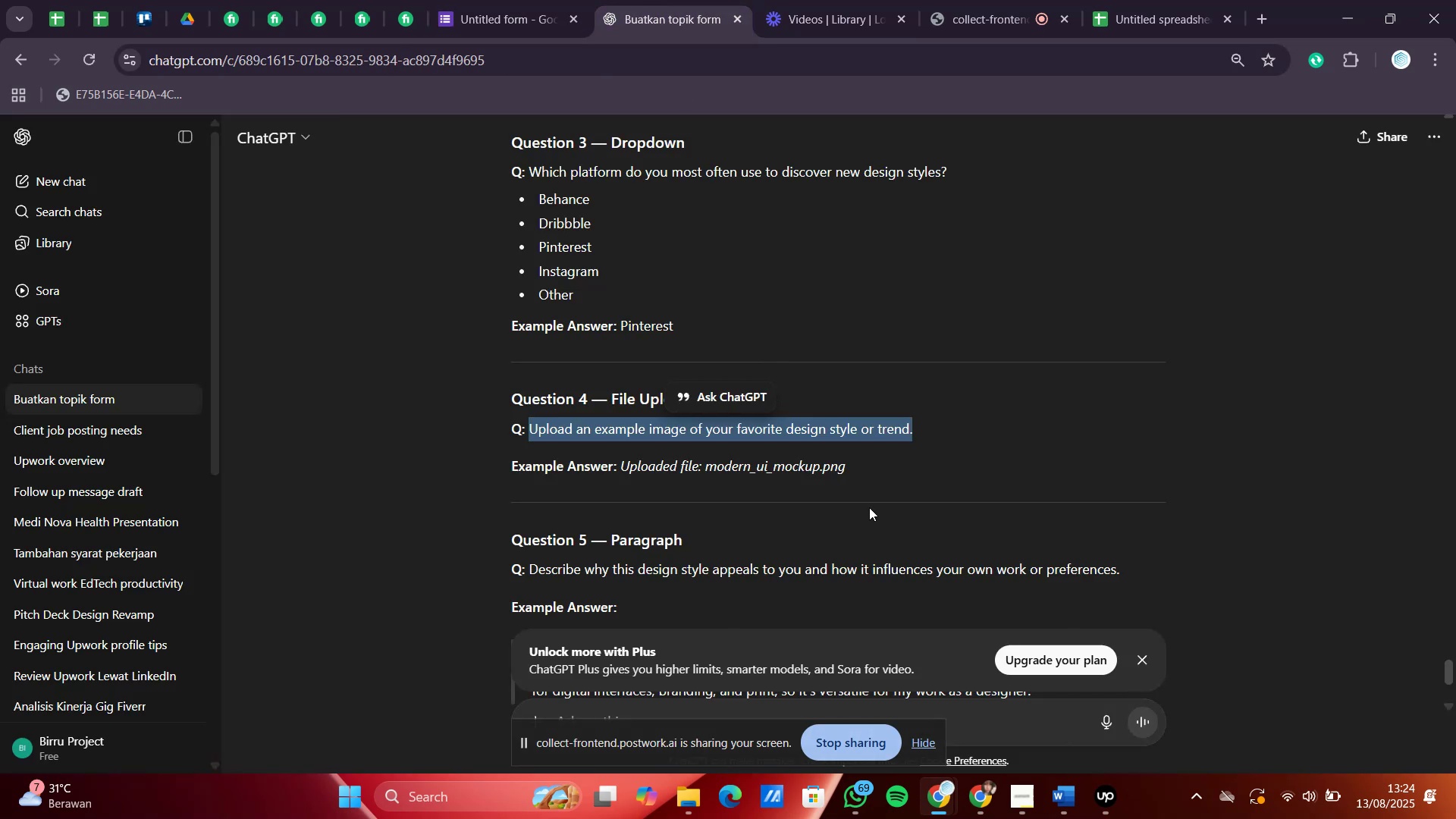 
left_click([907, 432])
 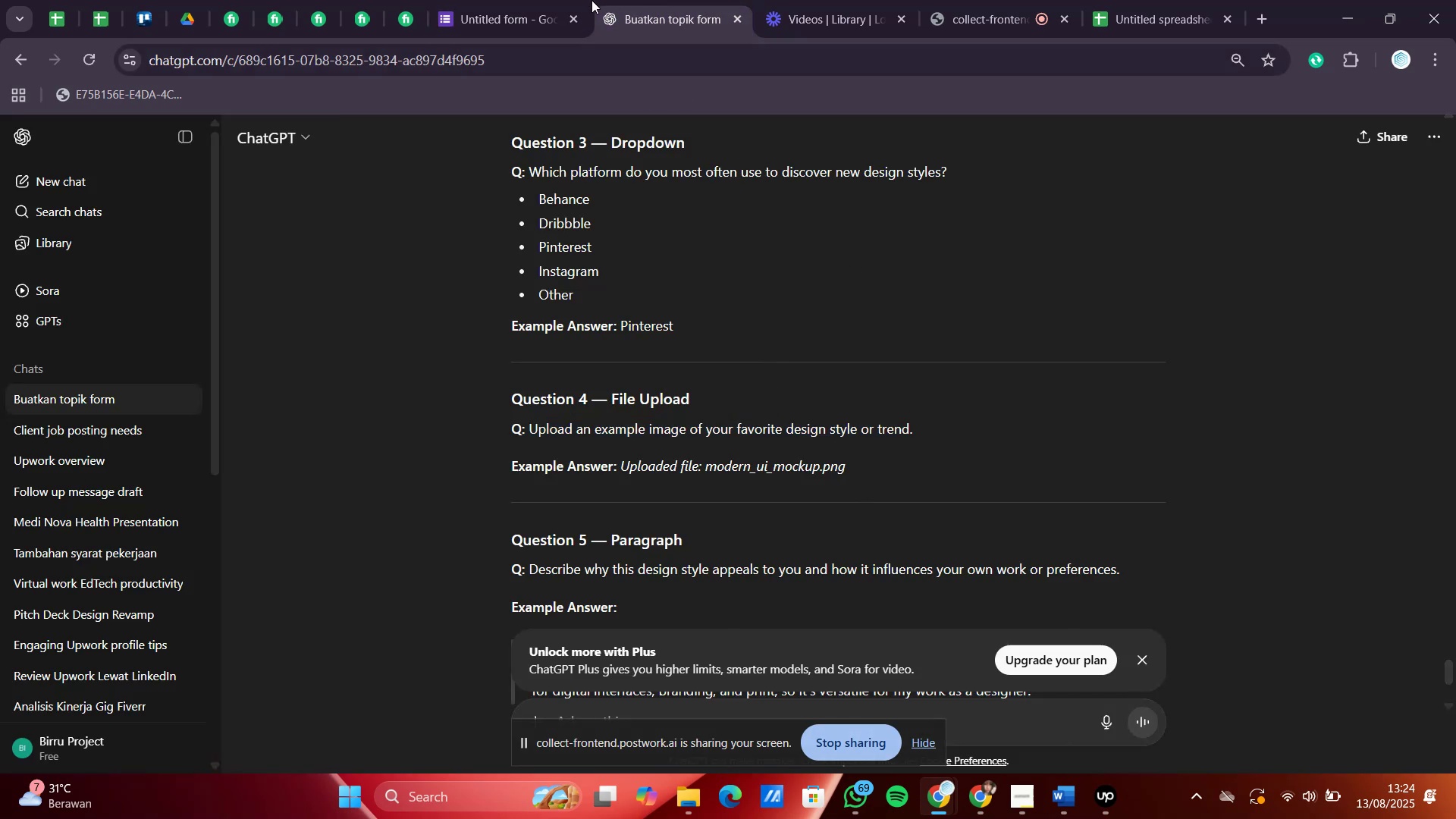 
left_click([510, 1])
 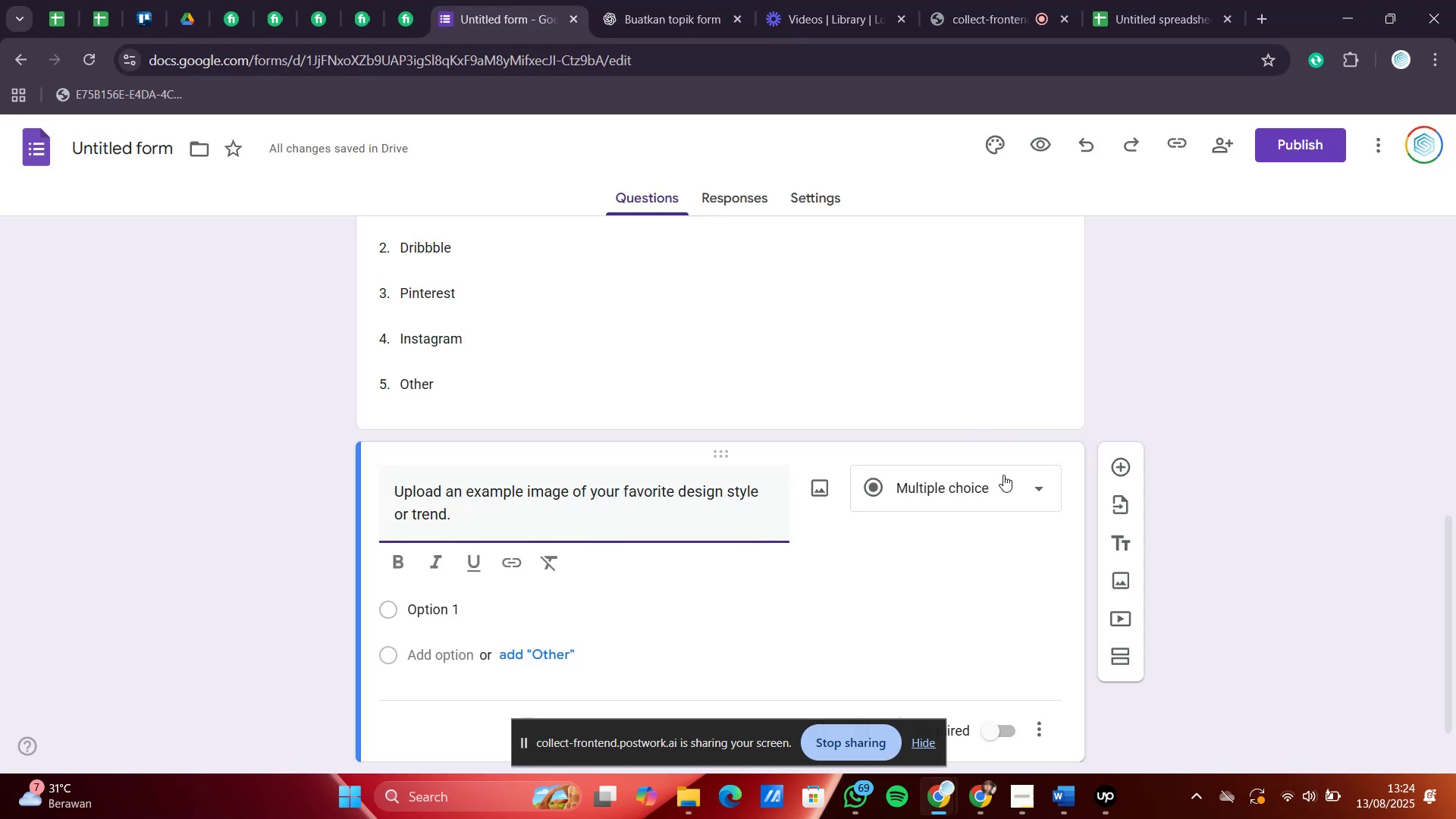 
left_click([1004, 497])
 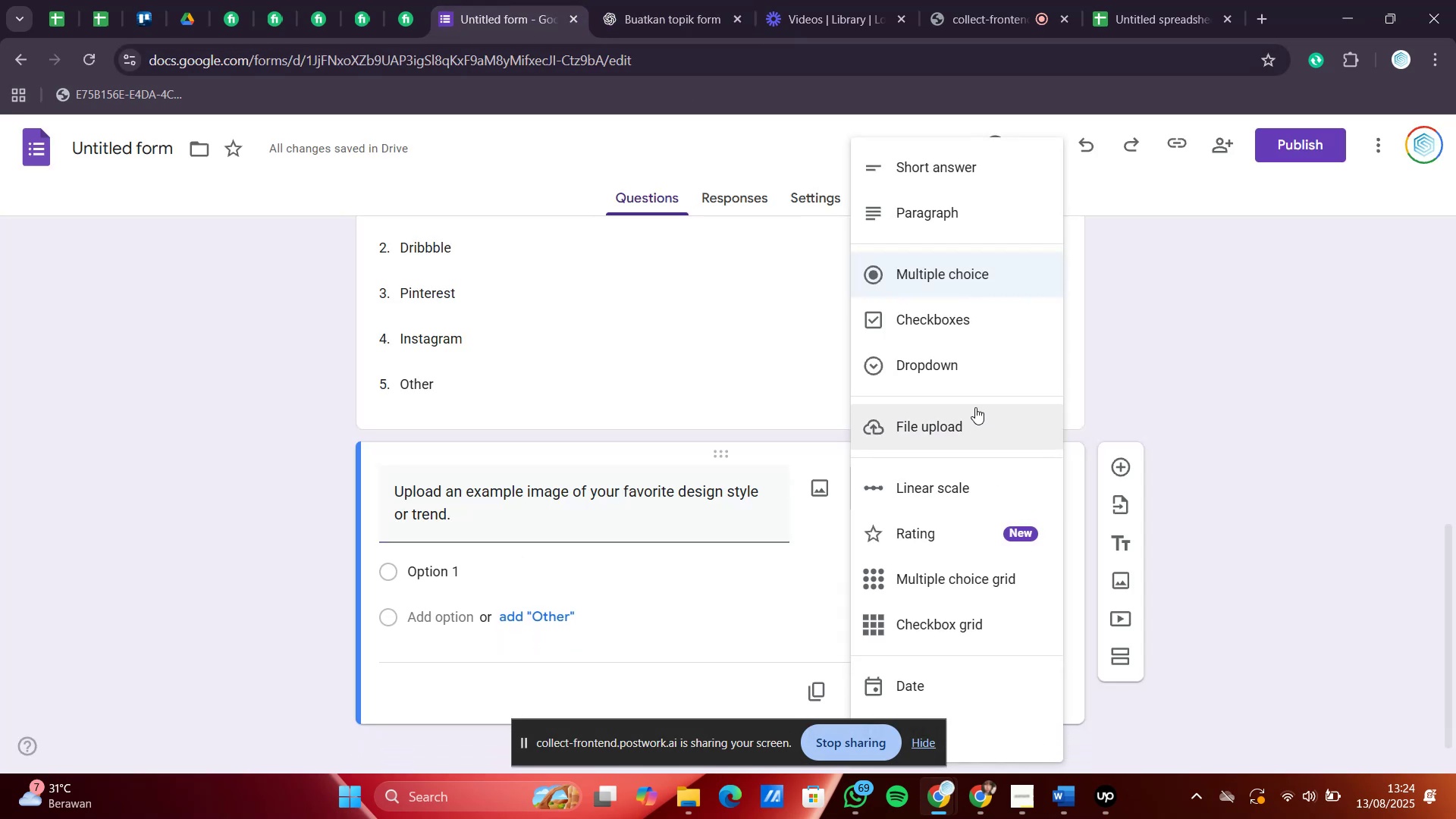 
left_click([969, 442])
 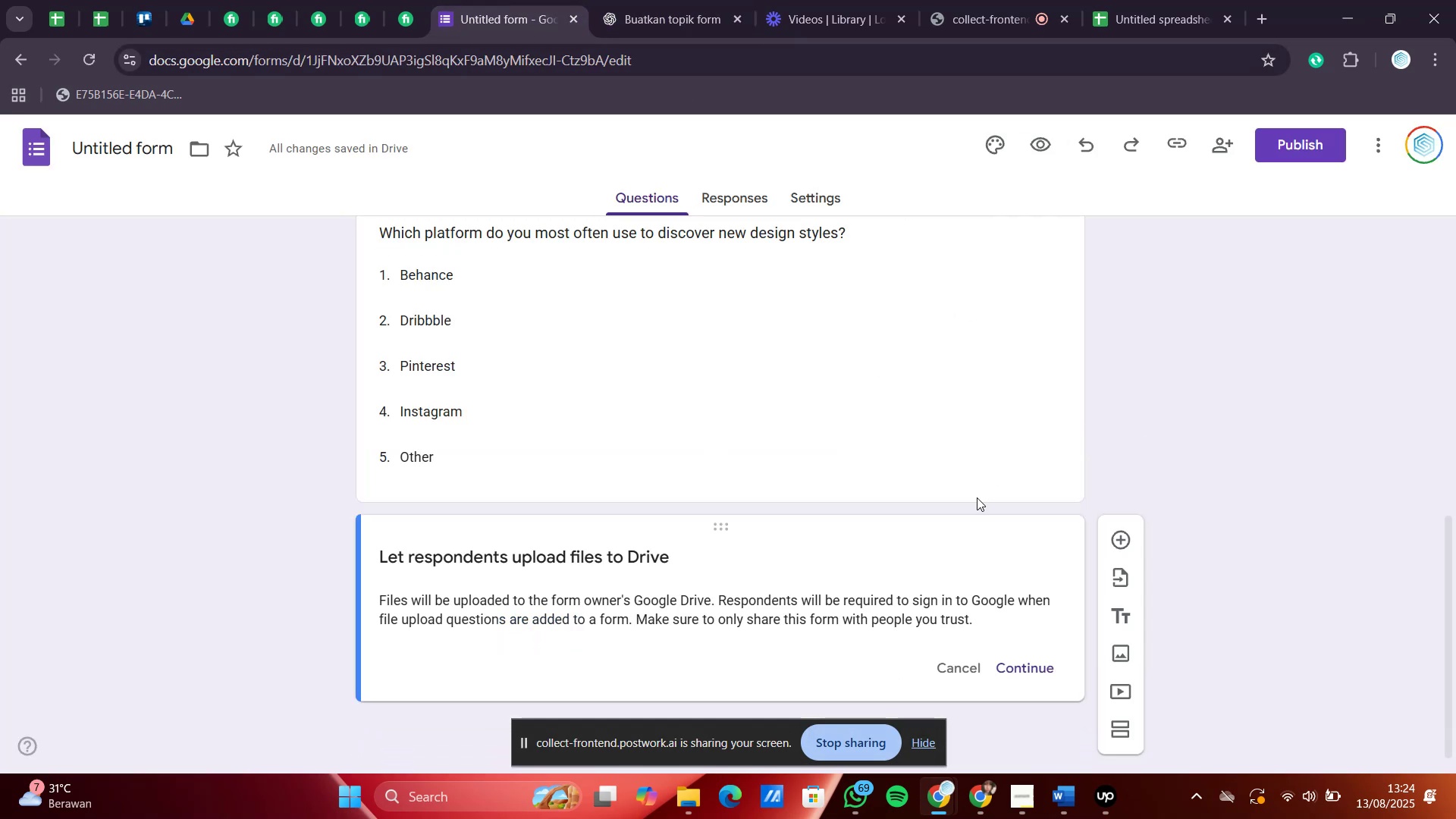 
scroll: coordinate [983, 544], scroll_direction: down, amount: 1.0
 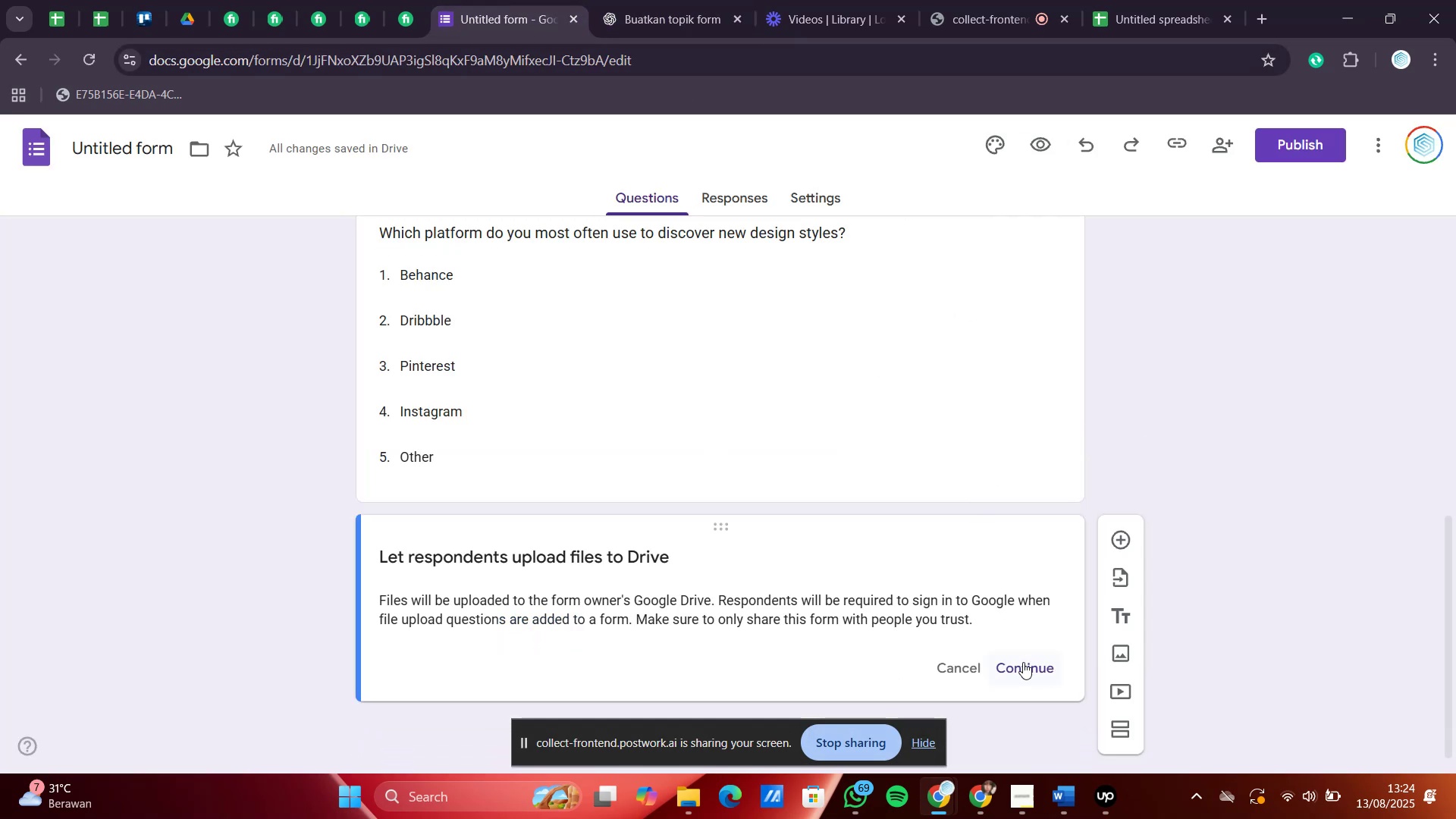 
left_click([1023, 664])
 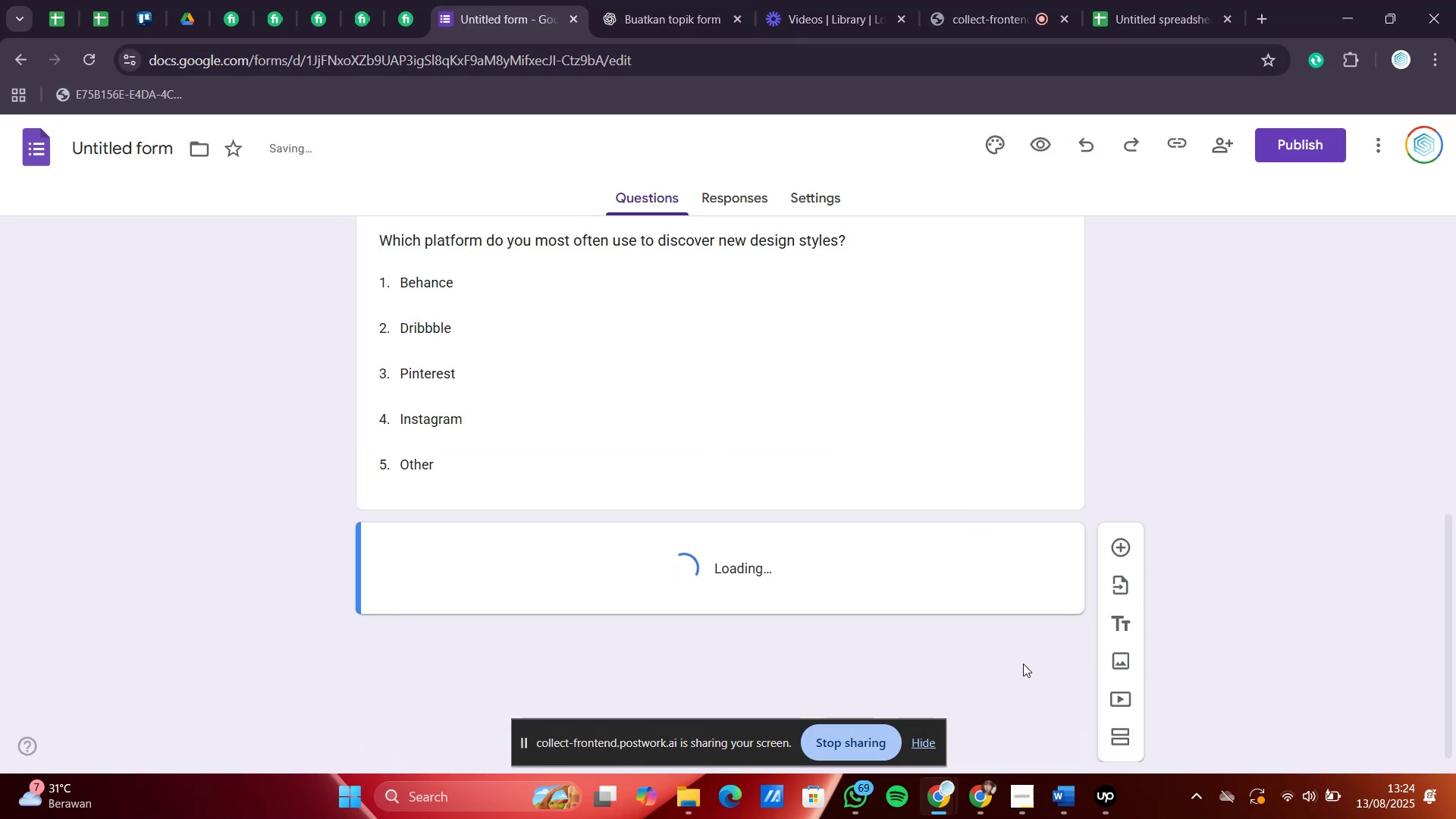 
scroll: coordinate [1023, 648], scroll_direction: down, amount: 3.0
 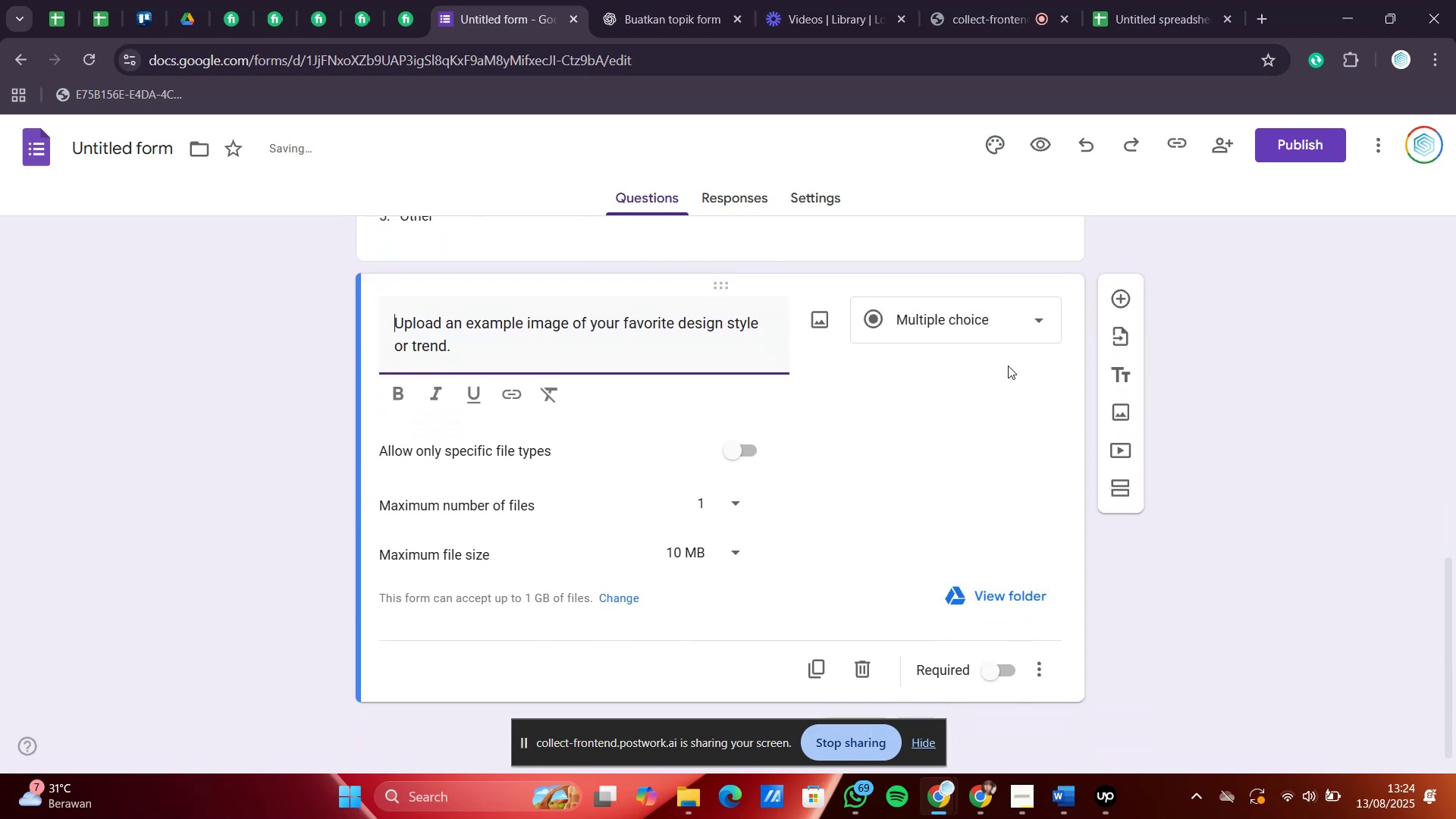 
left_click([1008, 329])
 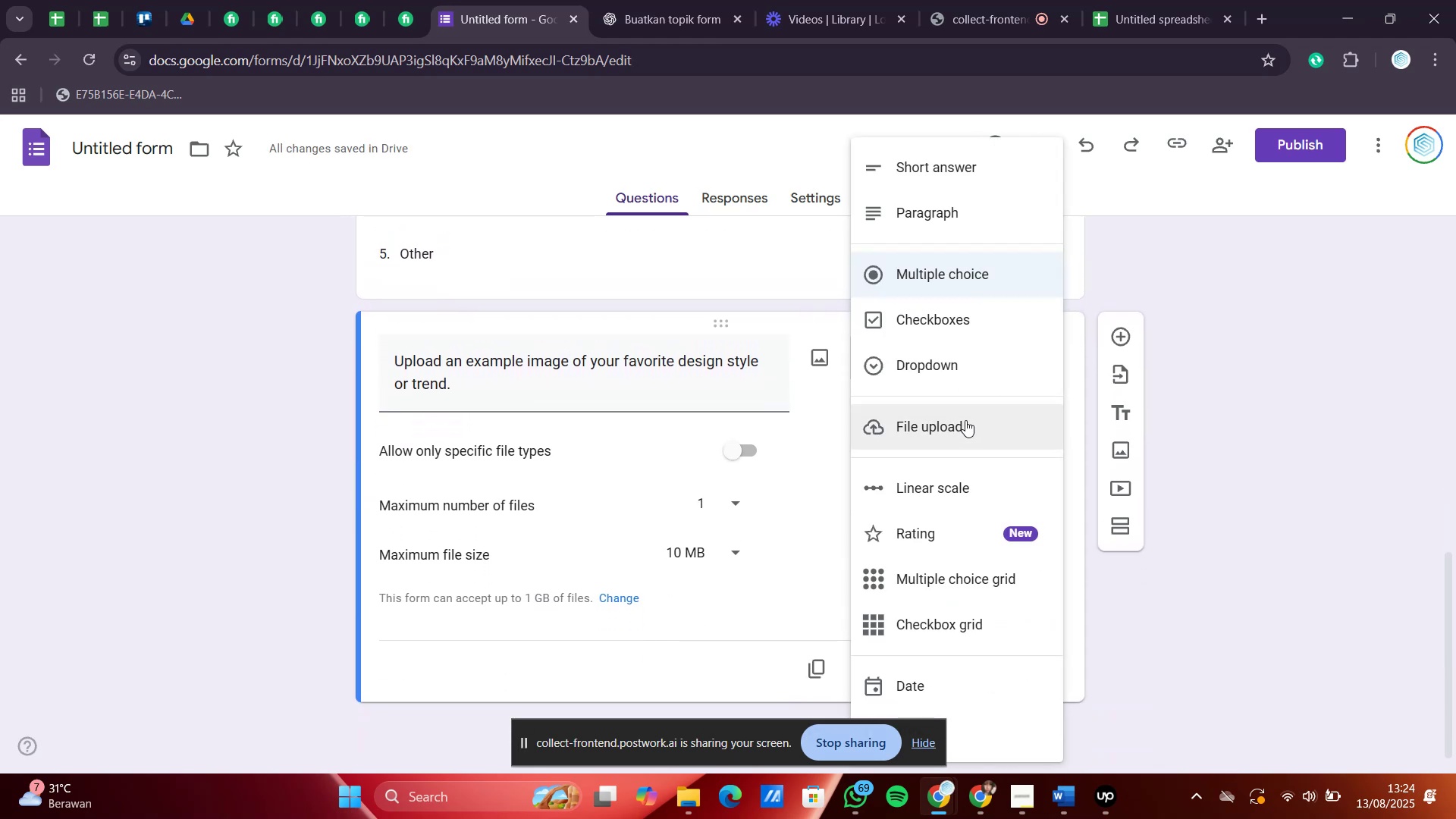 
left_click([965, 431])
 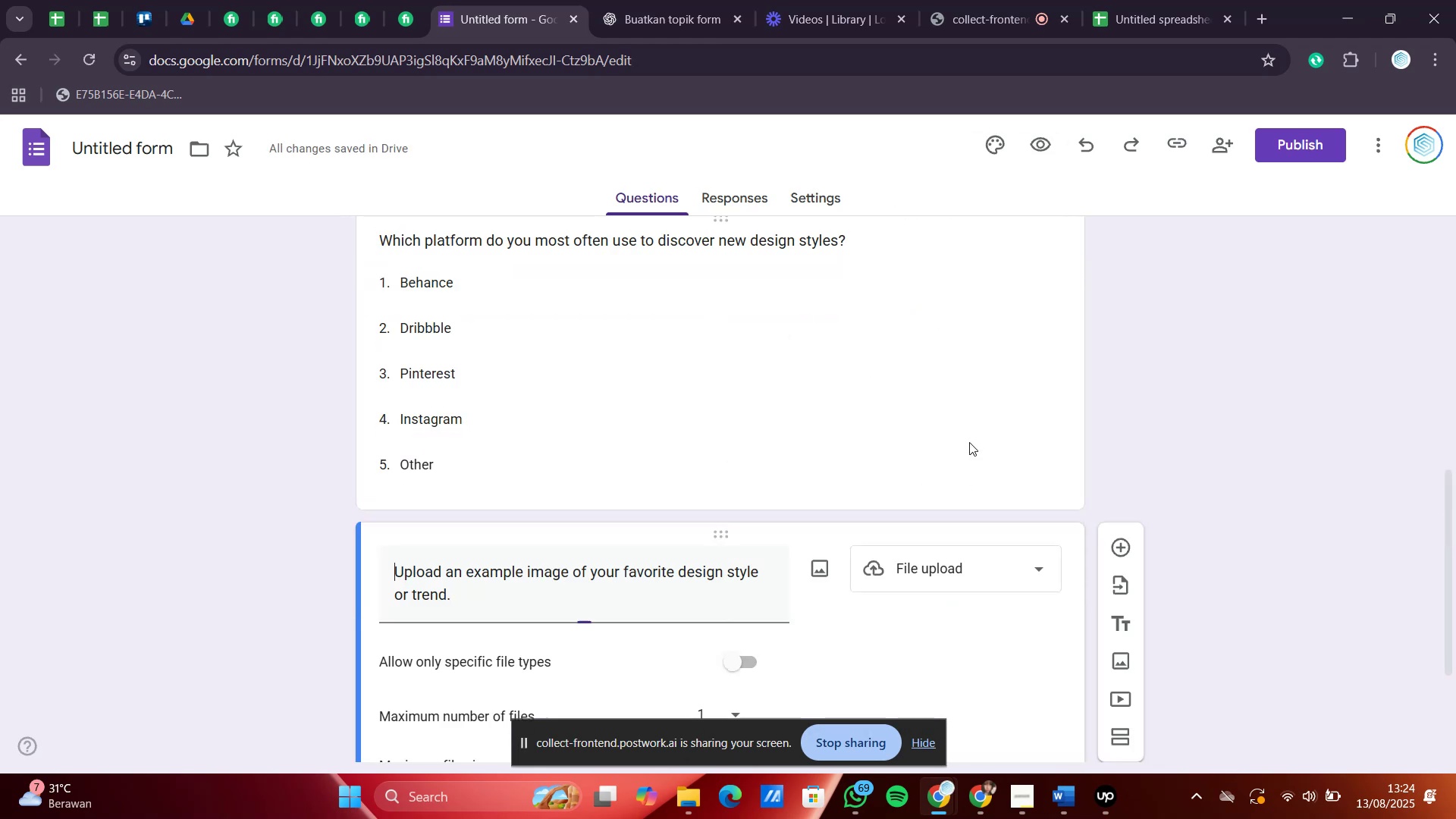 
scroll: coordinate [974, 459], scroll_direction: down, amount: 2.0
 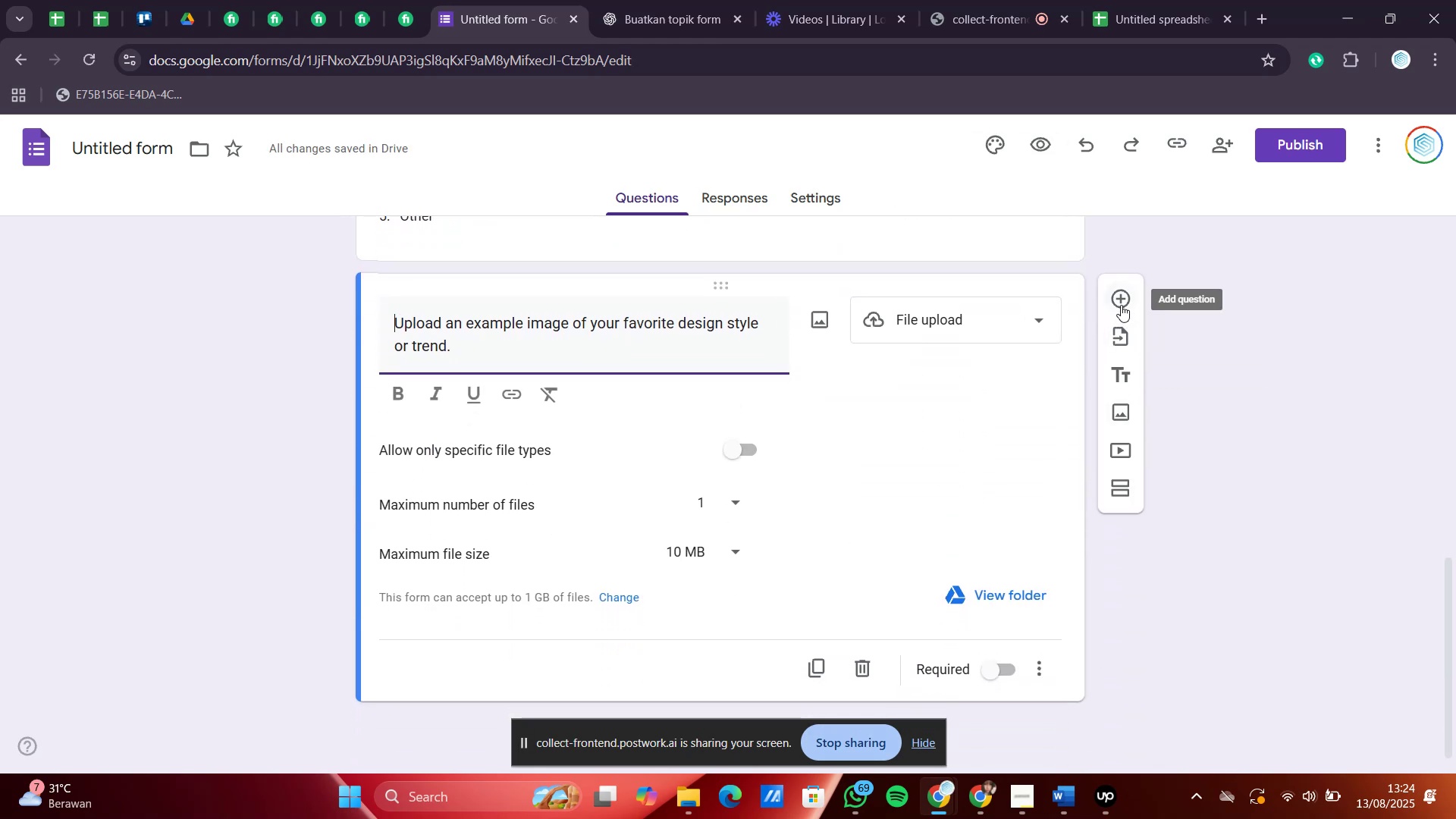 
left_click([1121, 305])
 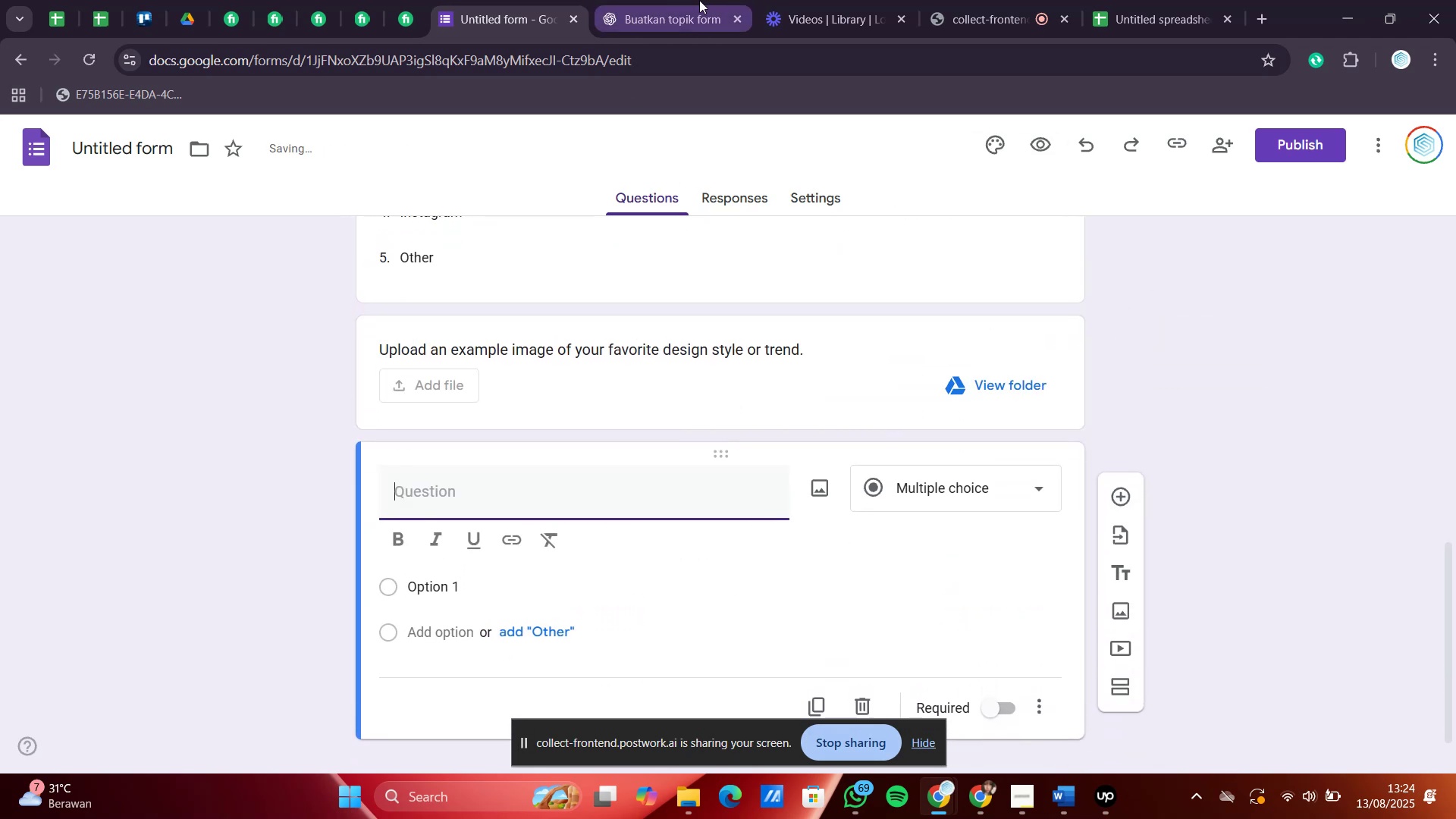 
left_click([688, 0])
 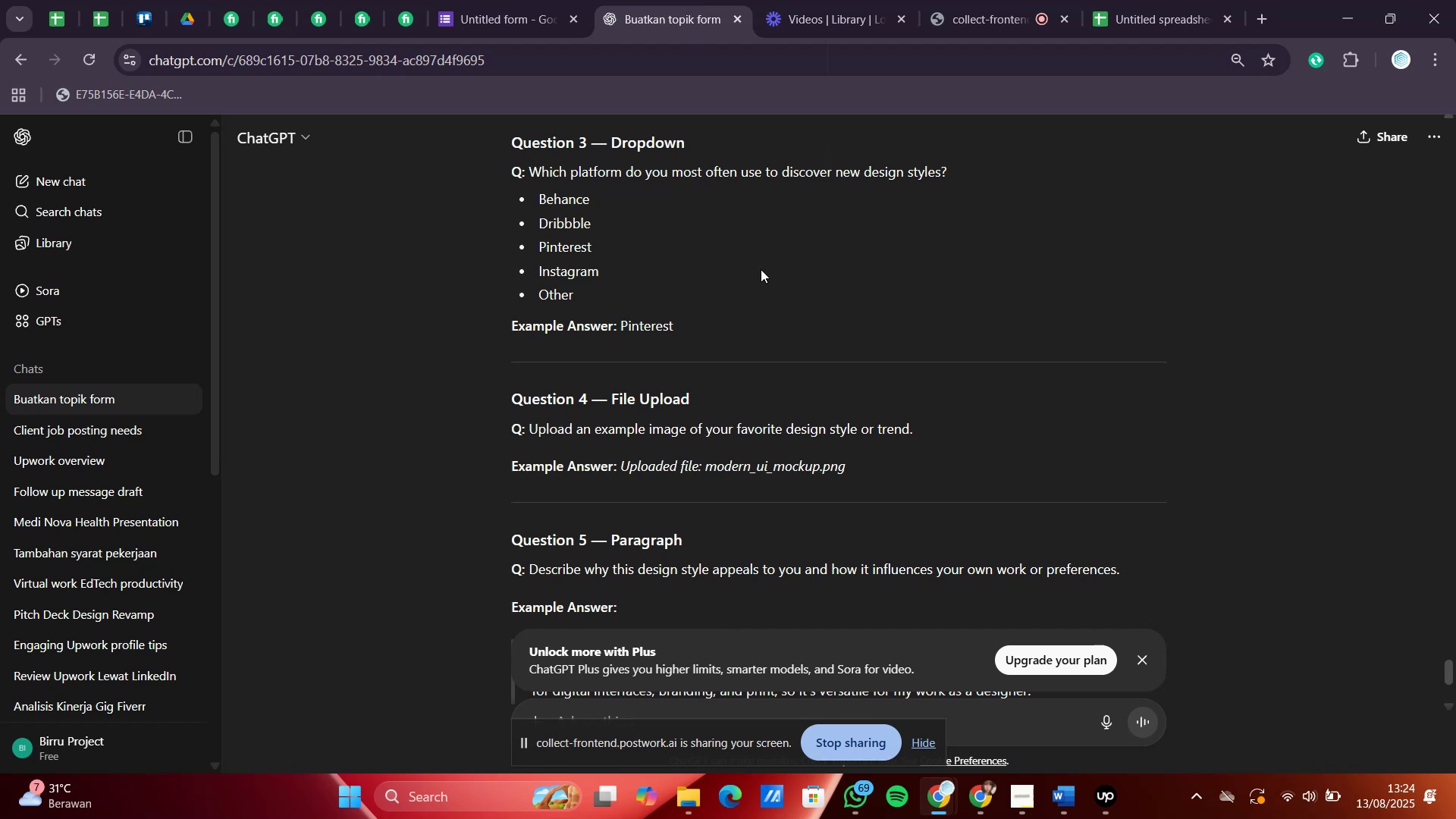 
scroll: coordinate [930, 507], scroll_direction: down, amount: 2.0
 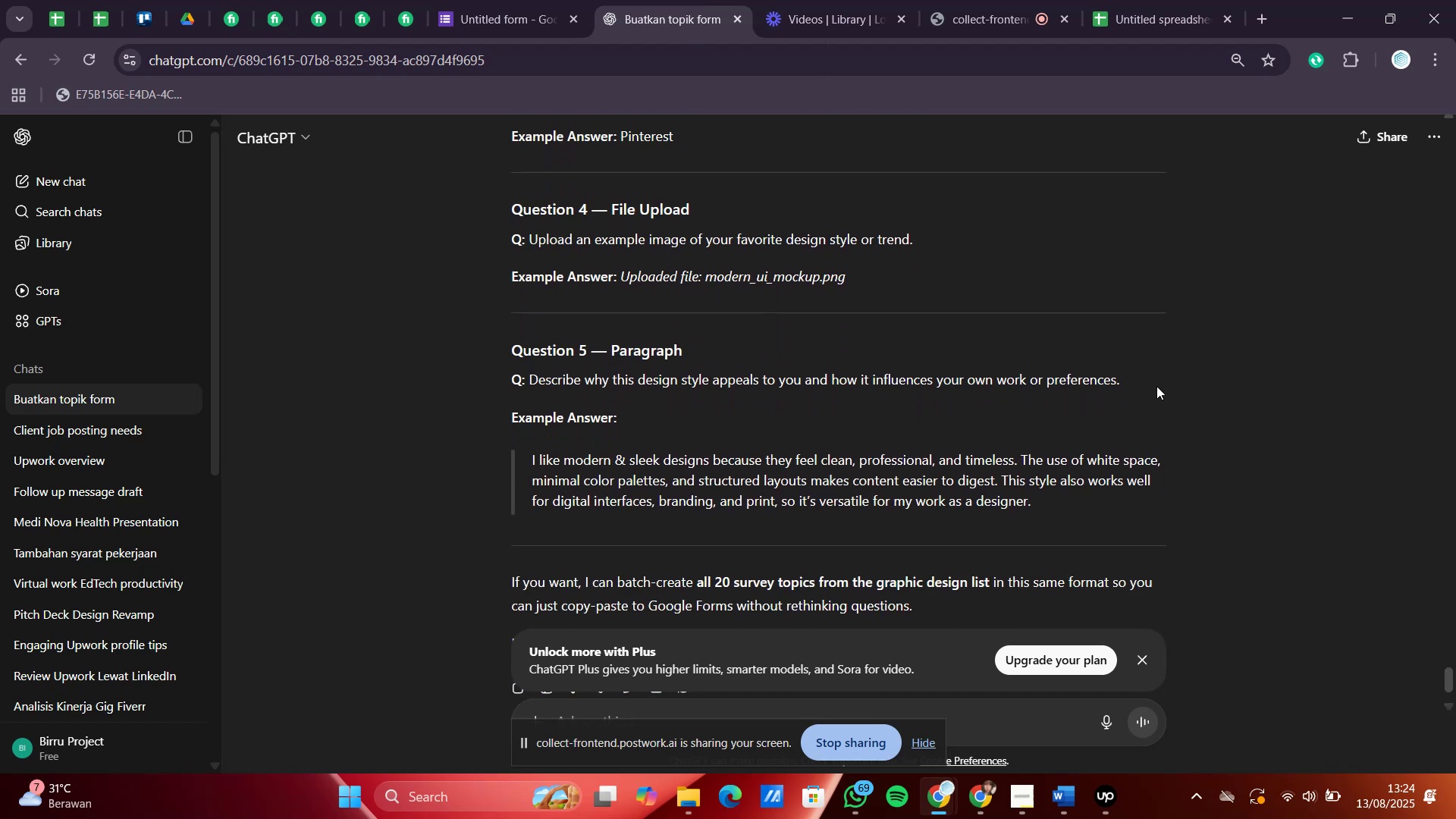 
left_click_drag(start_coordinate=[1153, 378], to_coordinate=[532, 384])
 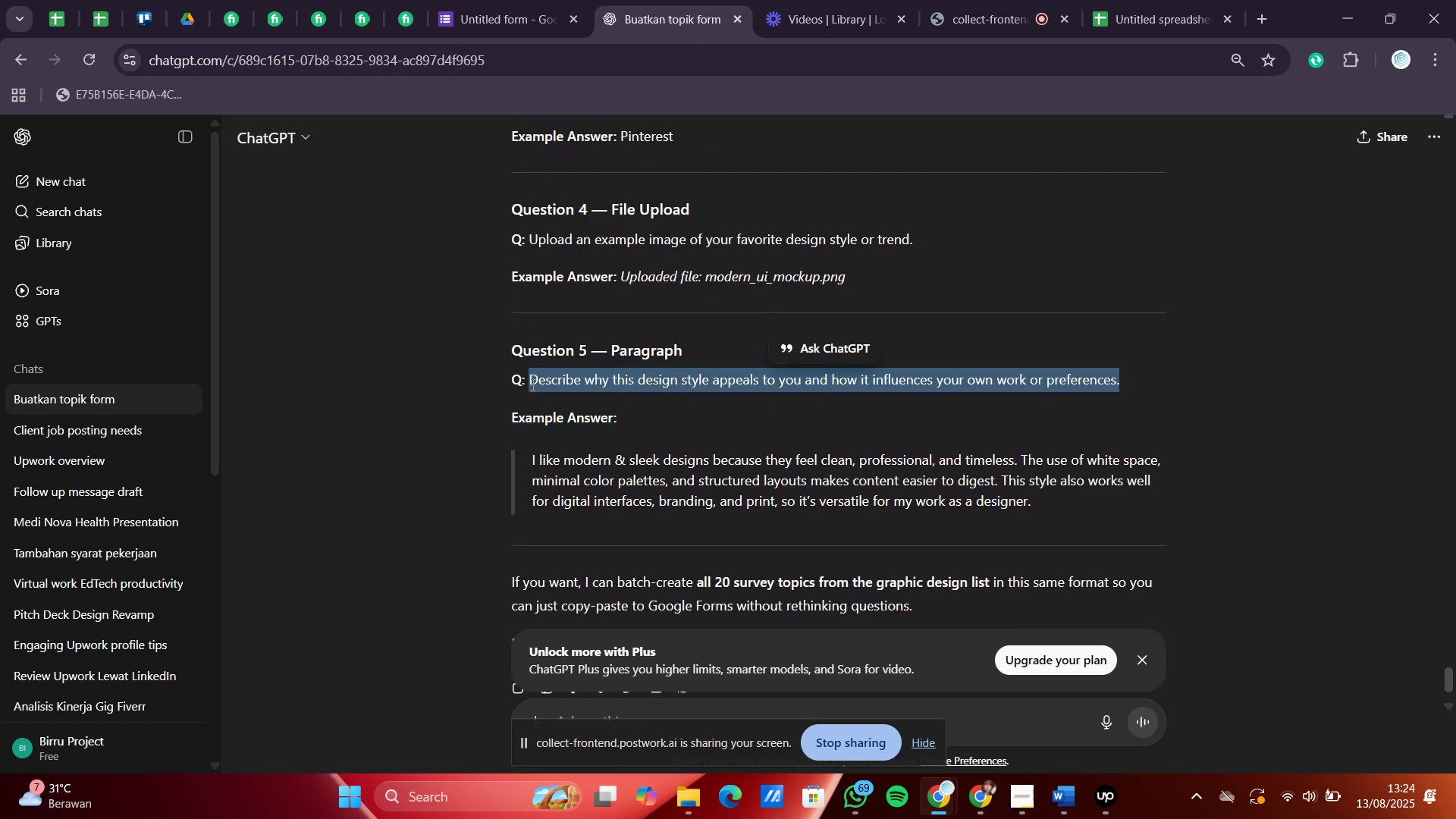 
key(Control+C)
 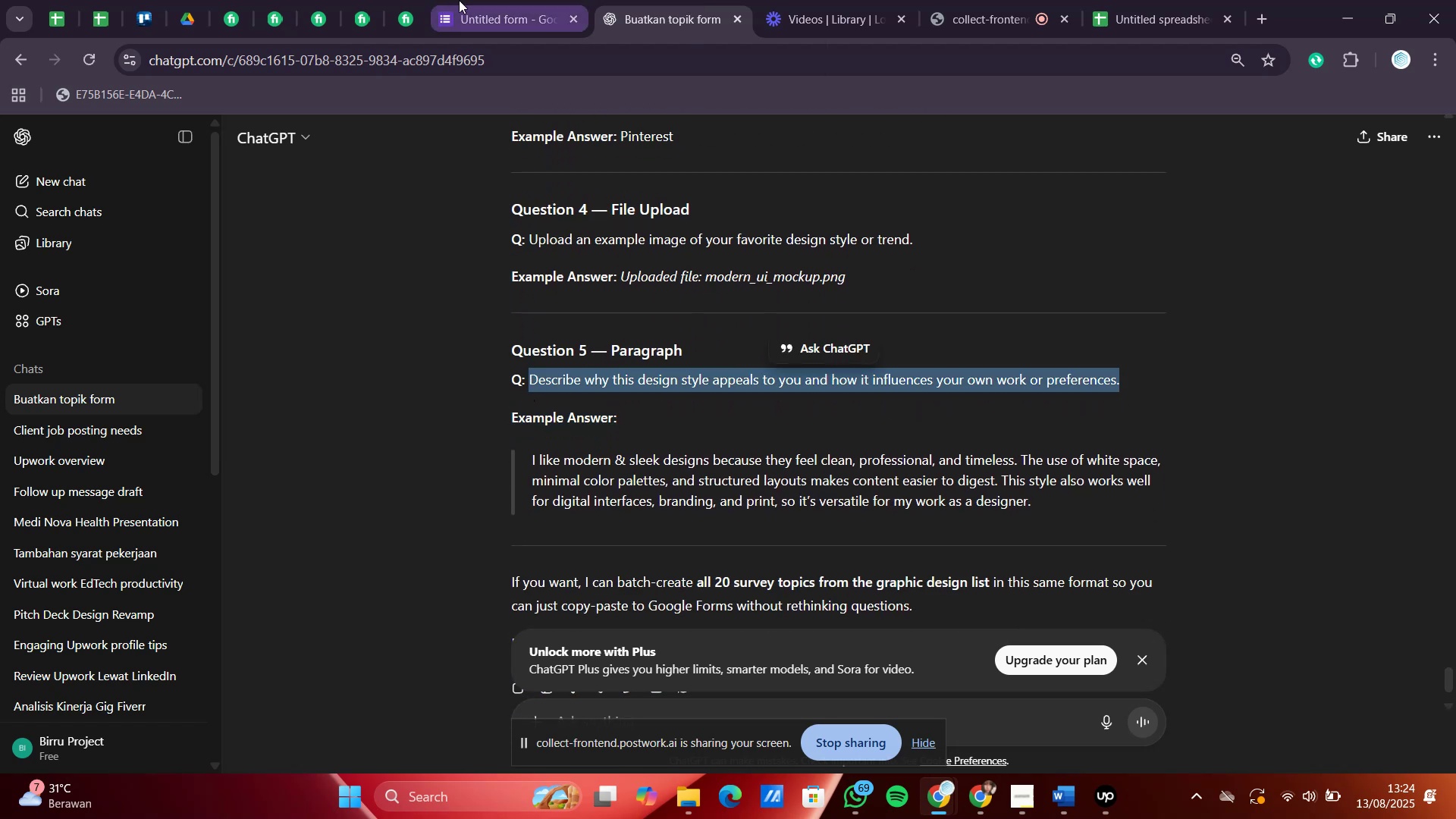 
left_click([460, 0])
 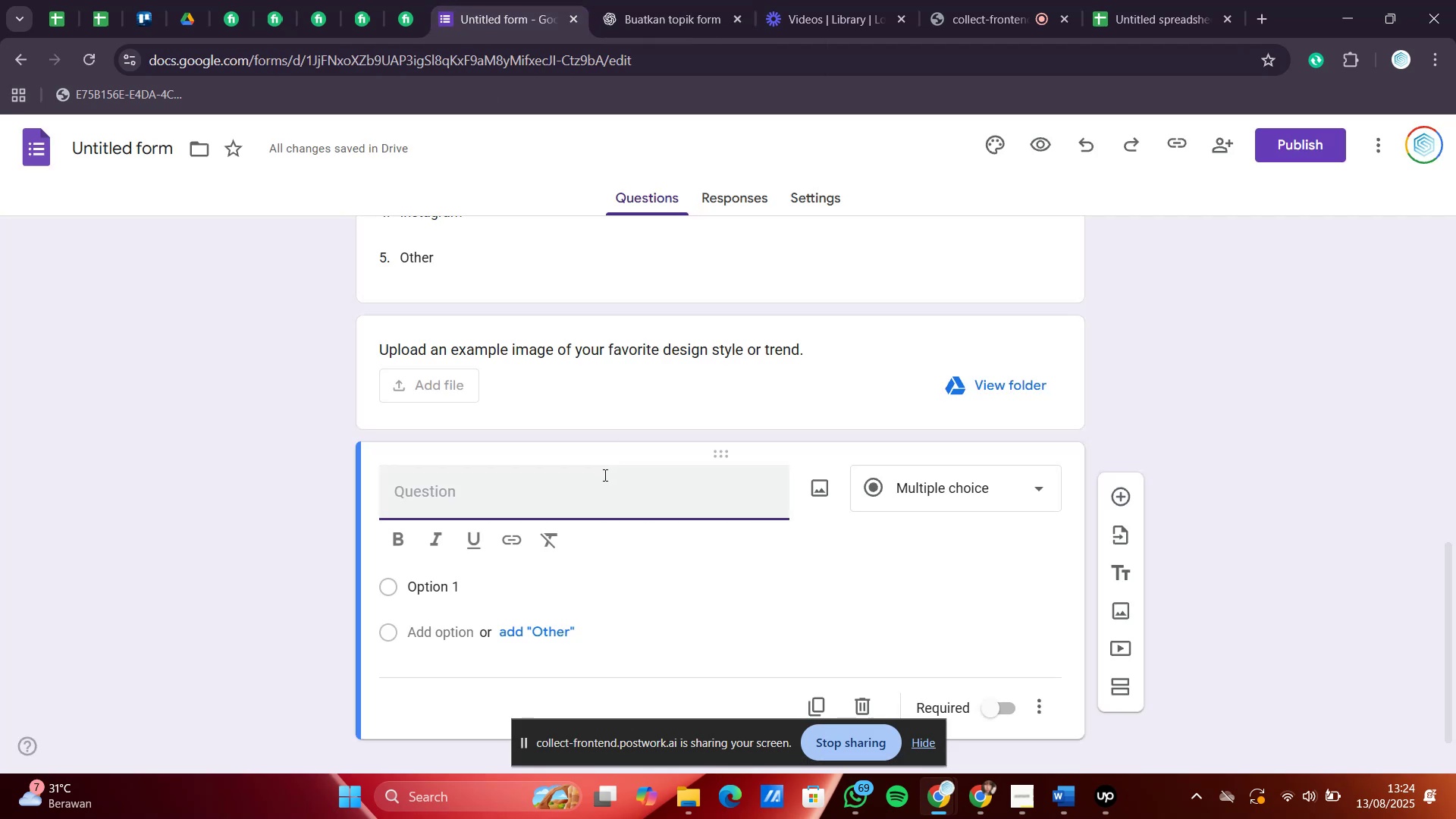 
left_click([599, 486])
 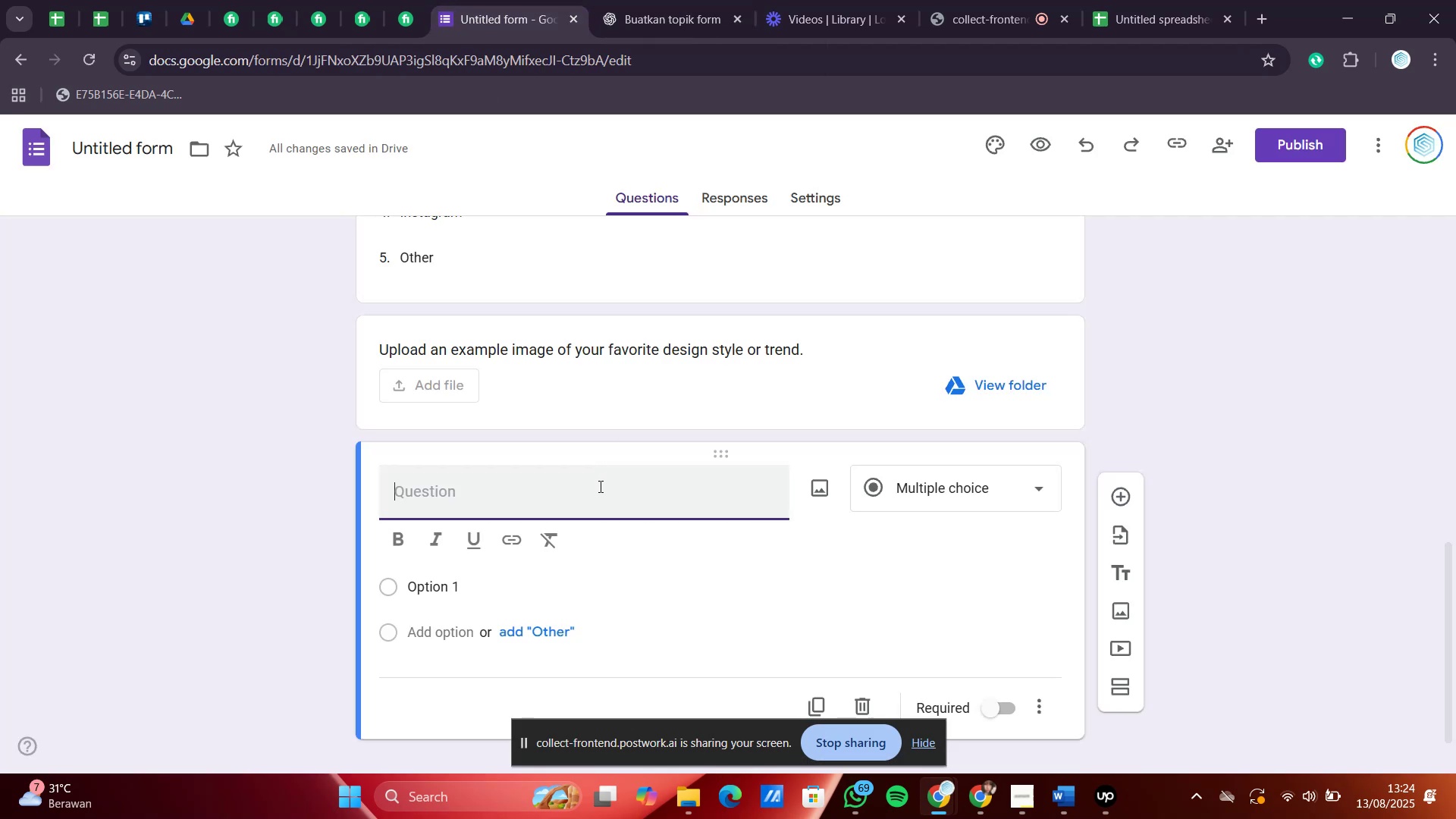 
key(Control+V)
 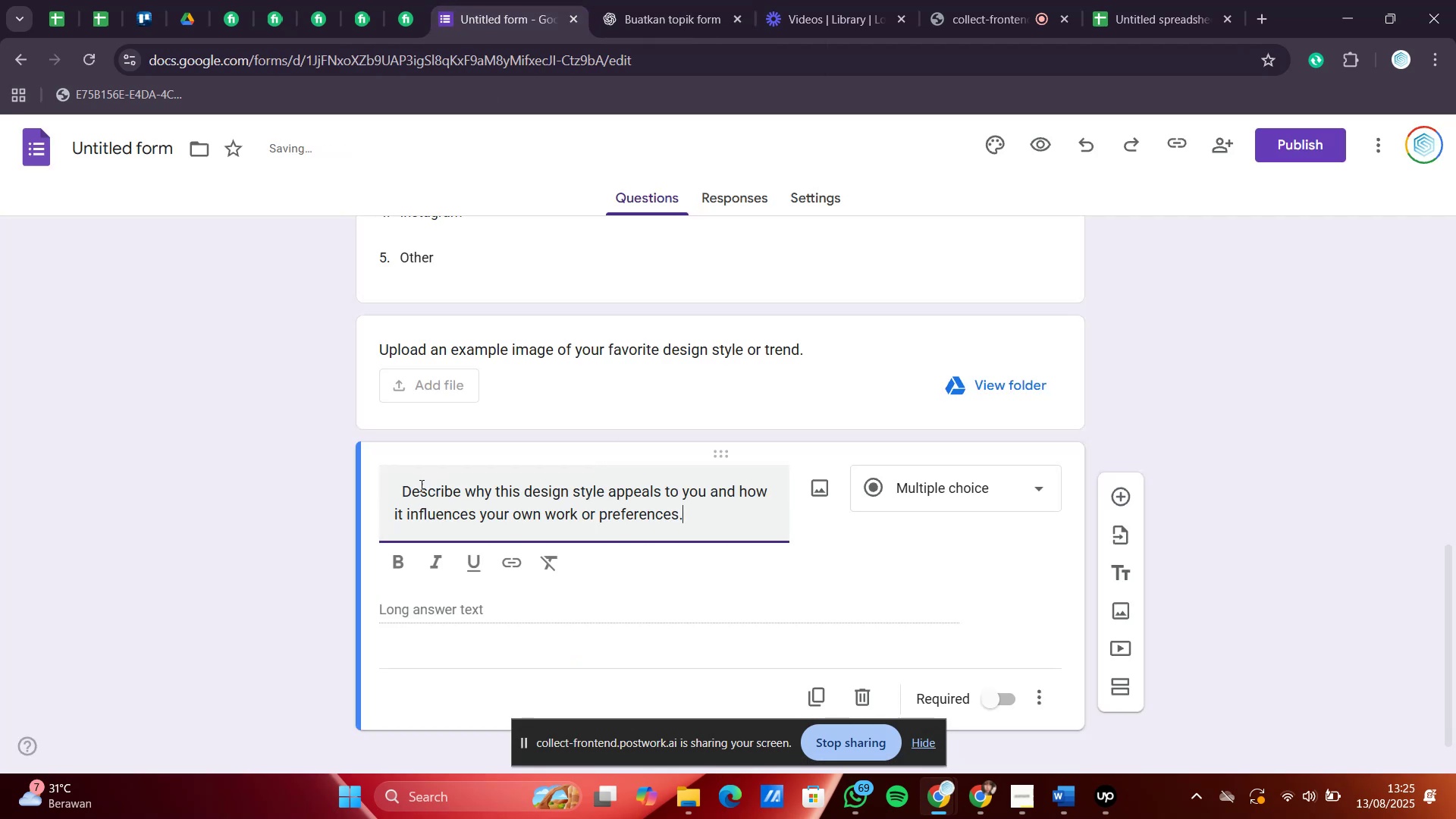 
left_click_drag(start_coordinate=[406, 486], to_coordinate=[373, 488])
 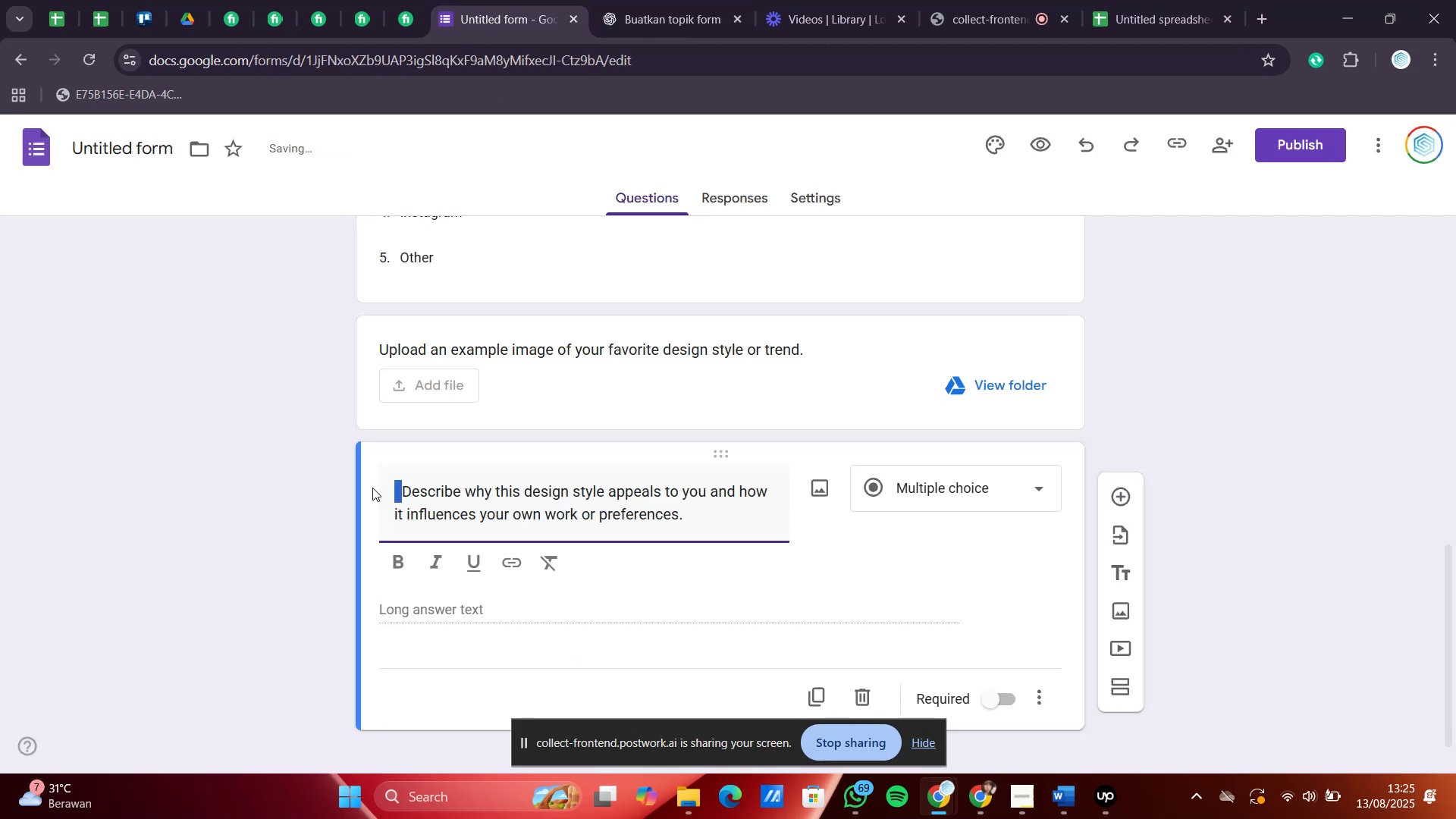 
key(Backspace)
 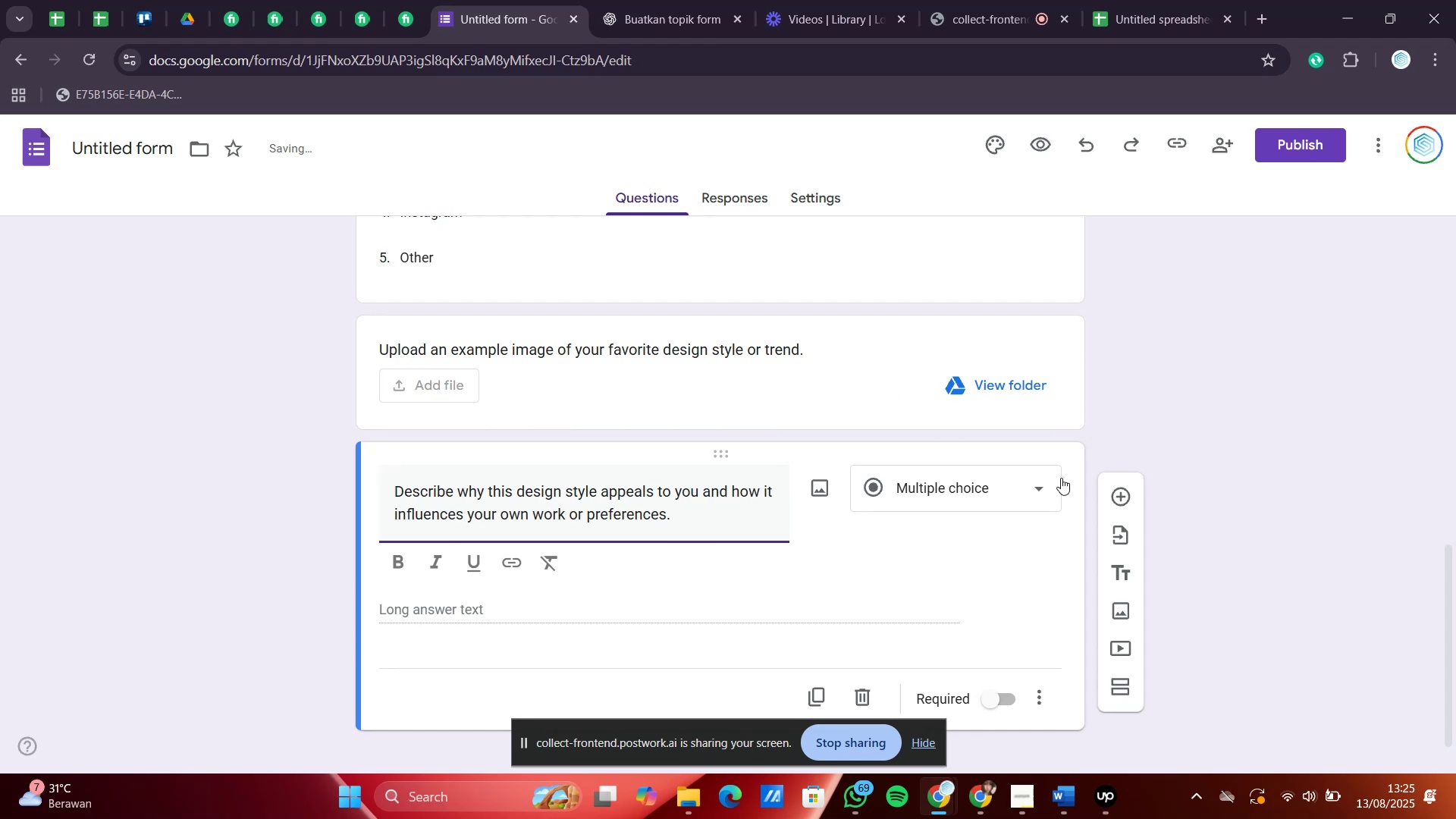 
left_click([1000, 491])
 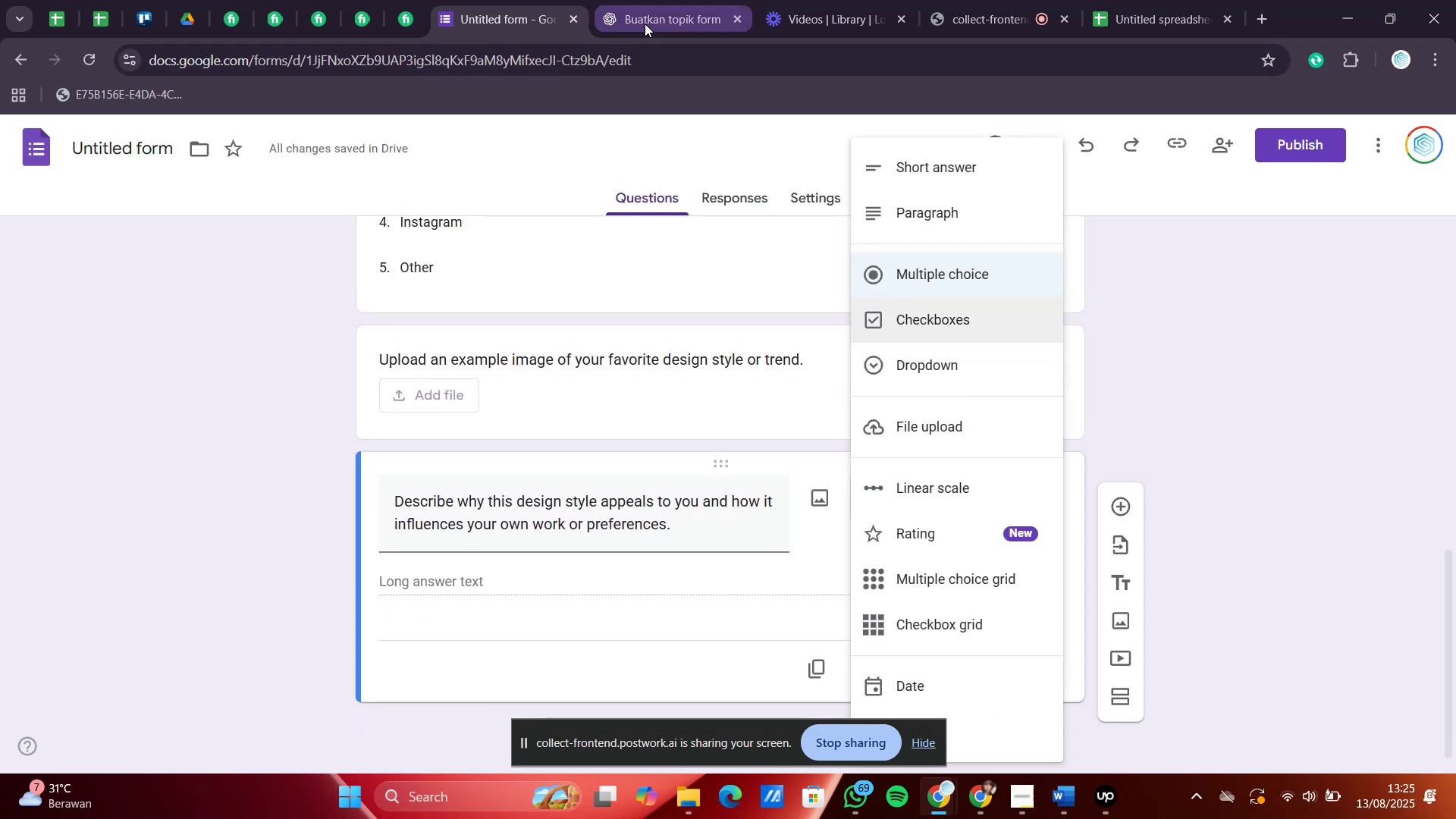 
left_click([933, 209])
 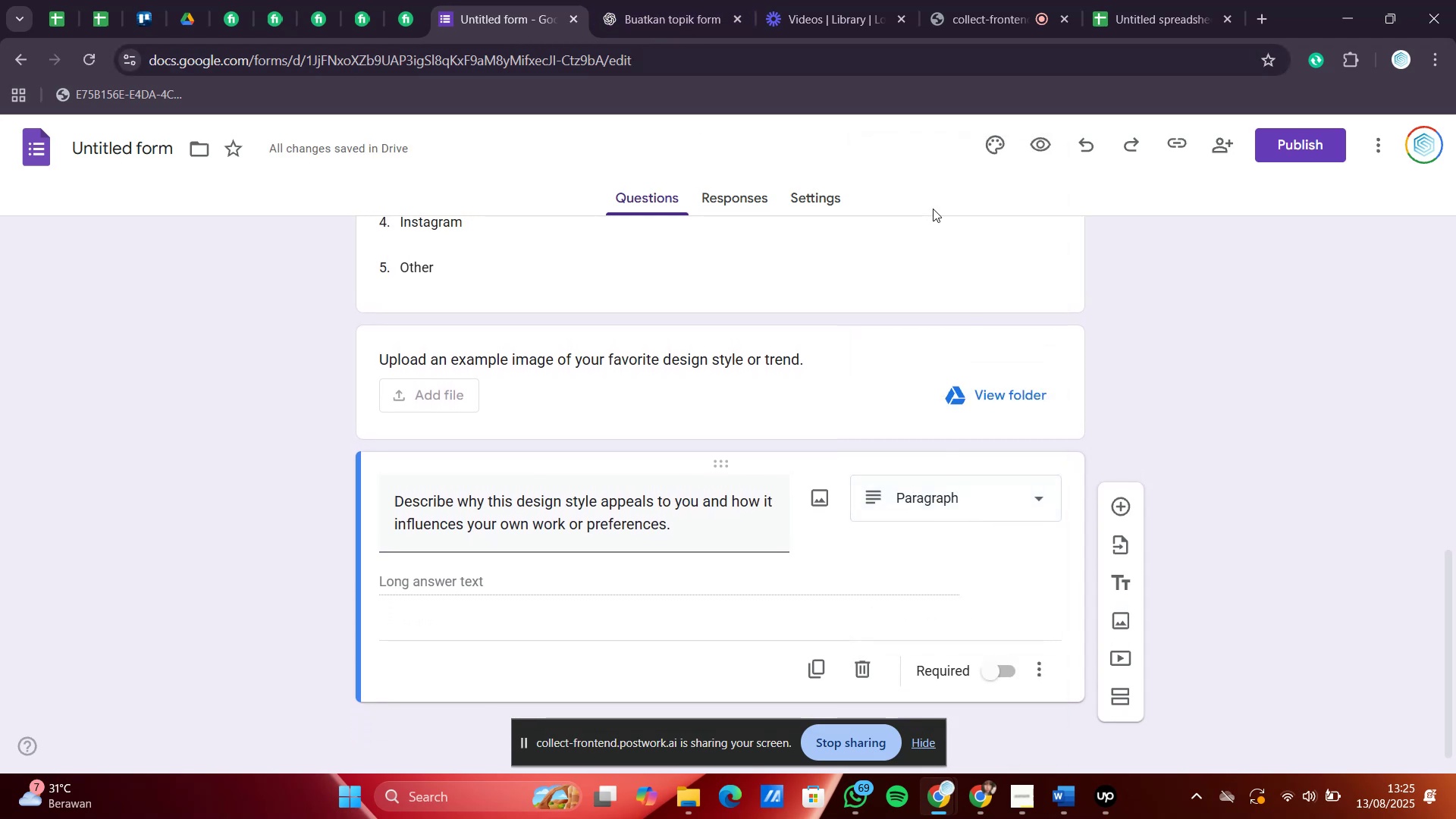 
scroll: coordinate [918, 314], scroll_direction: up, amount: 10.0
 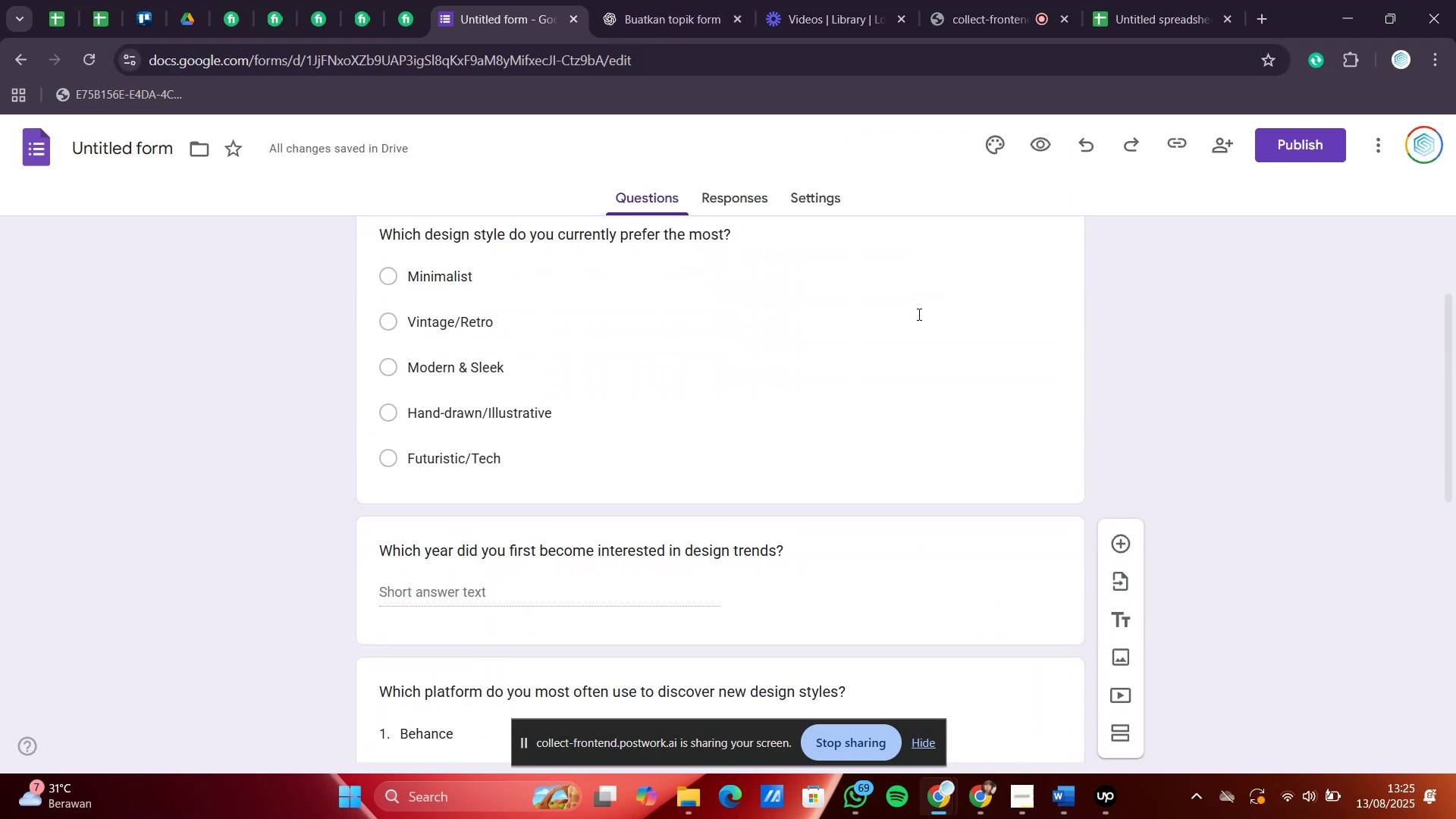 
scroll: coordinate [918, 314], scroll_direction: down, amount: 6.0
 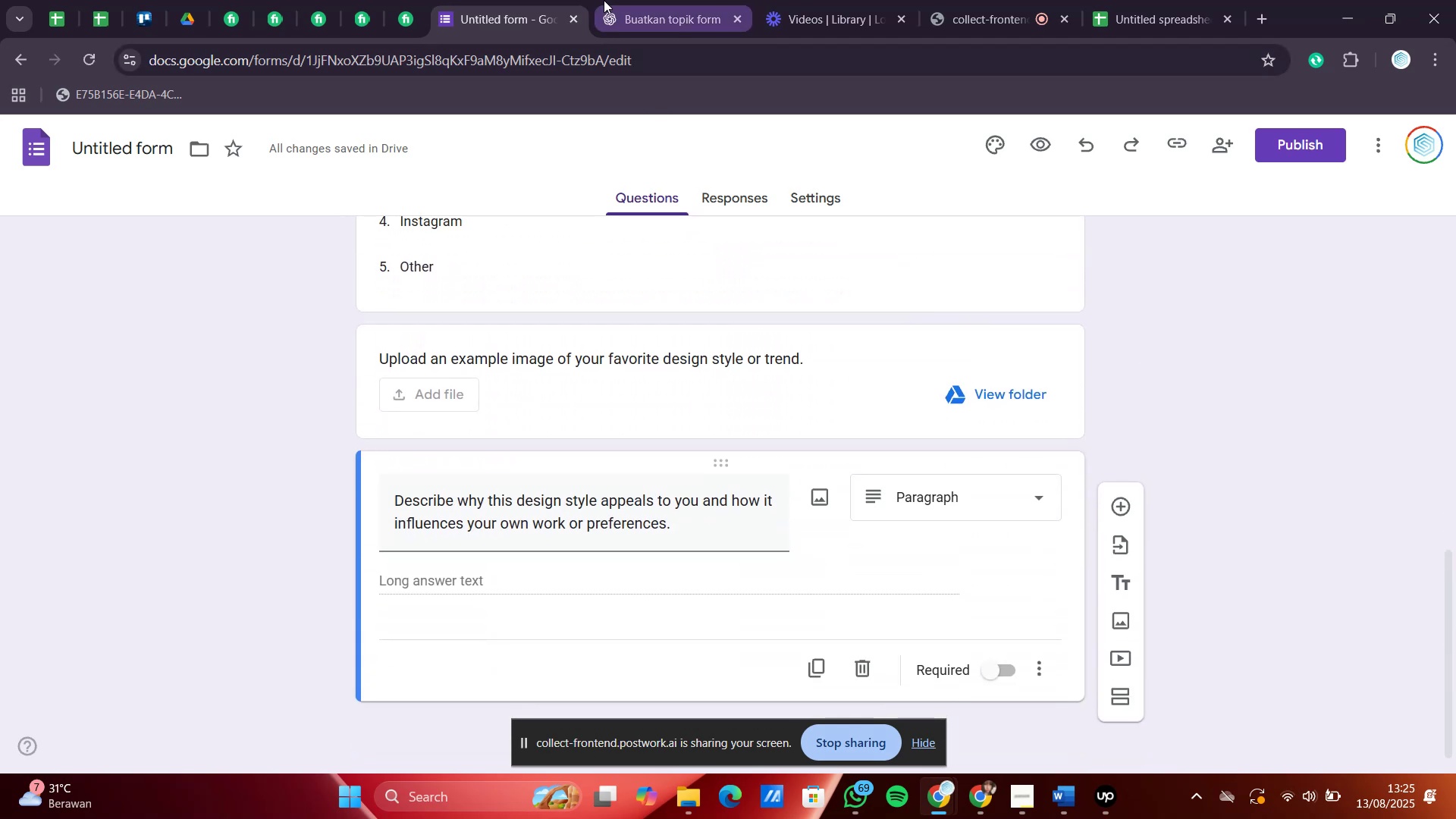 
left_click([628, 0])
 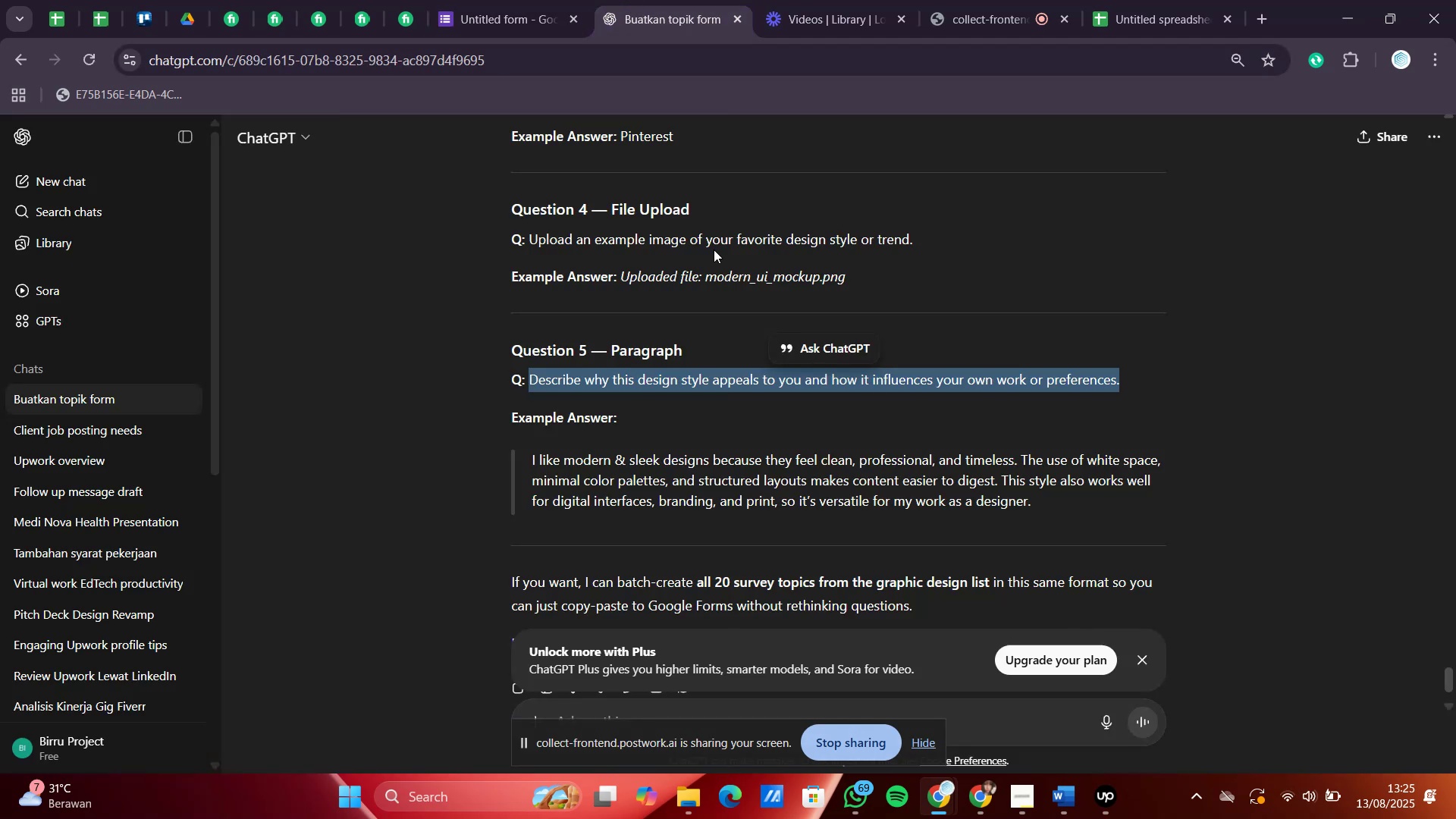 
scroll: coordinate [702, 366], scroll_direction: down, amount: 2.0
 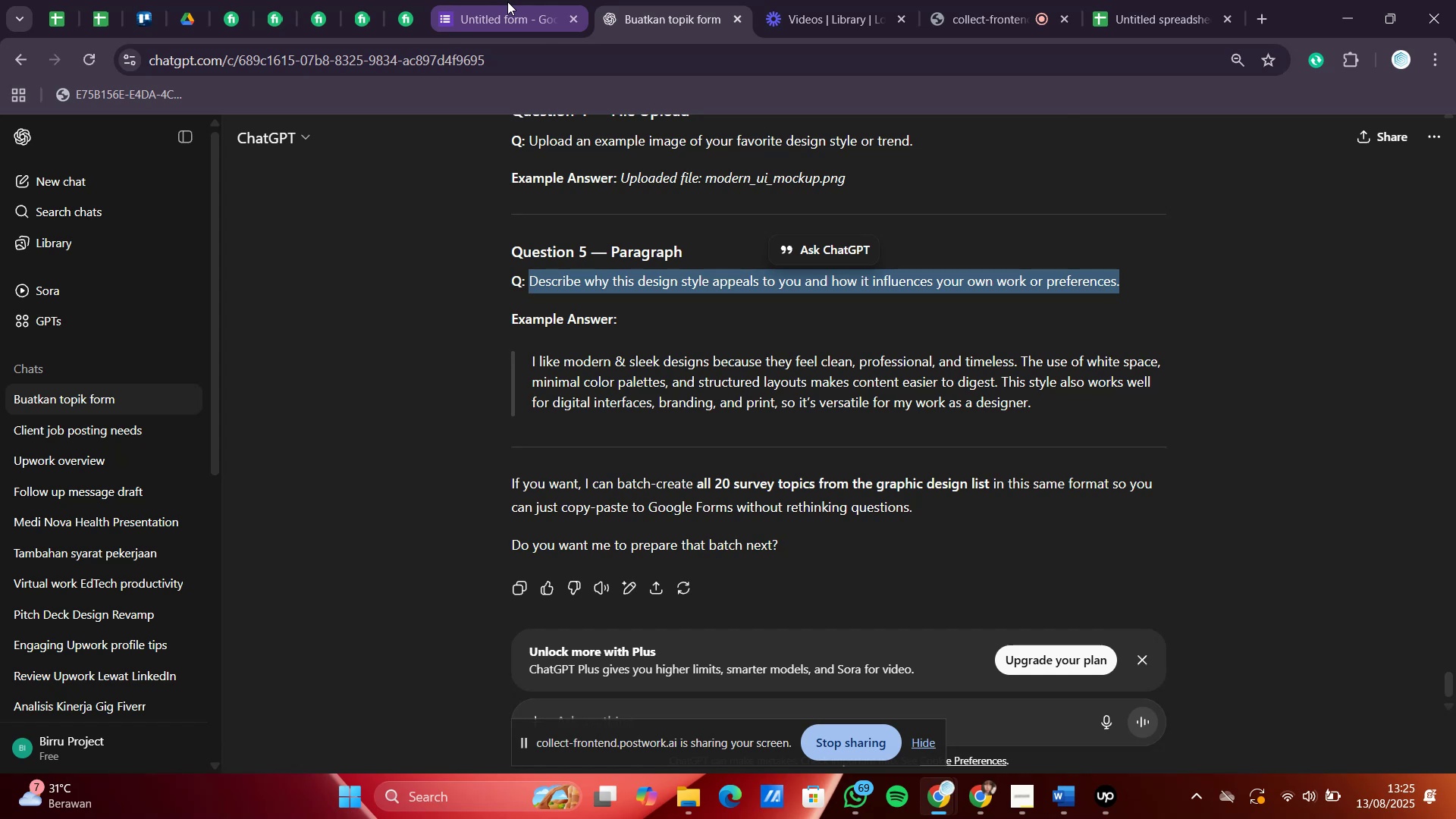 
left_click([507, 2])
 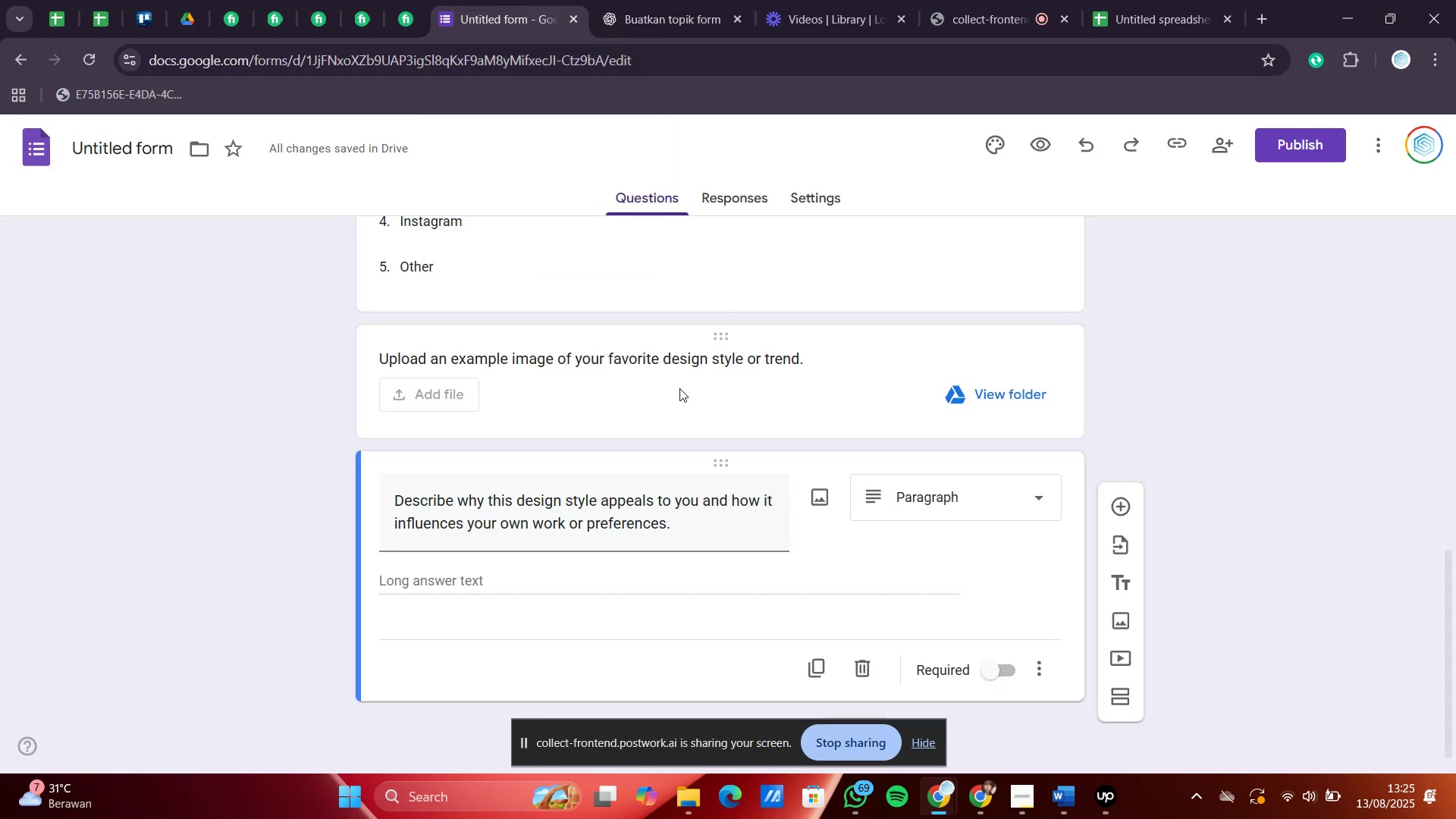 
scroll: coordinate [719, 440], scroll_direction: down, amount: 3.0
 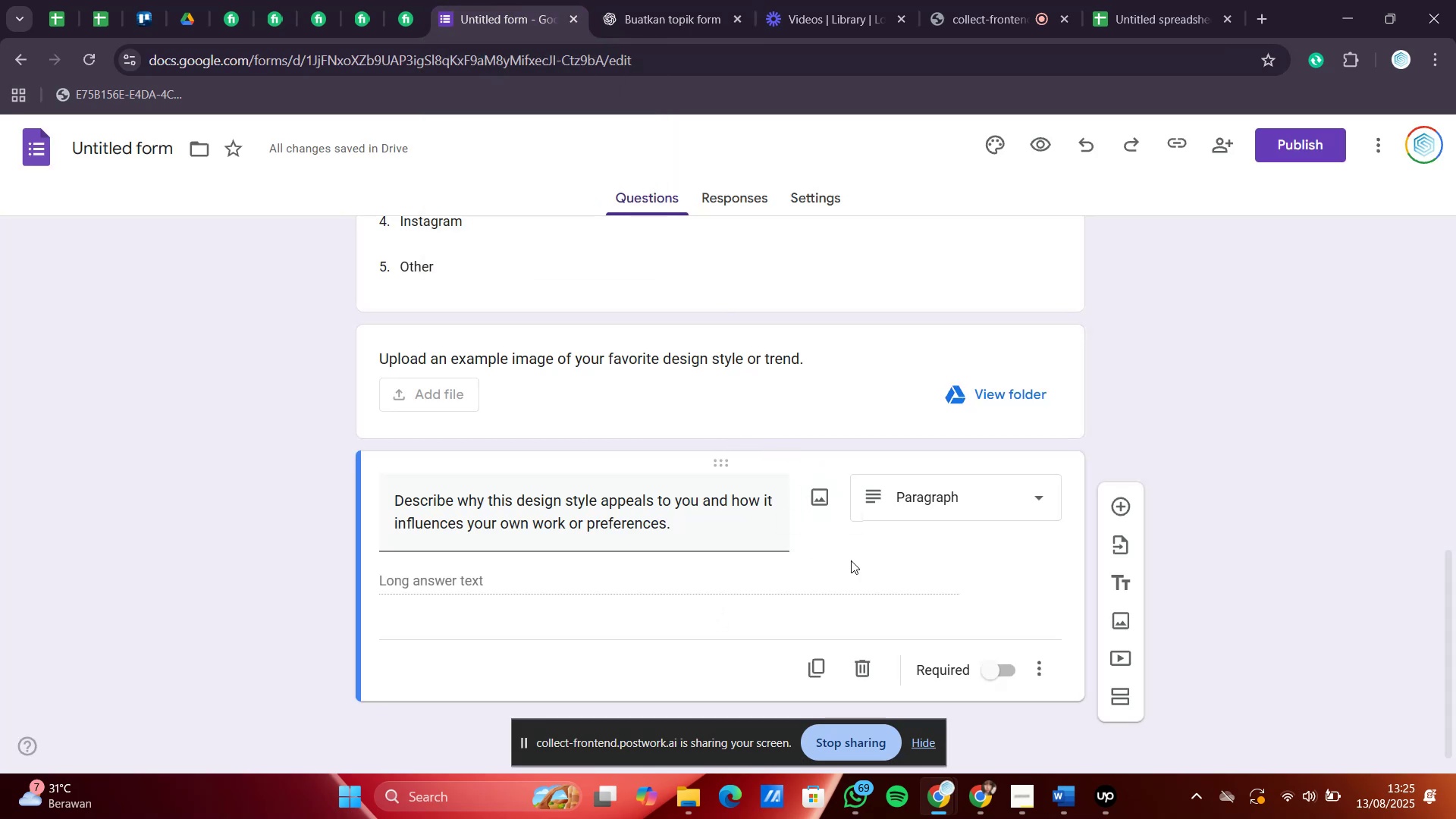 
left_click([1133, 359])
 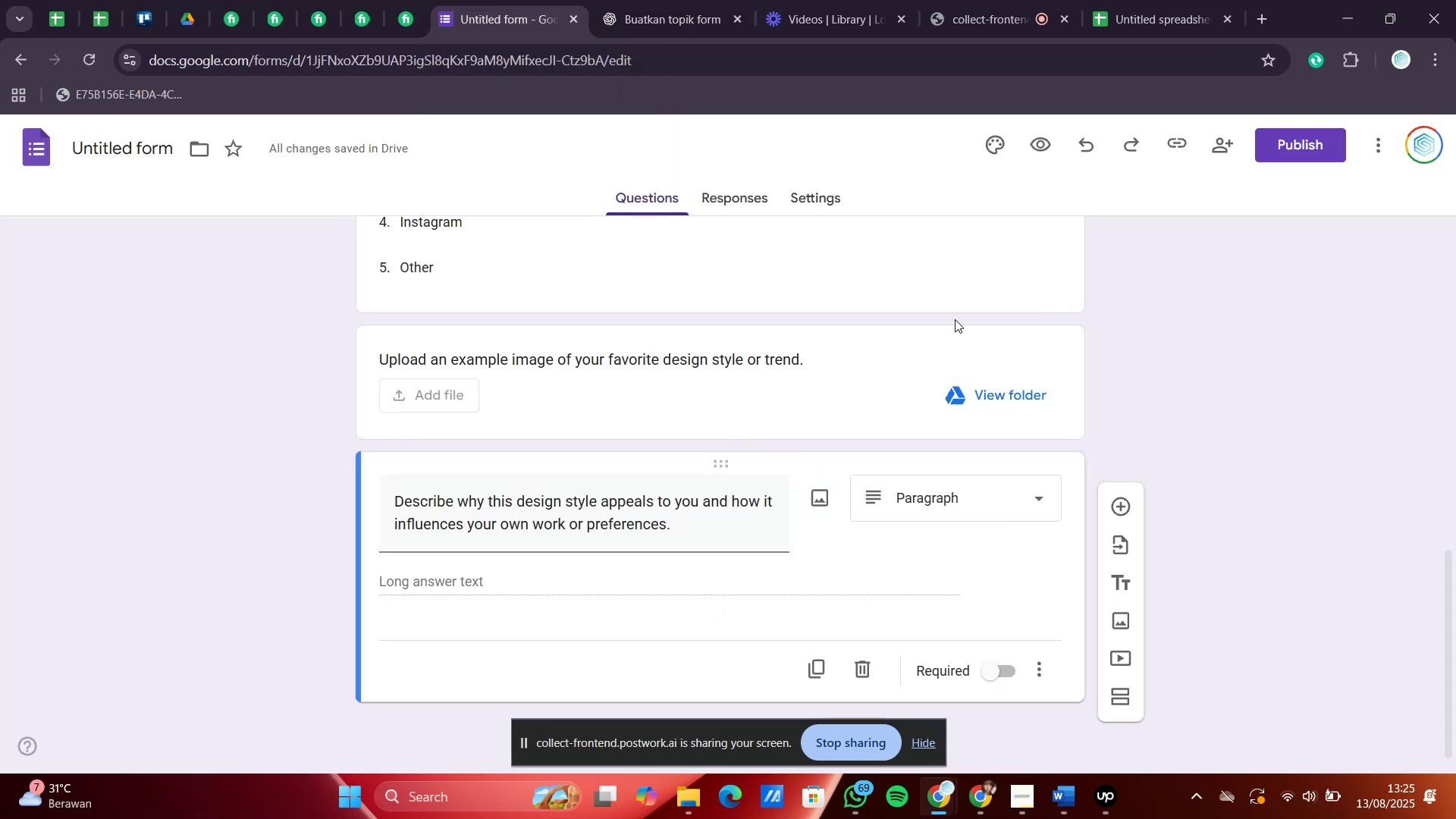 
scroll: coordinate [952, 315], scroll_direction: up, amount: 17.0
 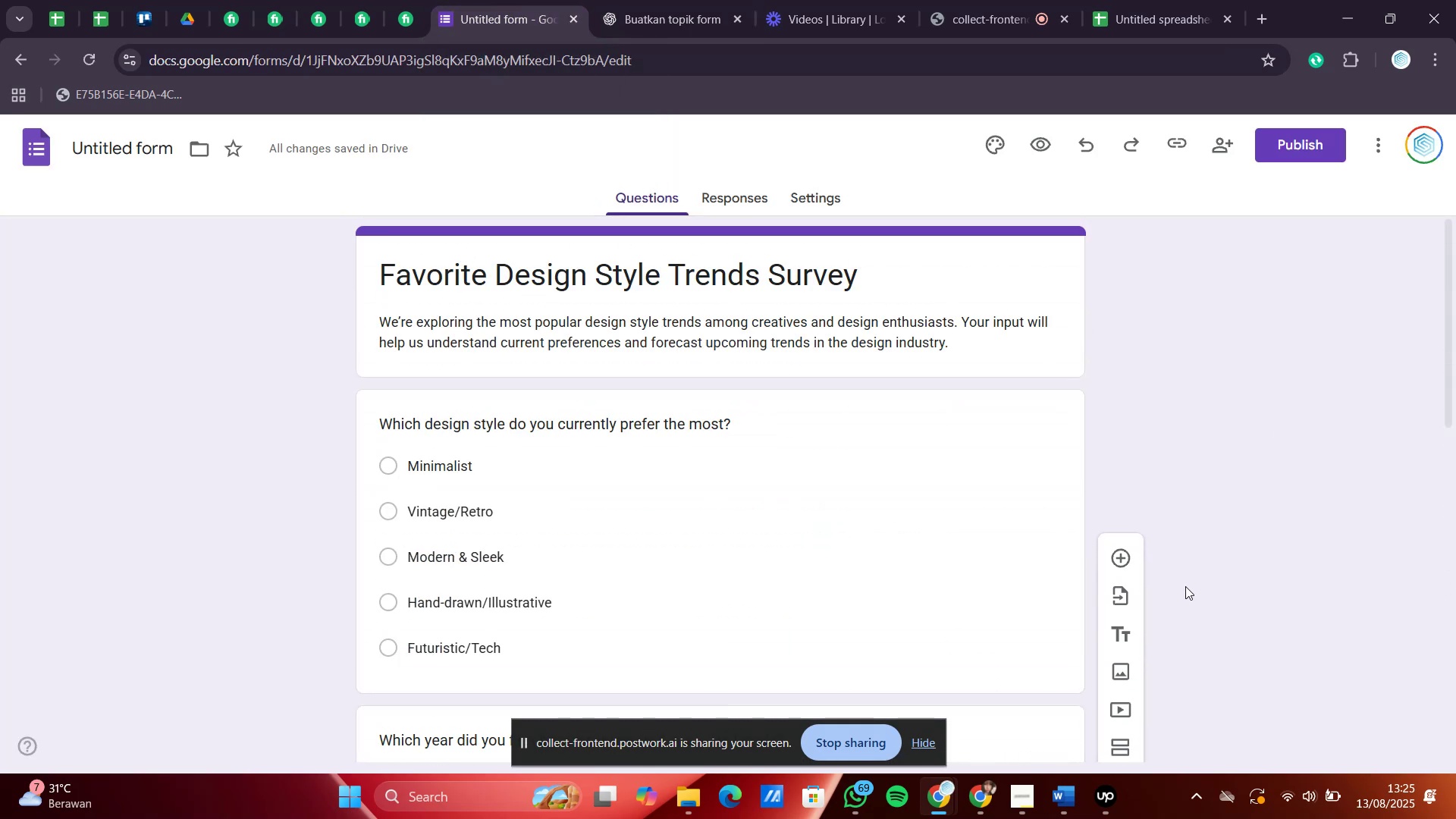 
scroll: coordinate [1174, 448], scroll_direction: down, amount: 5.0
 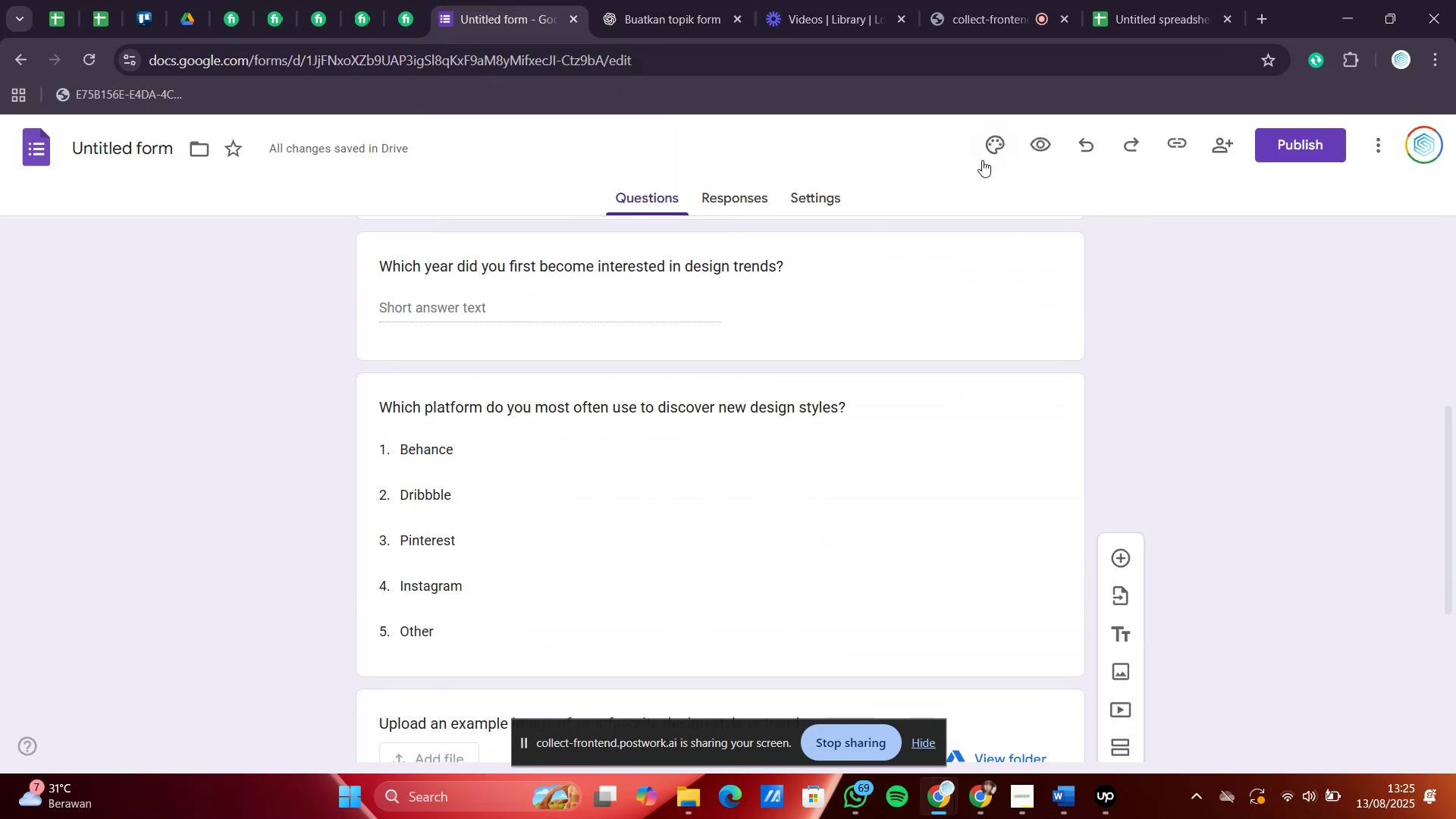 
left_click([990, 149])
 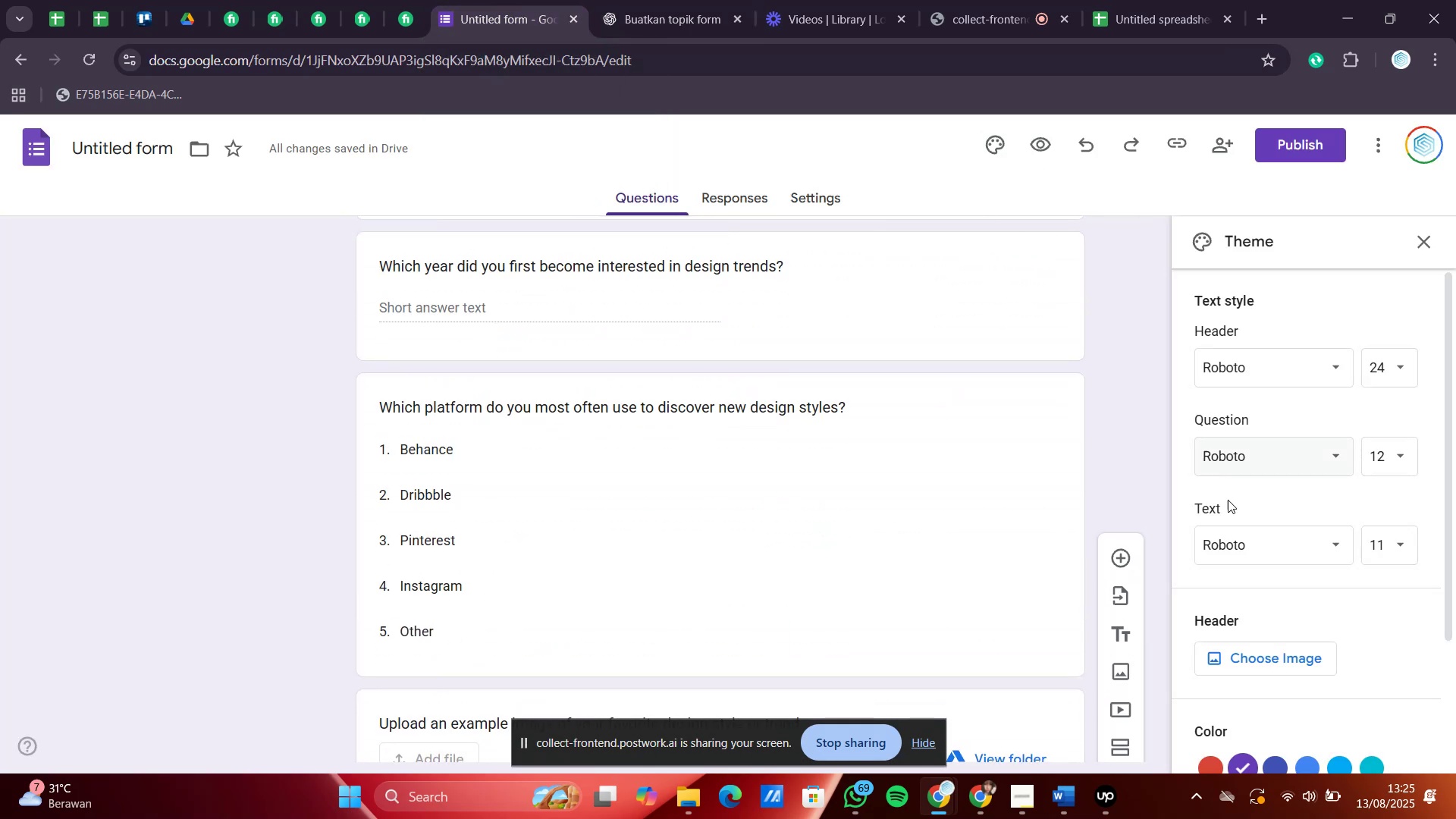 
scroll: coordinate [1305, 587], scroll_direction: down, amount: 4.0
 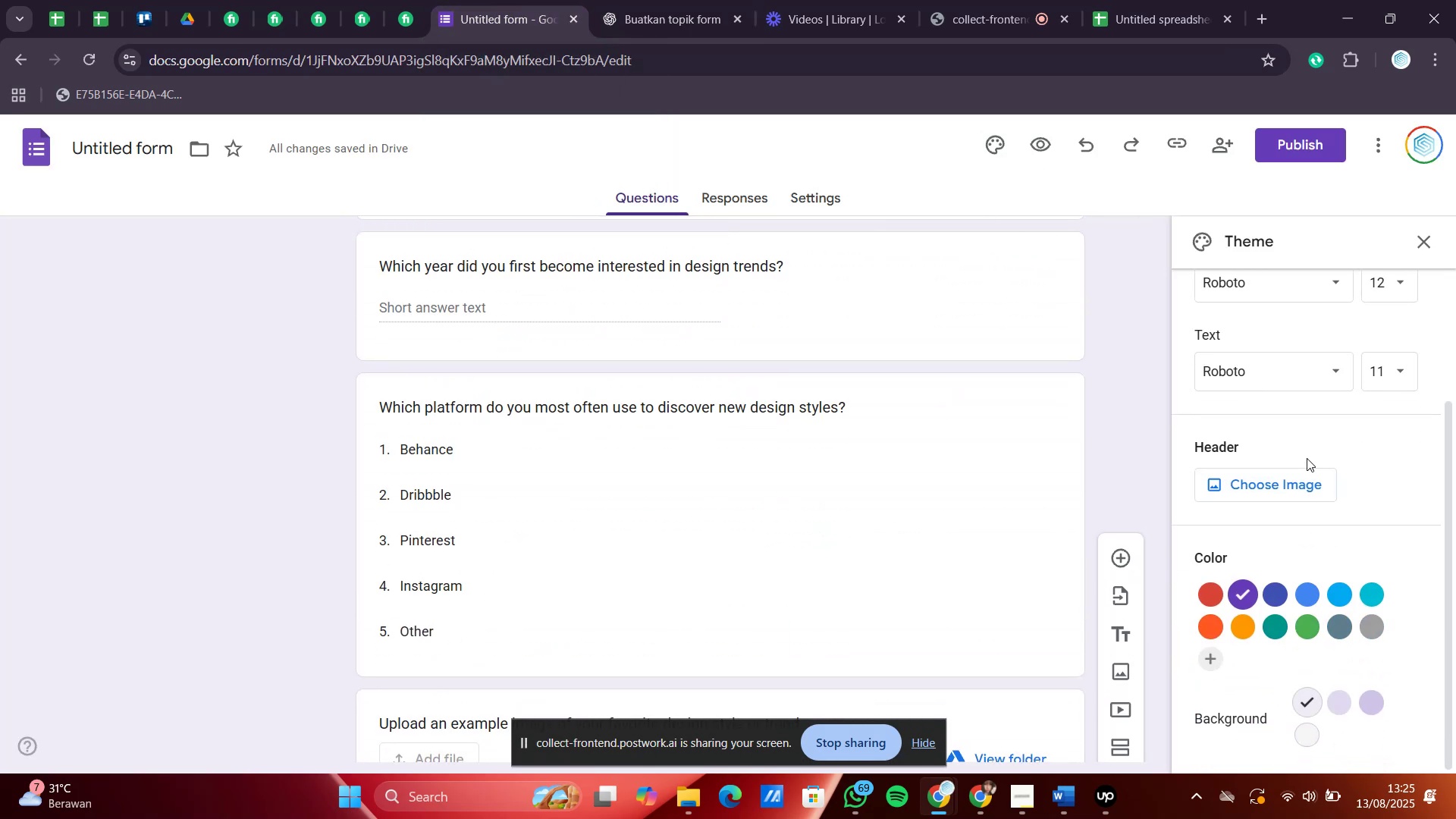 
scroll: coordinate [1341, 388], scroll_direction: up, amount: 2.0
 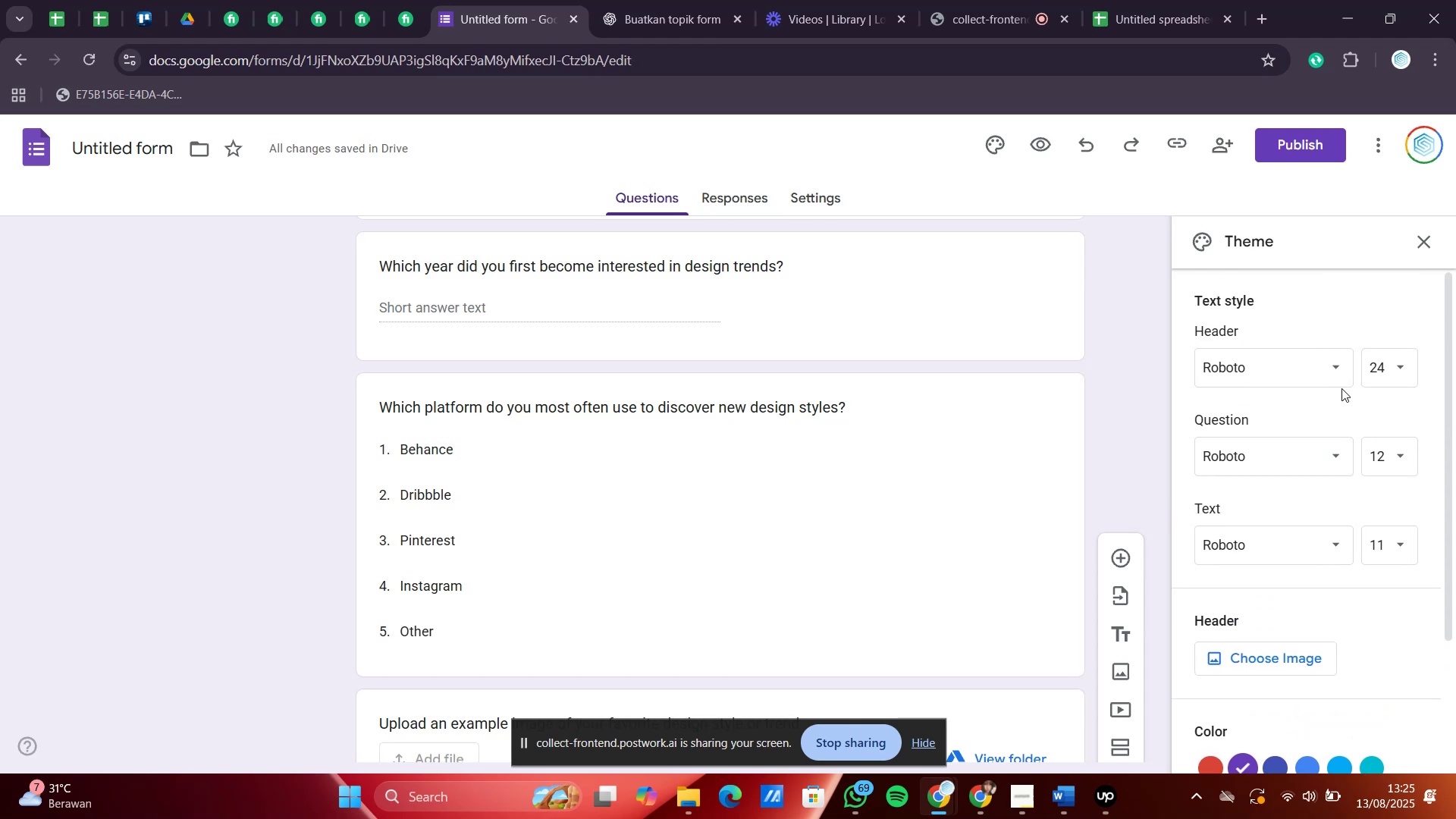 
left_click([1339, 372])
 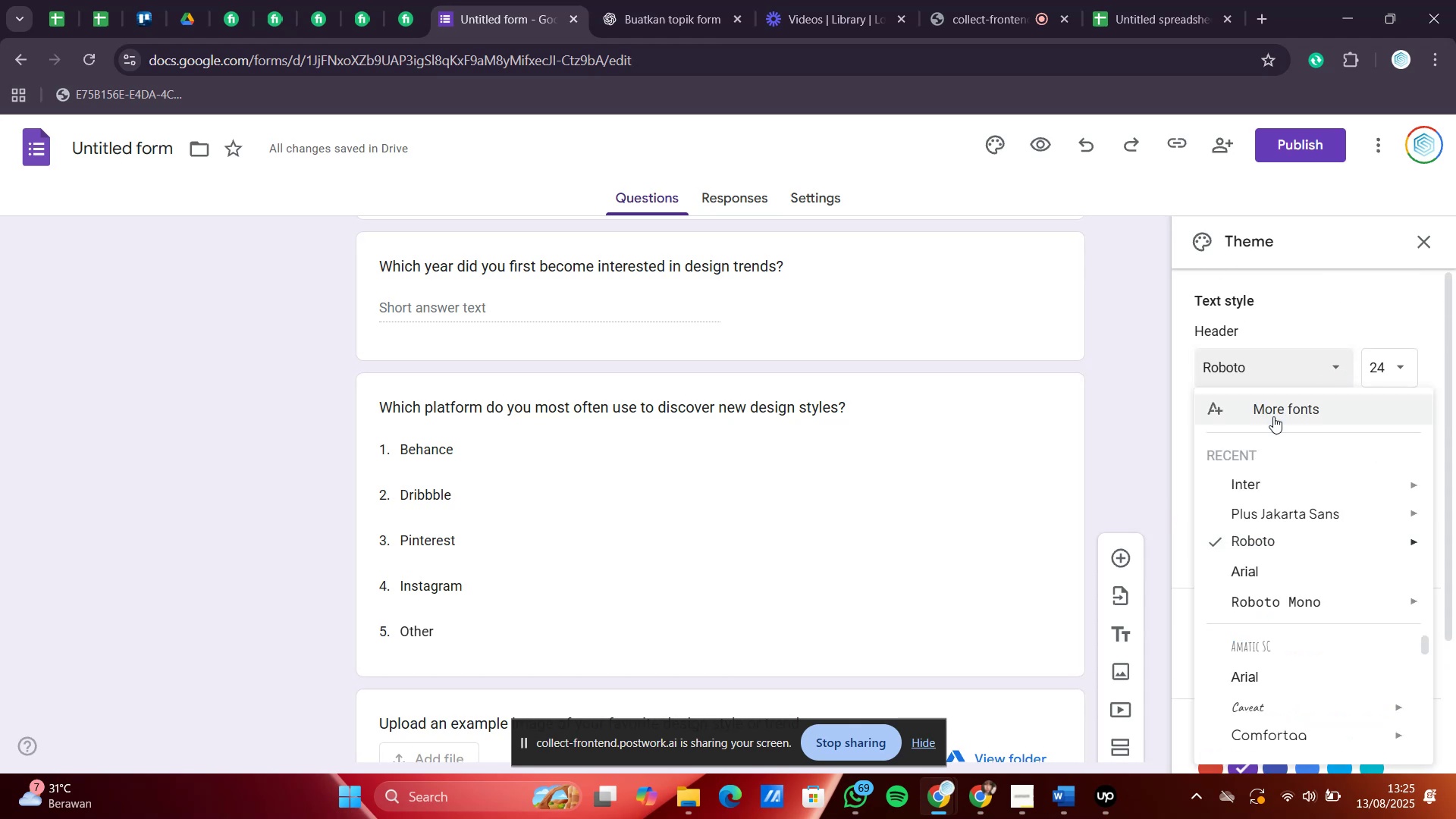 
mouse_move([1239, 516])
 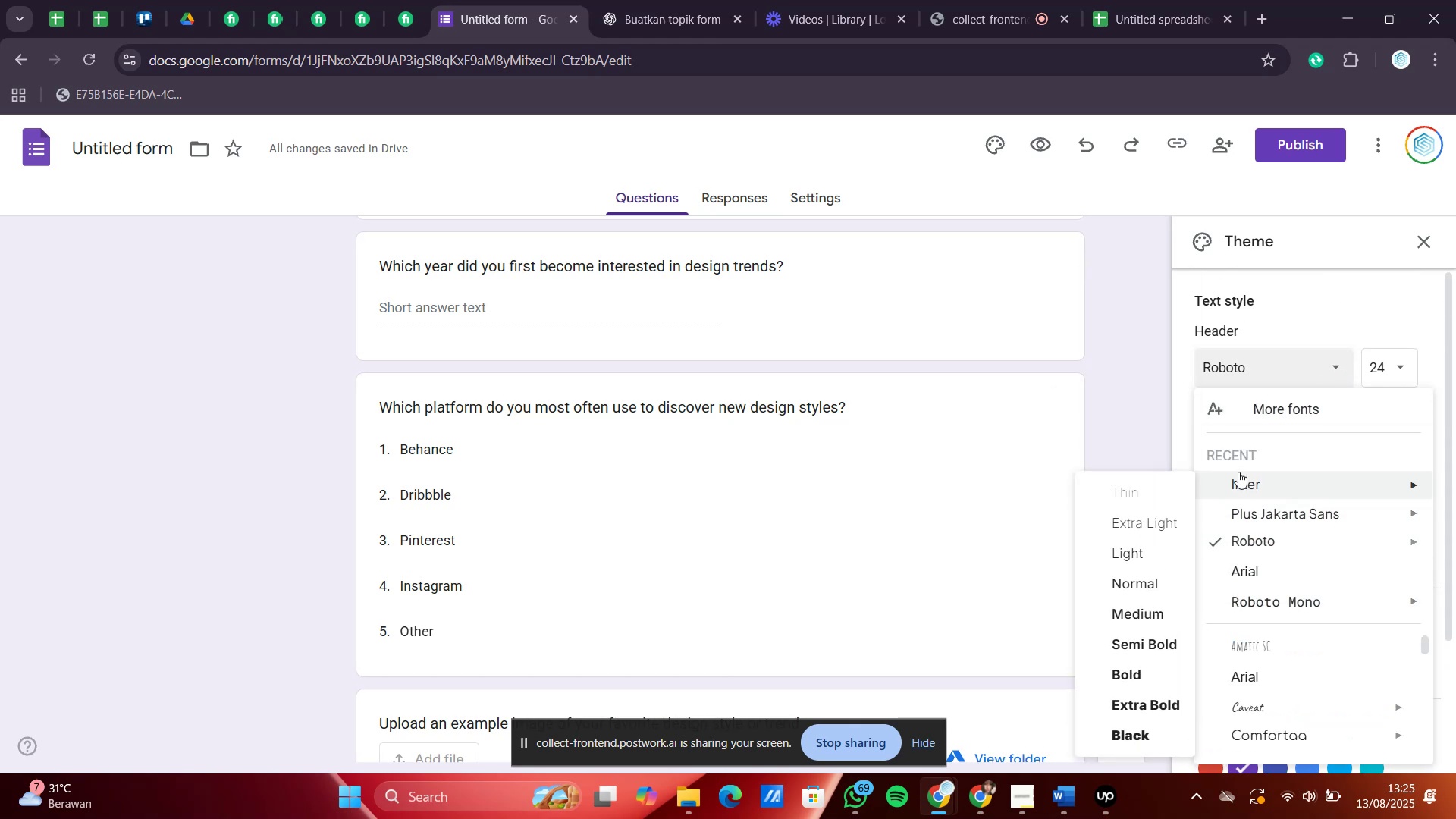 
left_click([1238, 480])
 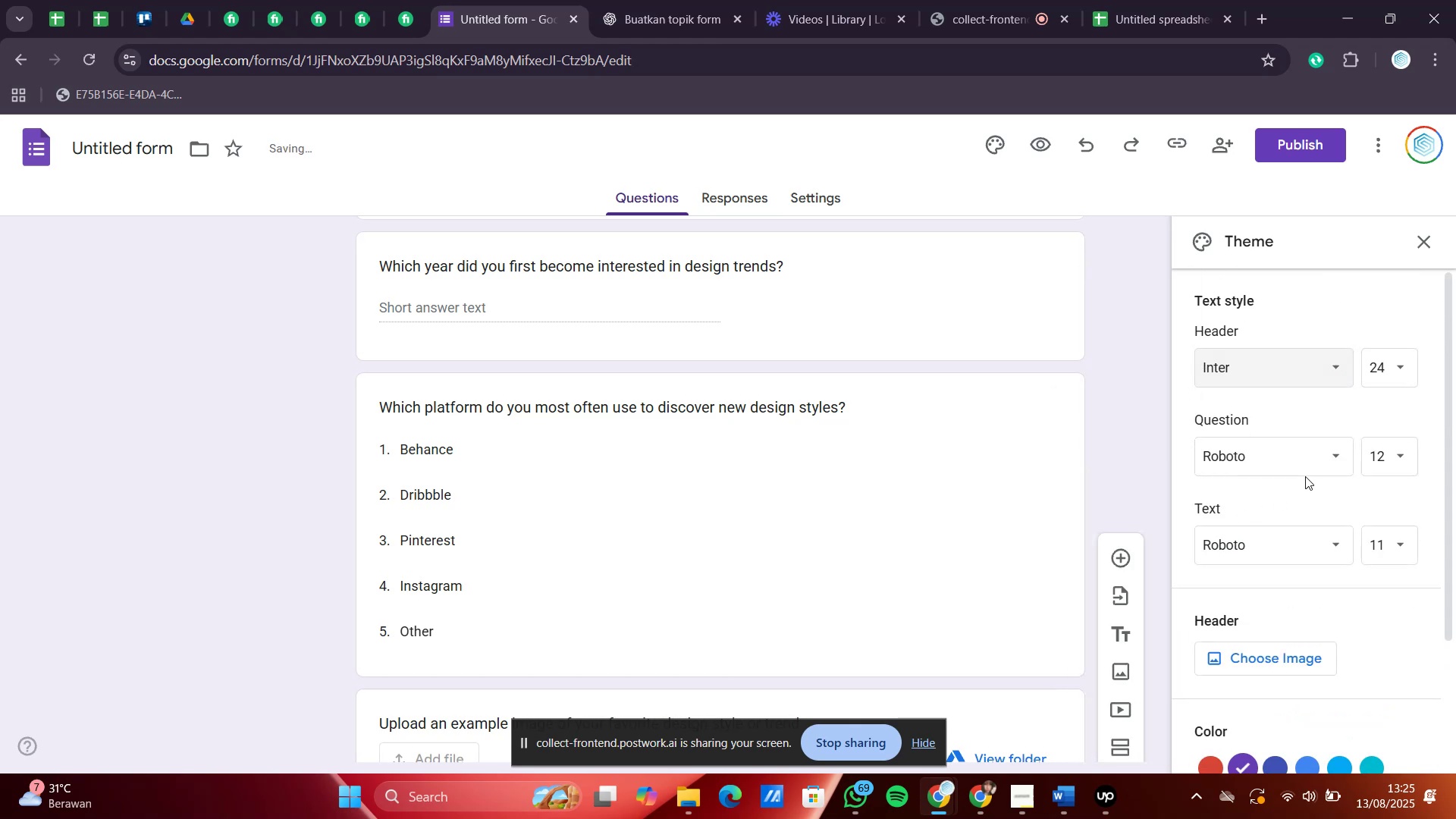 
scroll: coordinate [774, 441], scroll_direction: up, amount: 11.0
 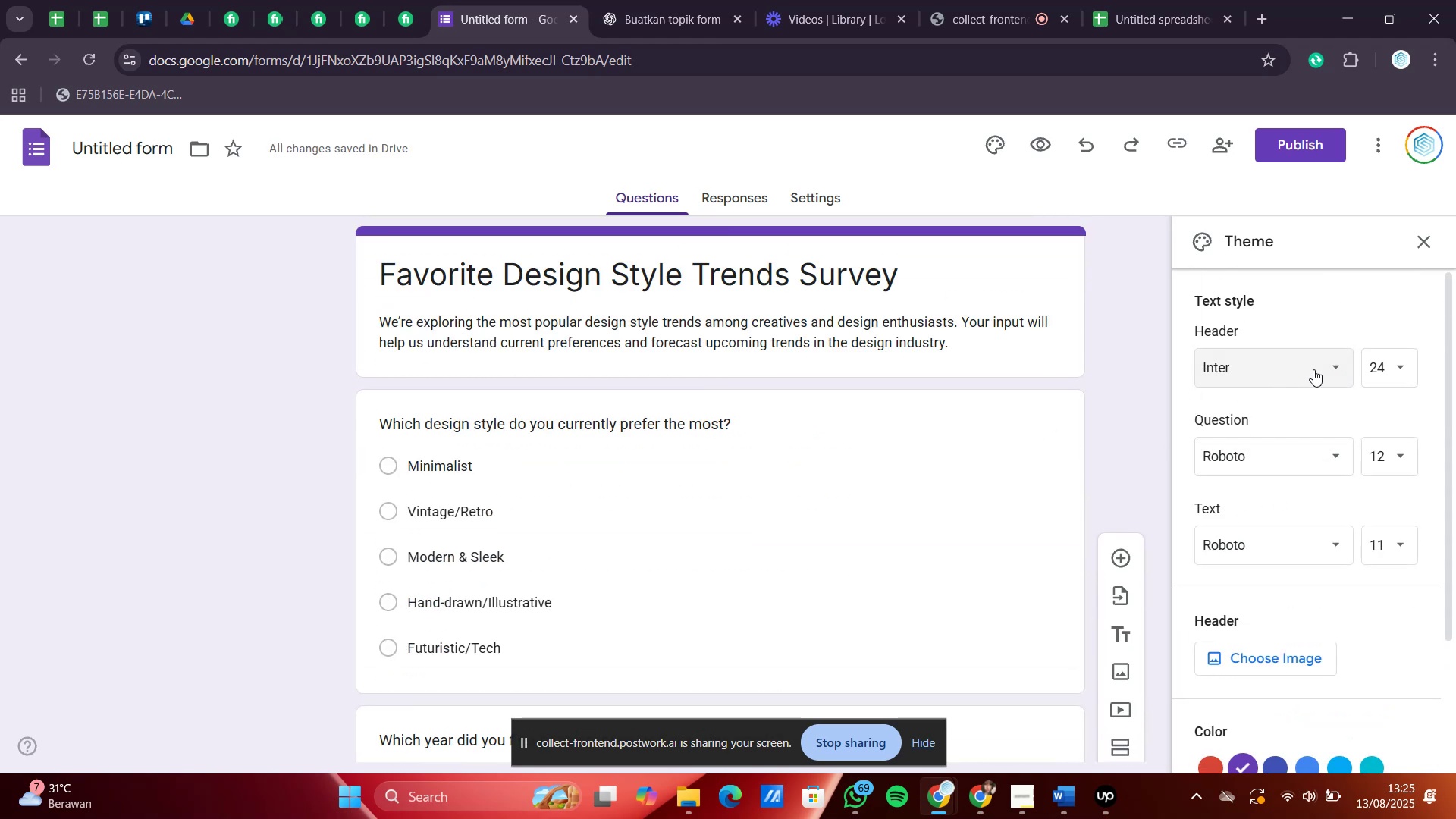 
left_click([1333, 365])
 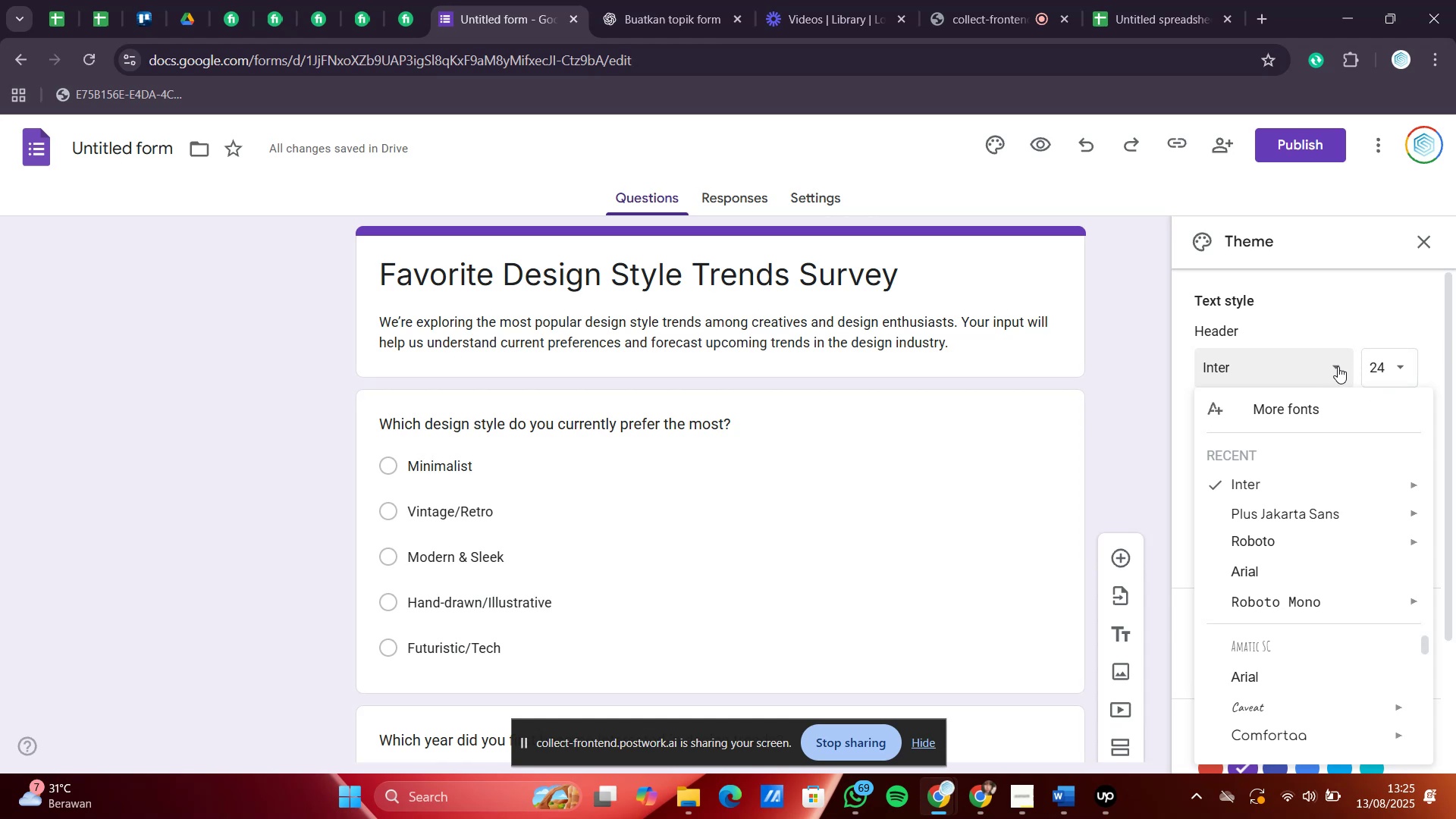 
left_click([1337, 366])
 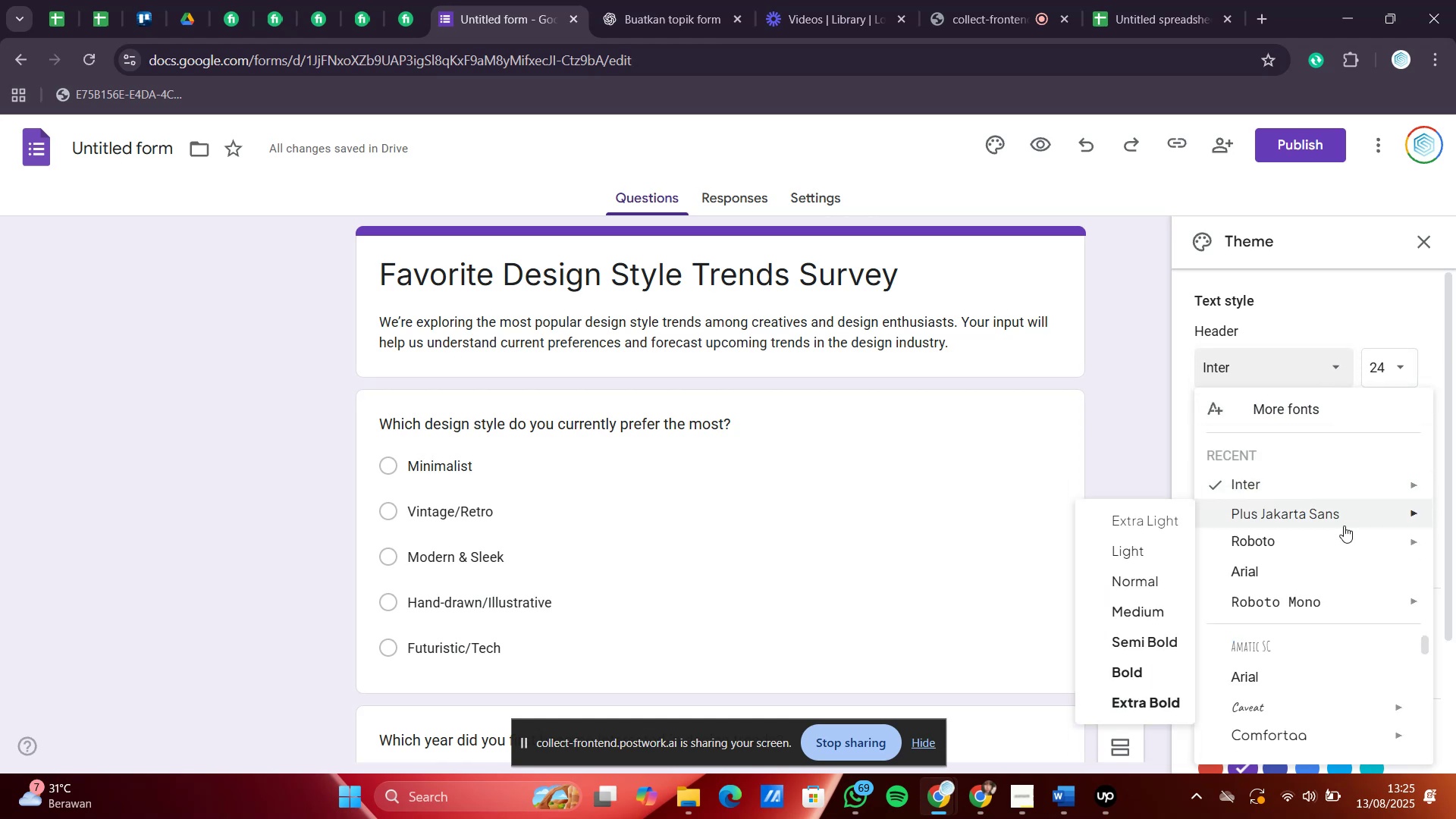 
left_click([1342, 516])
 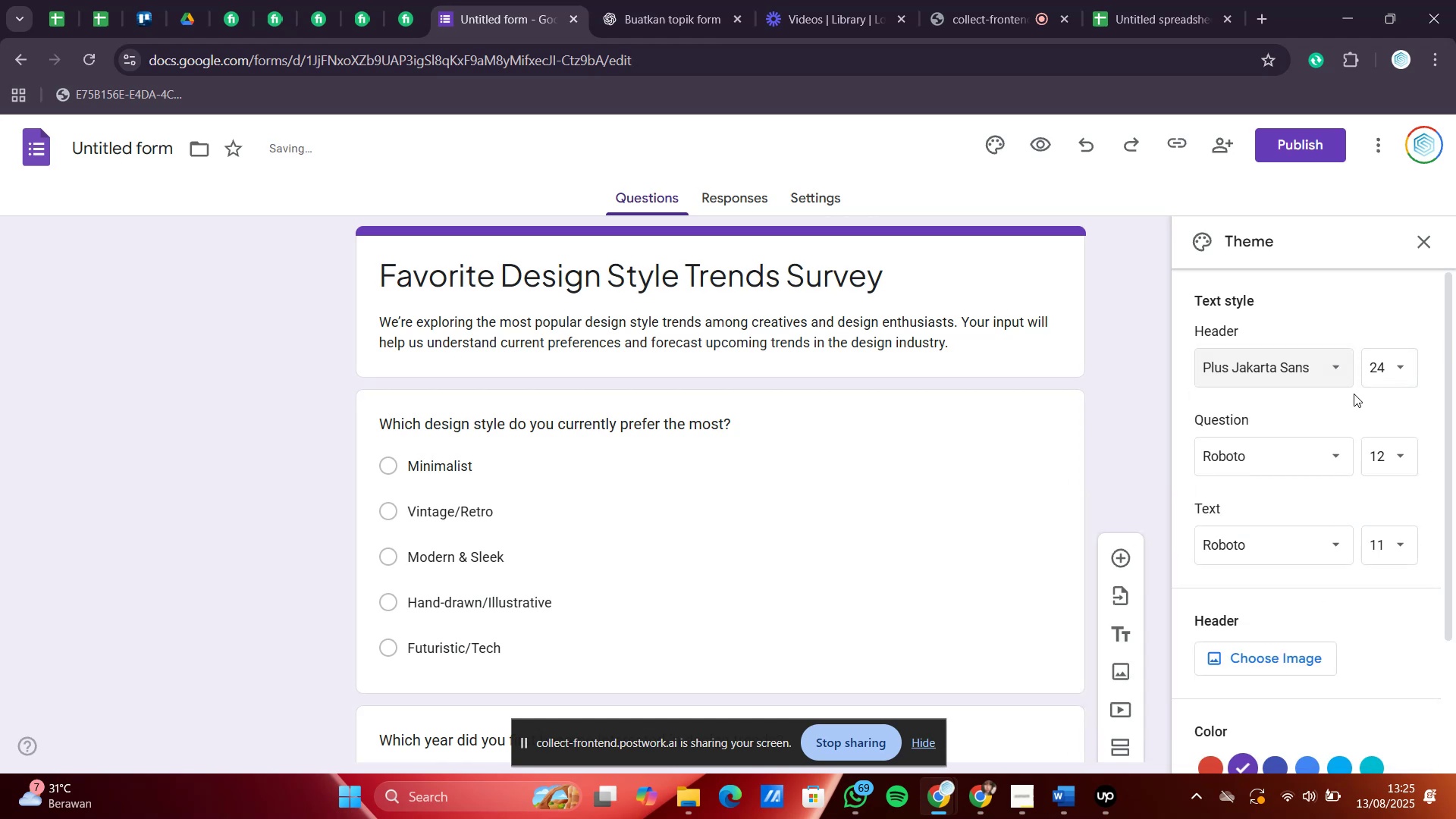 
left_click([1345, 369])
 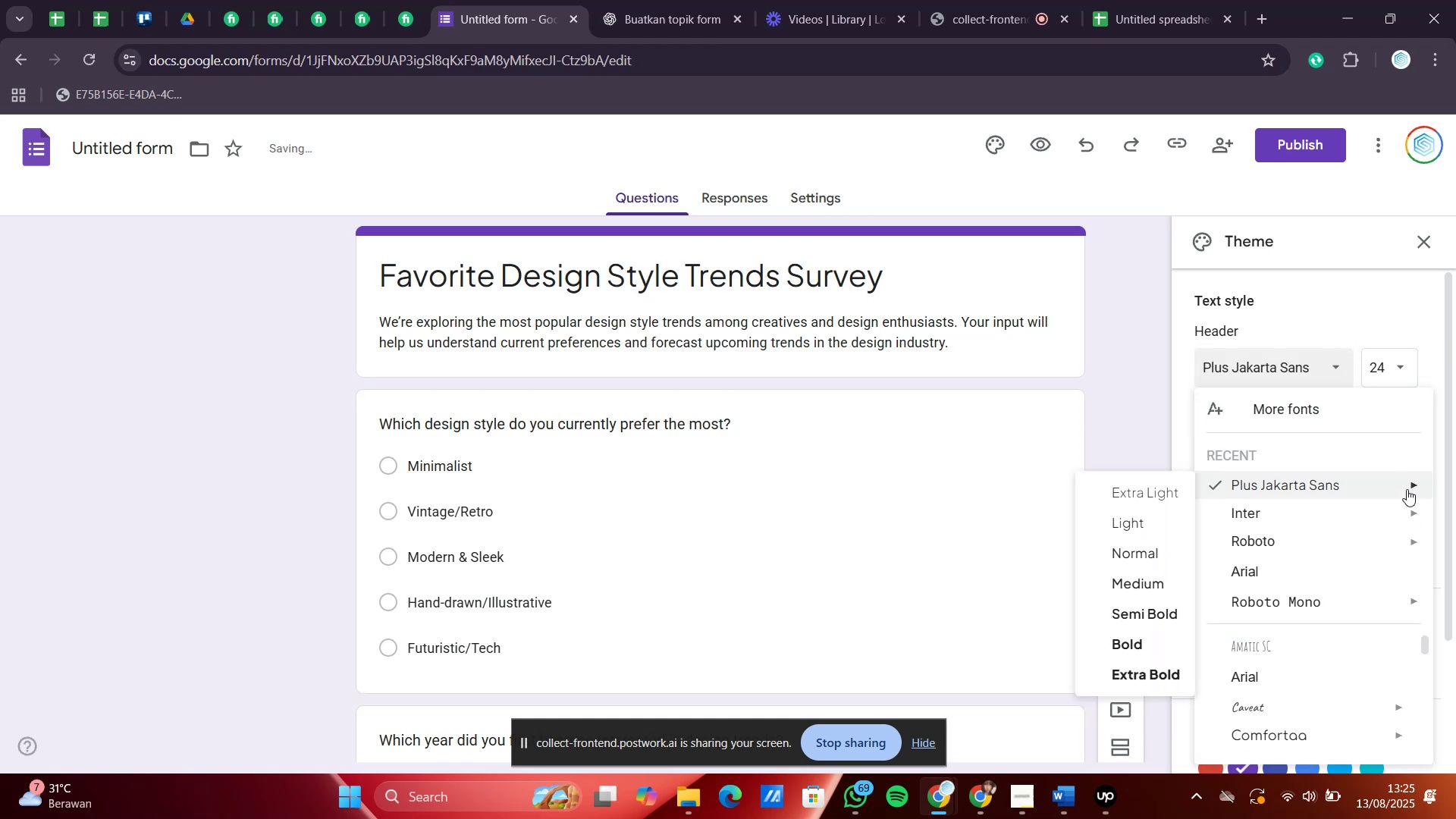 
left_click([1408, 491])
 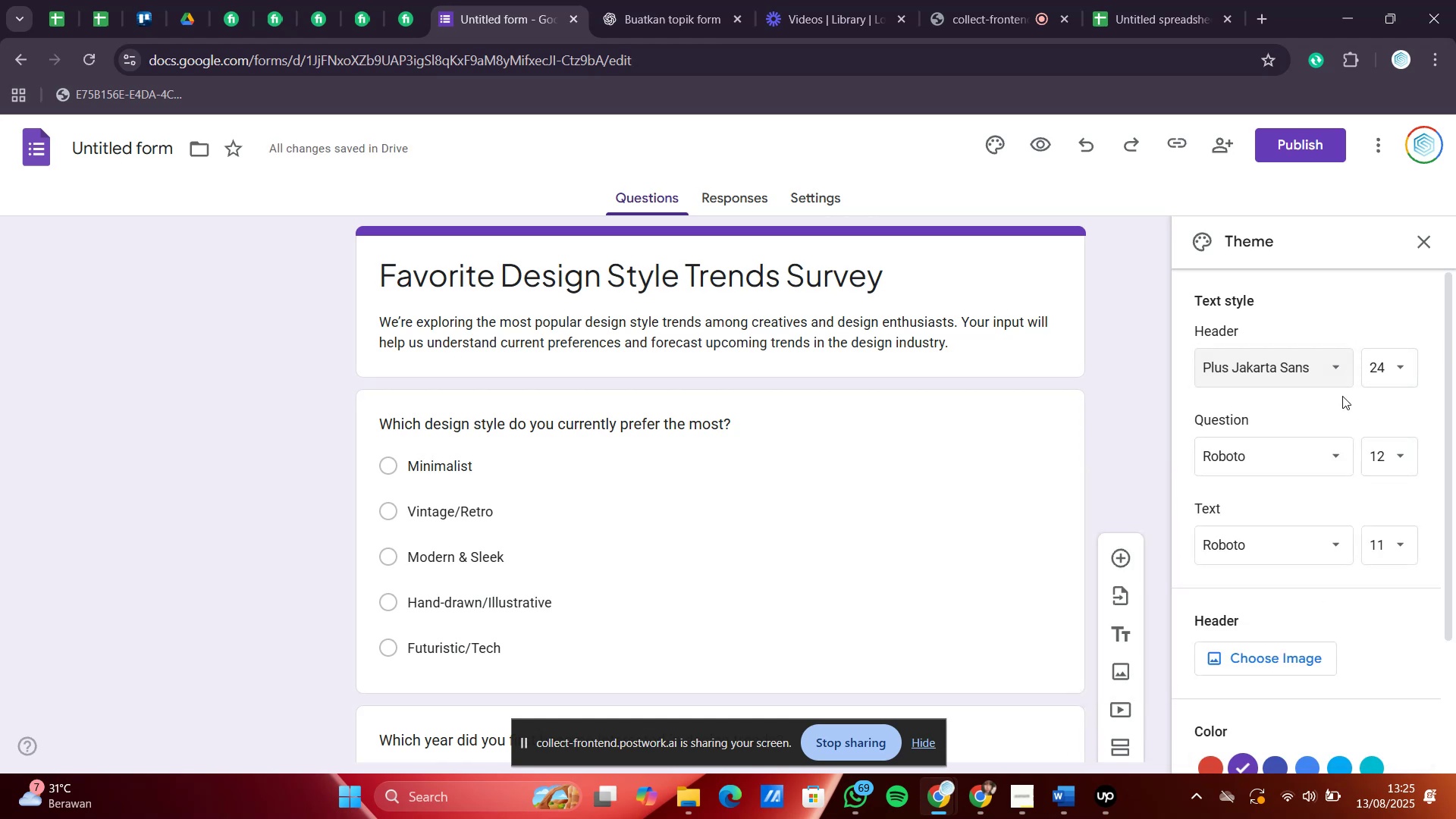 
left_click([1342, 374])
 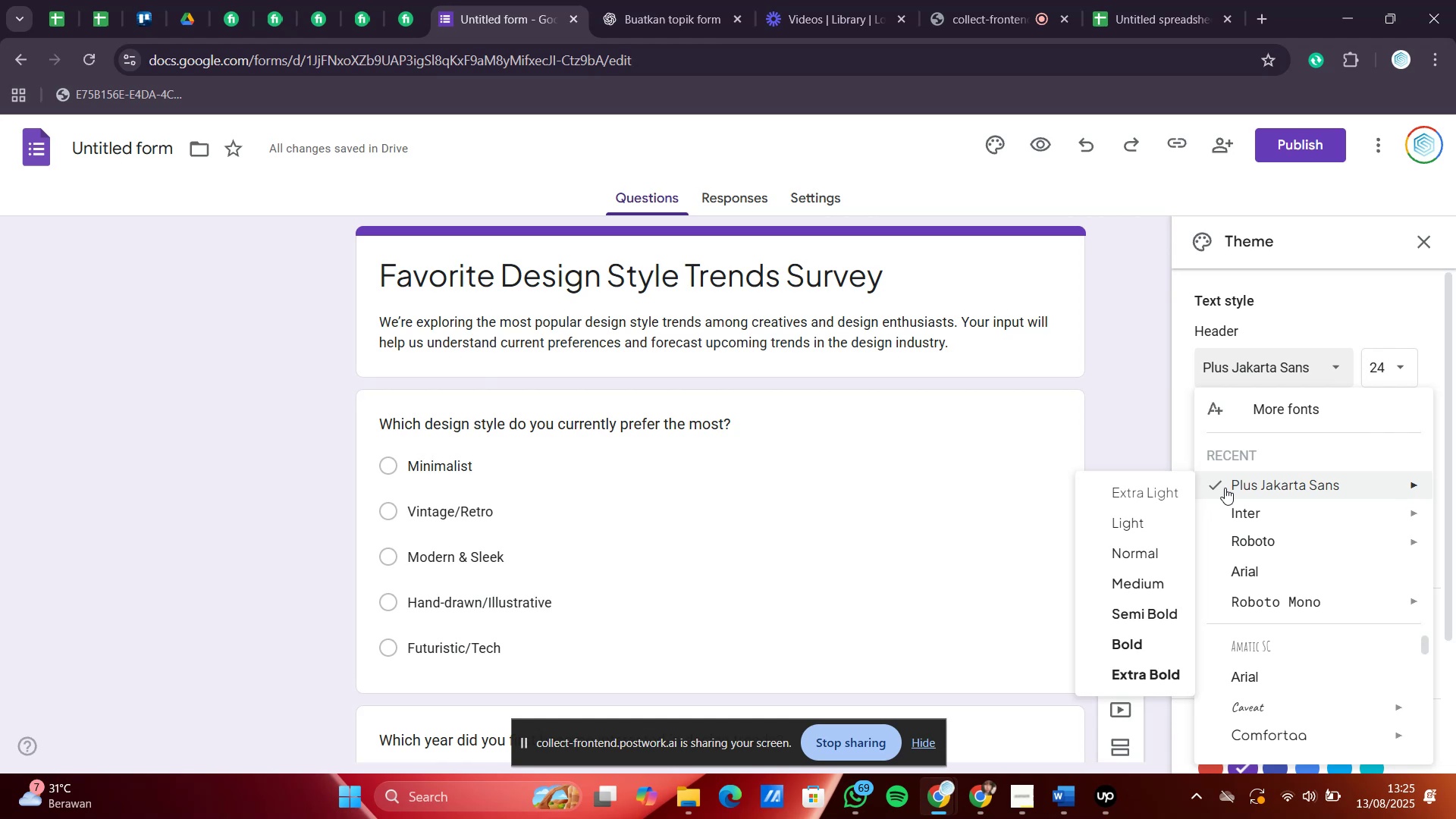 
left_click([1164, 635])
 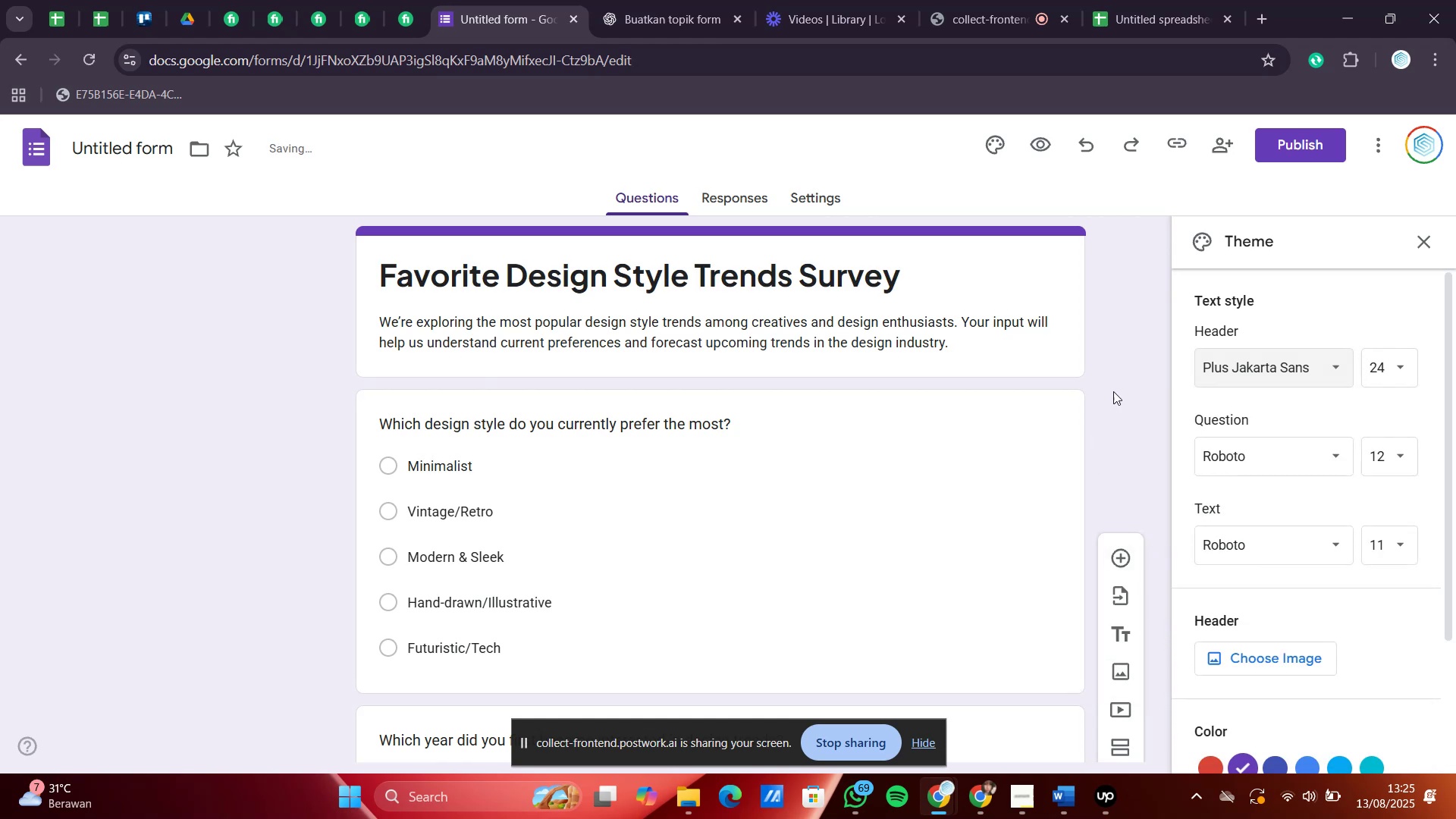 
left_click([1122, 385])
 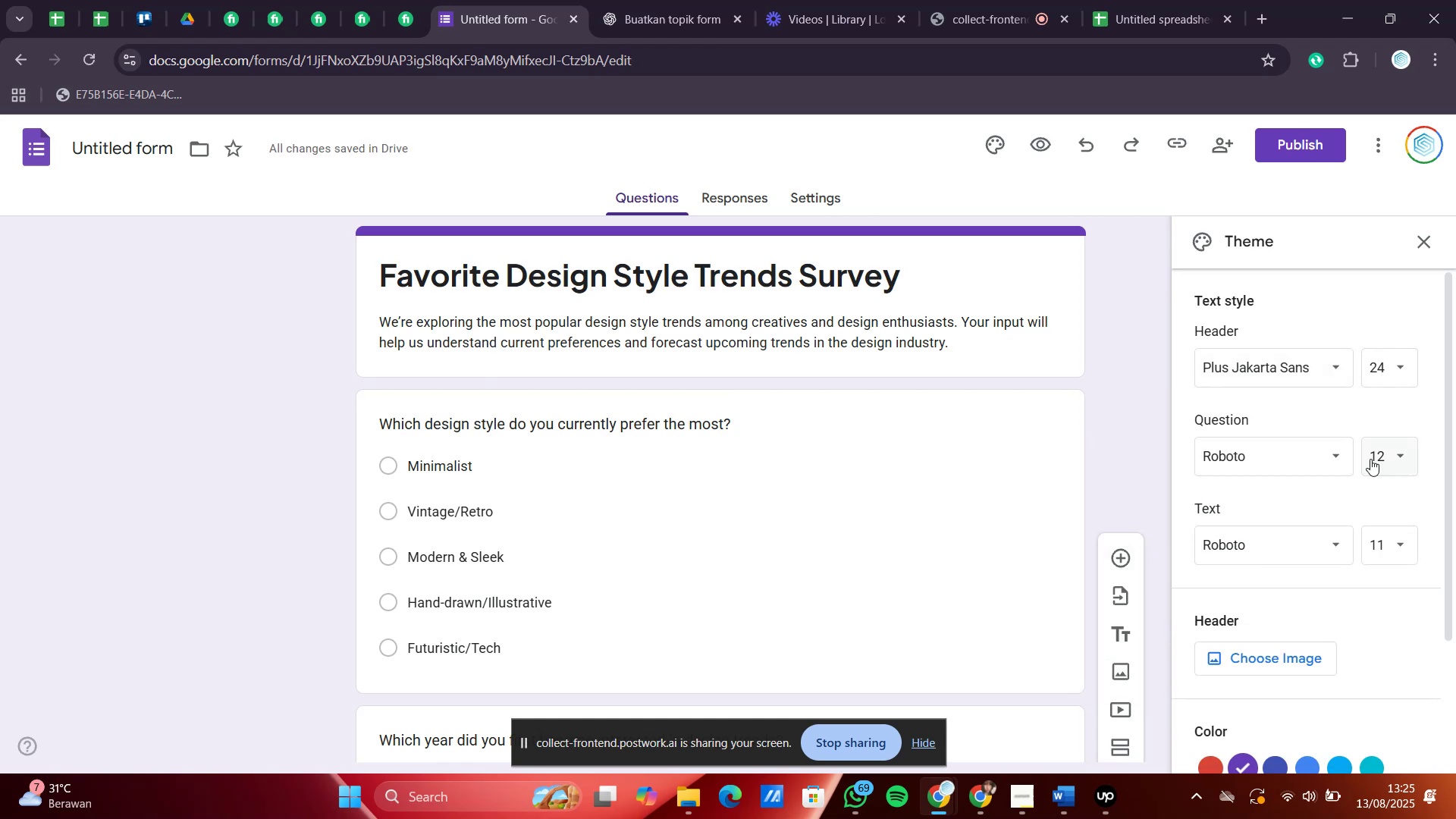 
scroll: coordinate [1360, 475], scroll_direction: down, amount: 3.0
 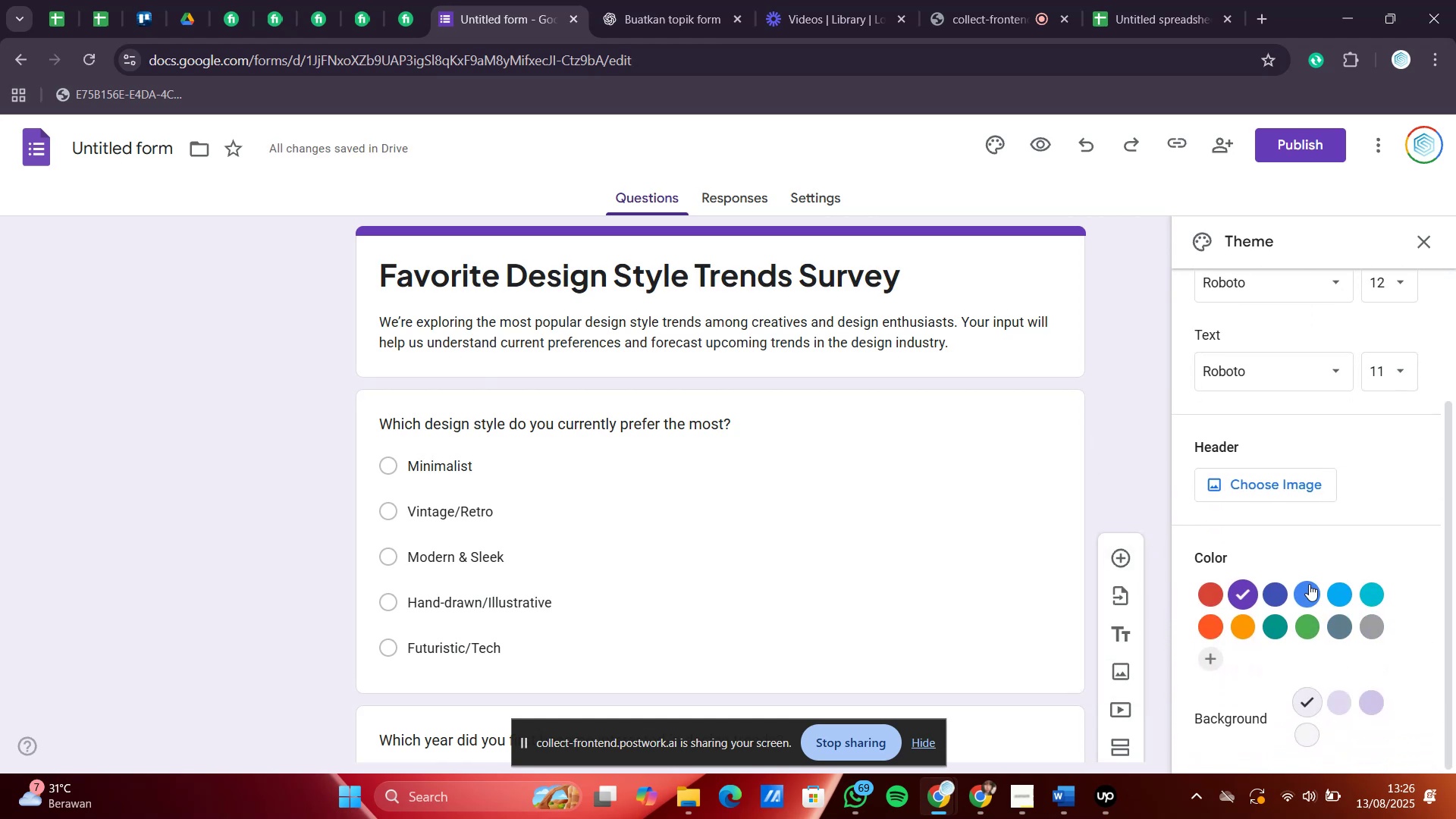 
left_click([1304, 592])
 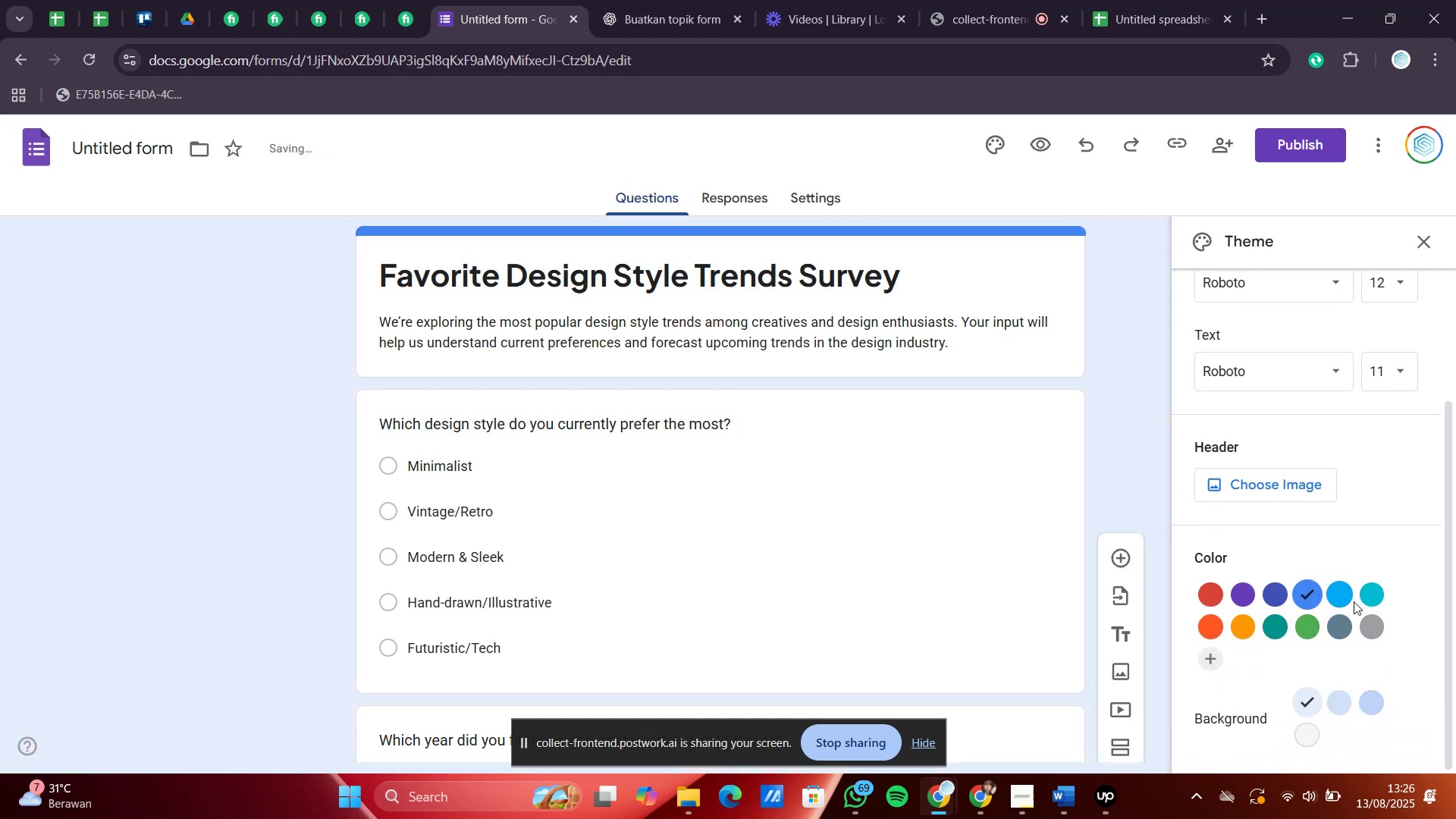 
left_click([1347, 591])
 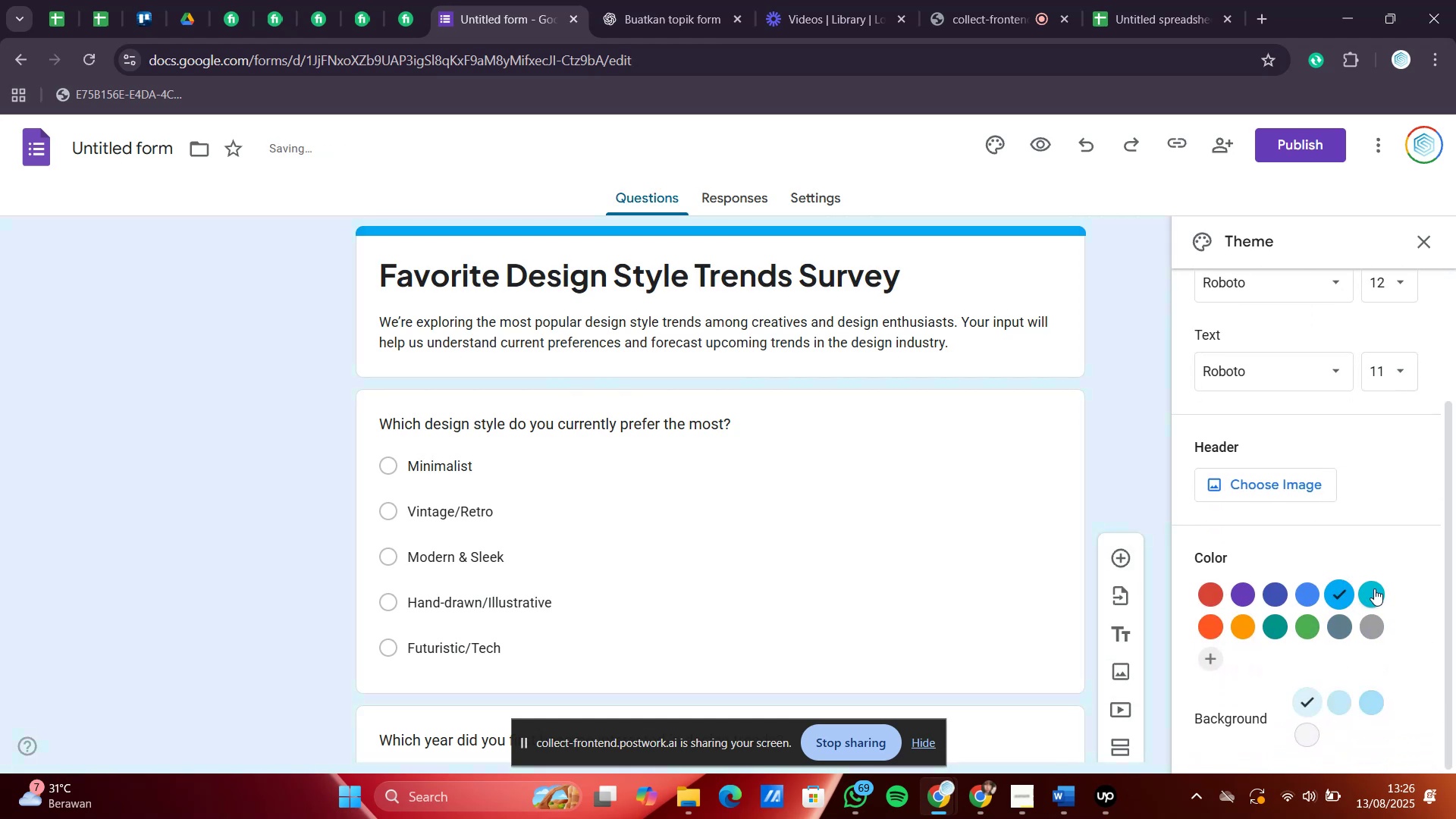 
left_click([1376, 588])
 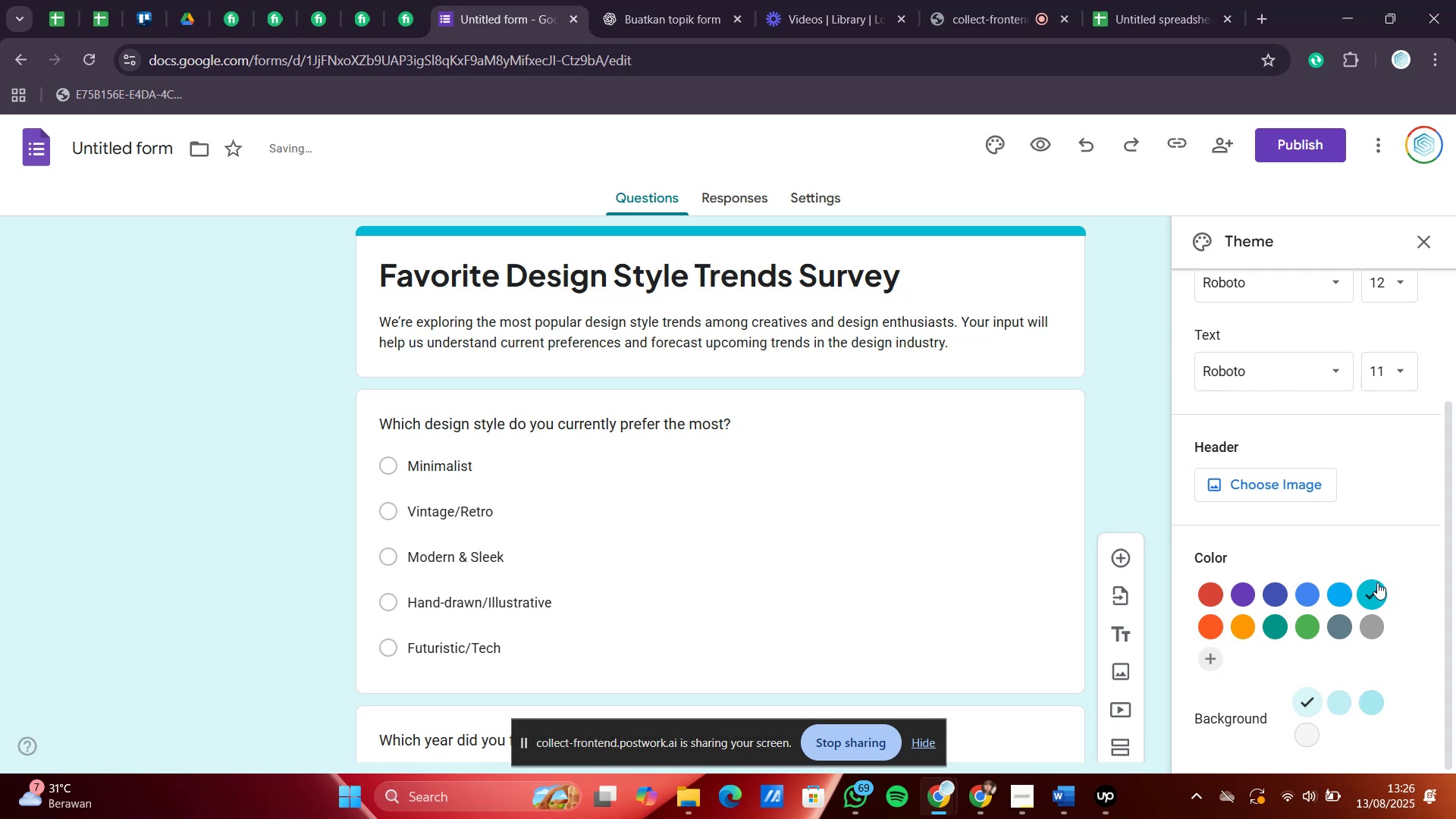 
scroll: coordinate [1340, 538], scroll_direction: down, amount: 2.0
 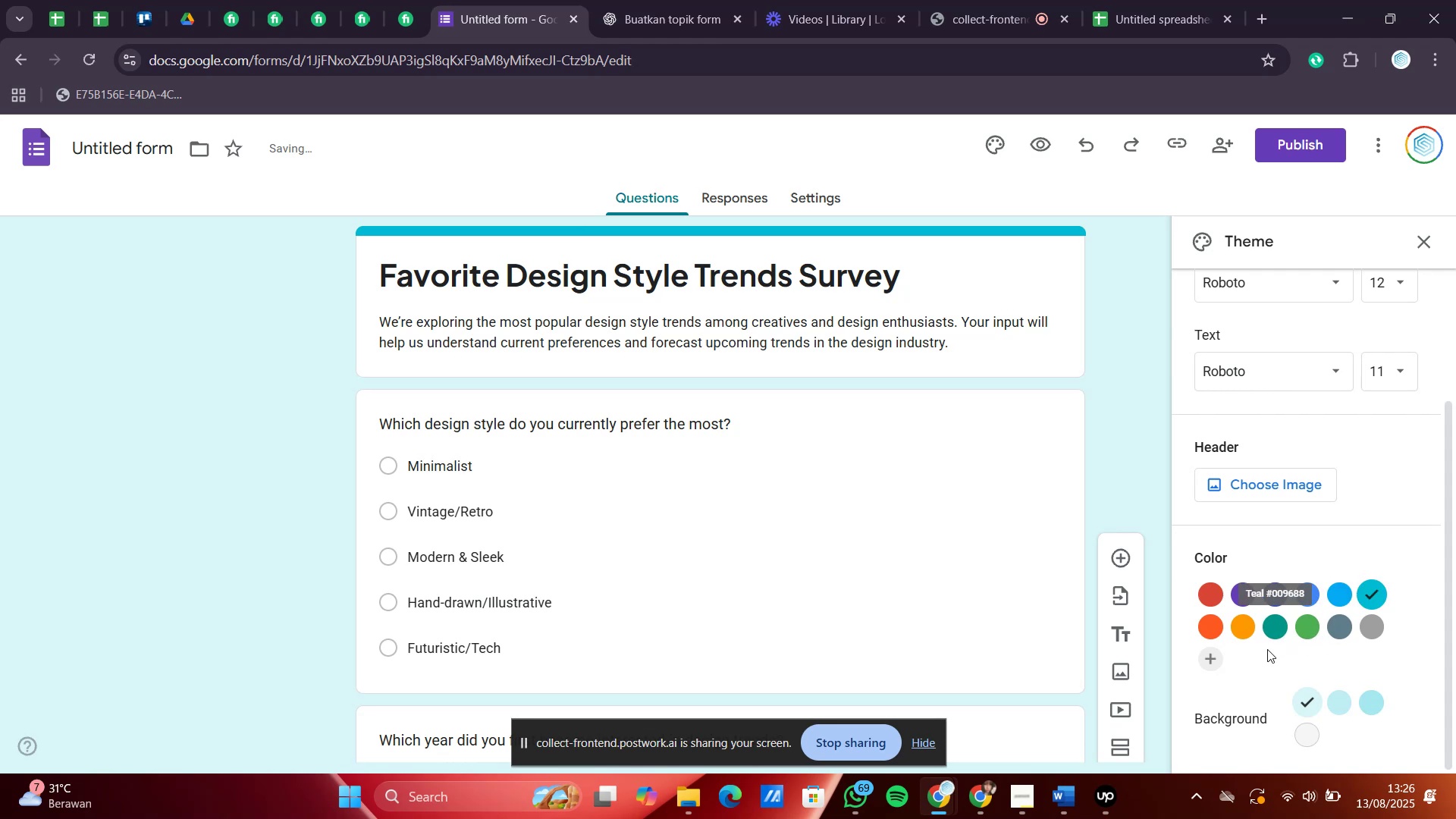 
left_click([1277, 624])
 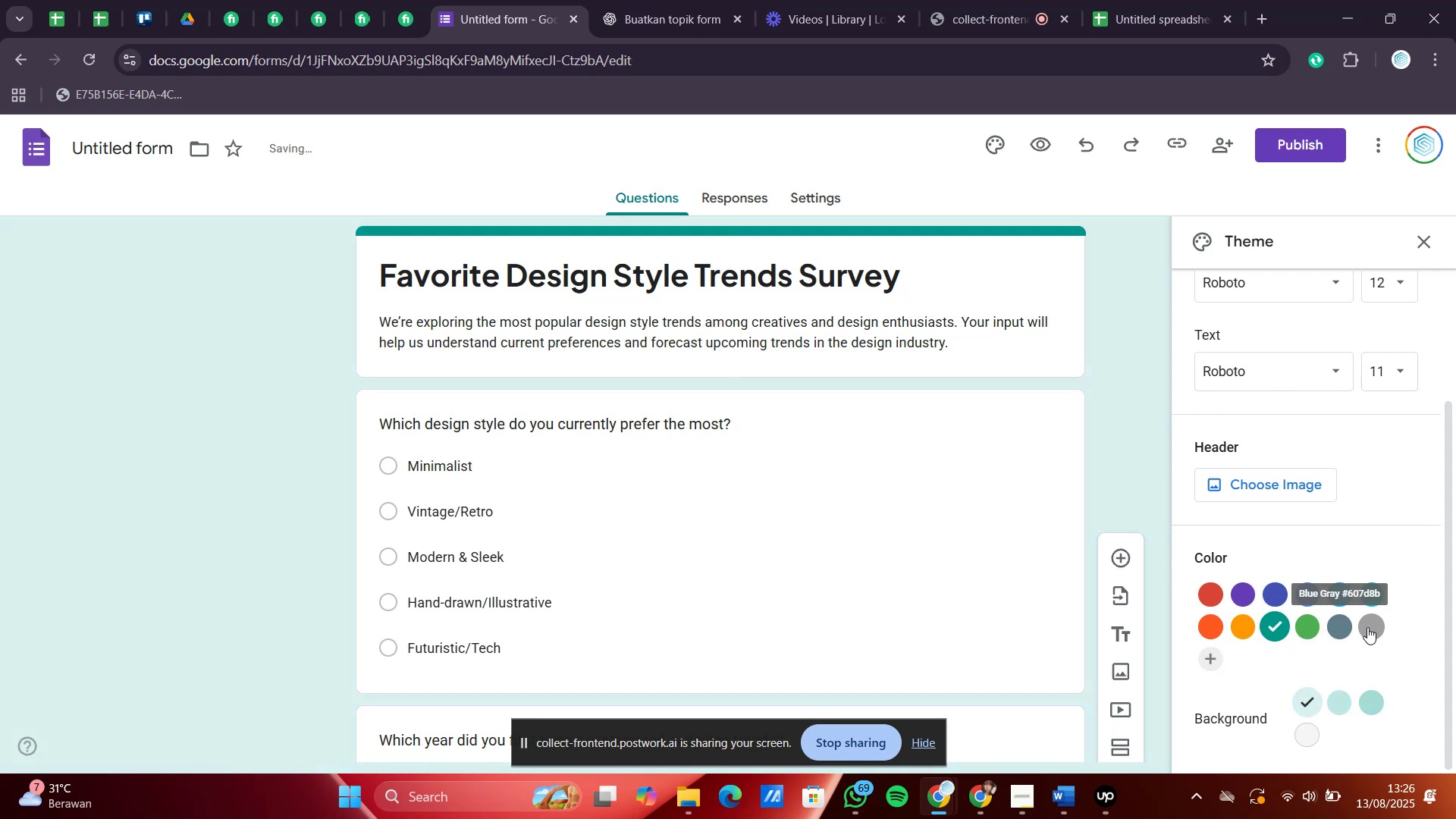 
left_click([1373, 598])
 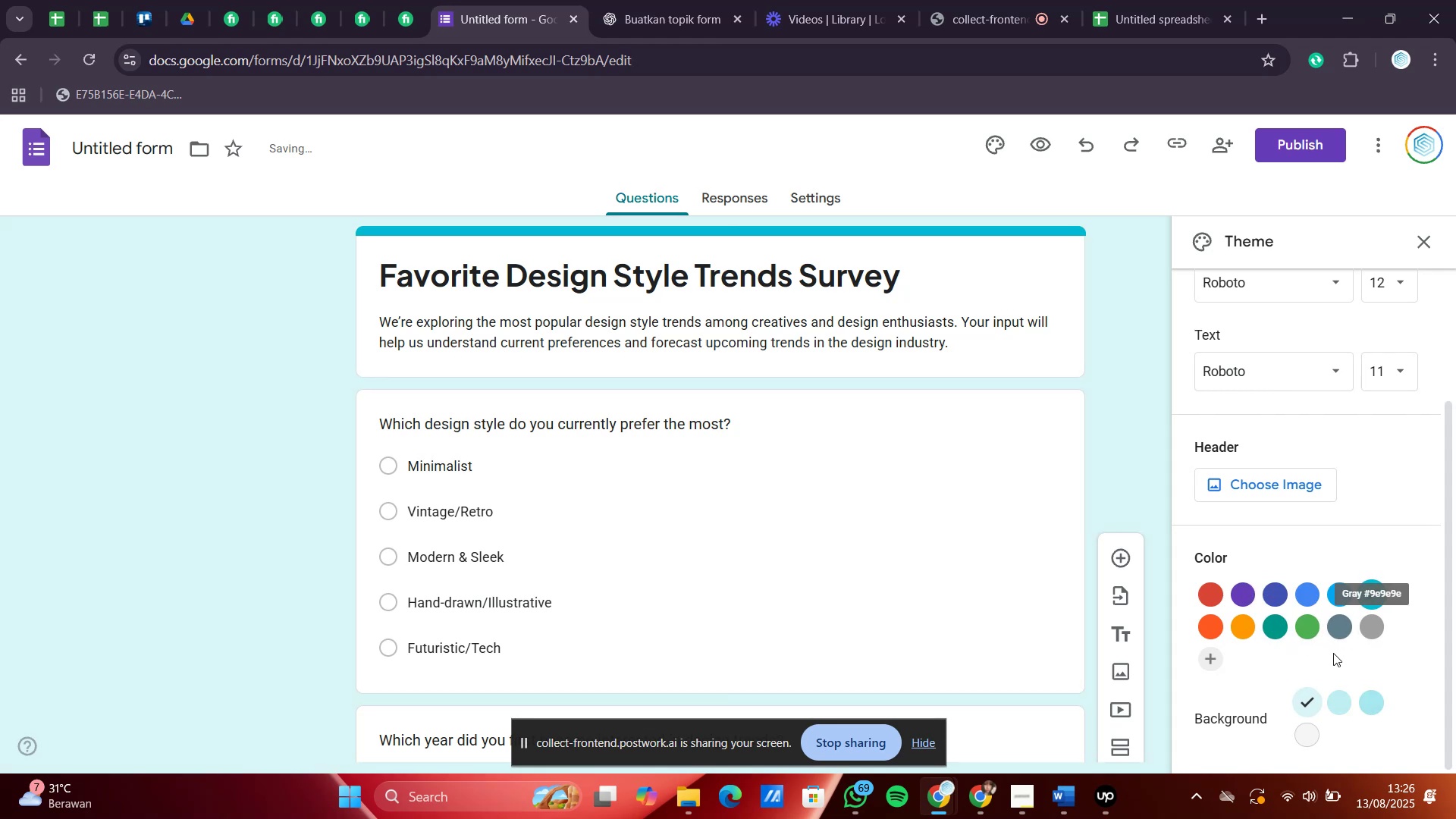 
scroll: coordinate [1282, 638], scroll_direction: down, amount: 3.0
 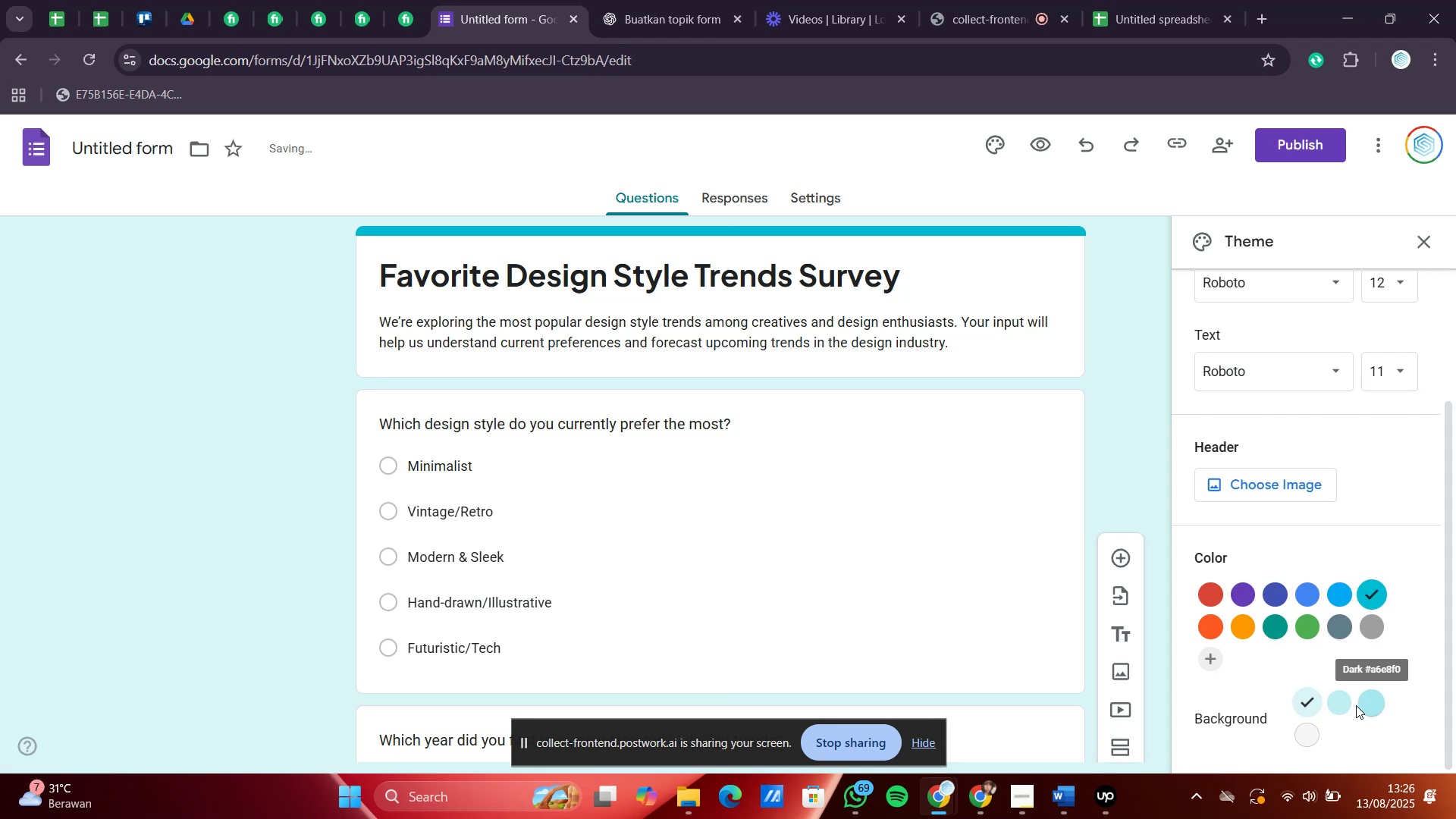 
left_click([1350, 699])
 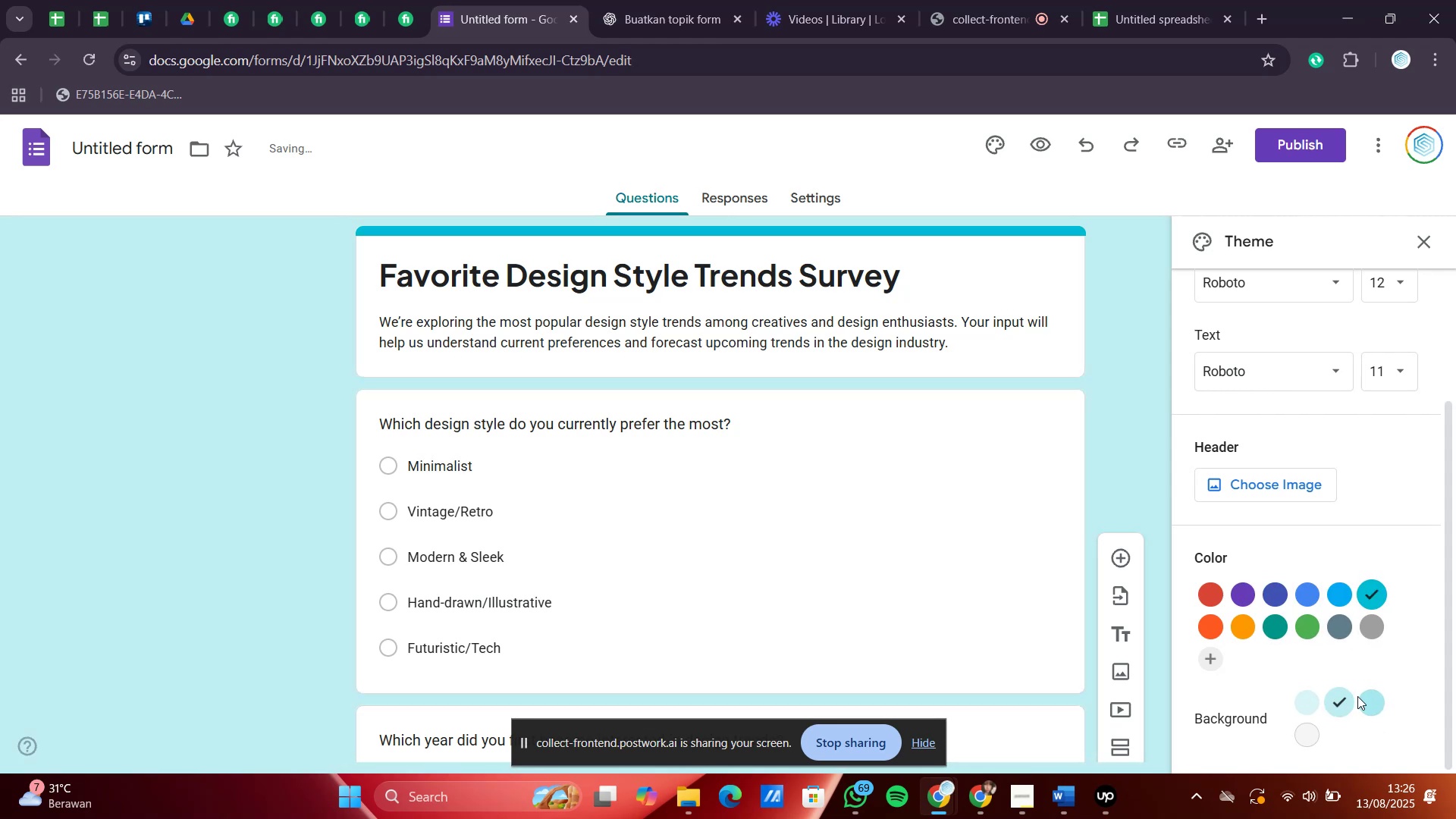 
left_click([1358, 698])
 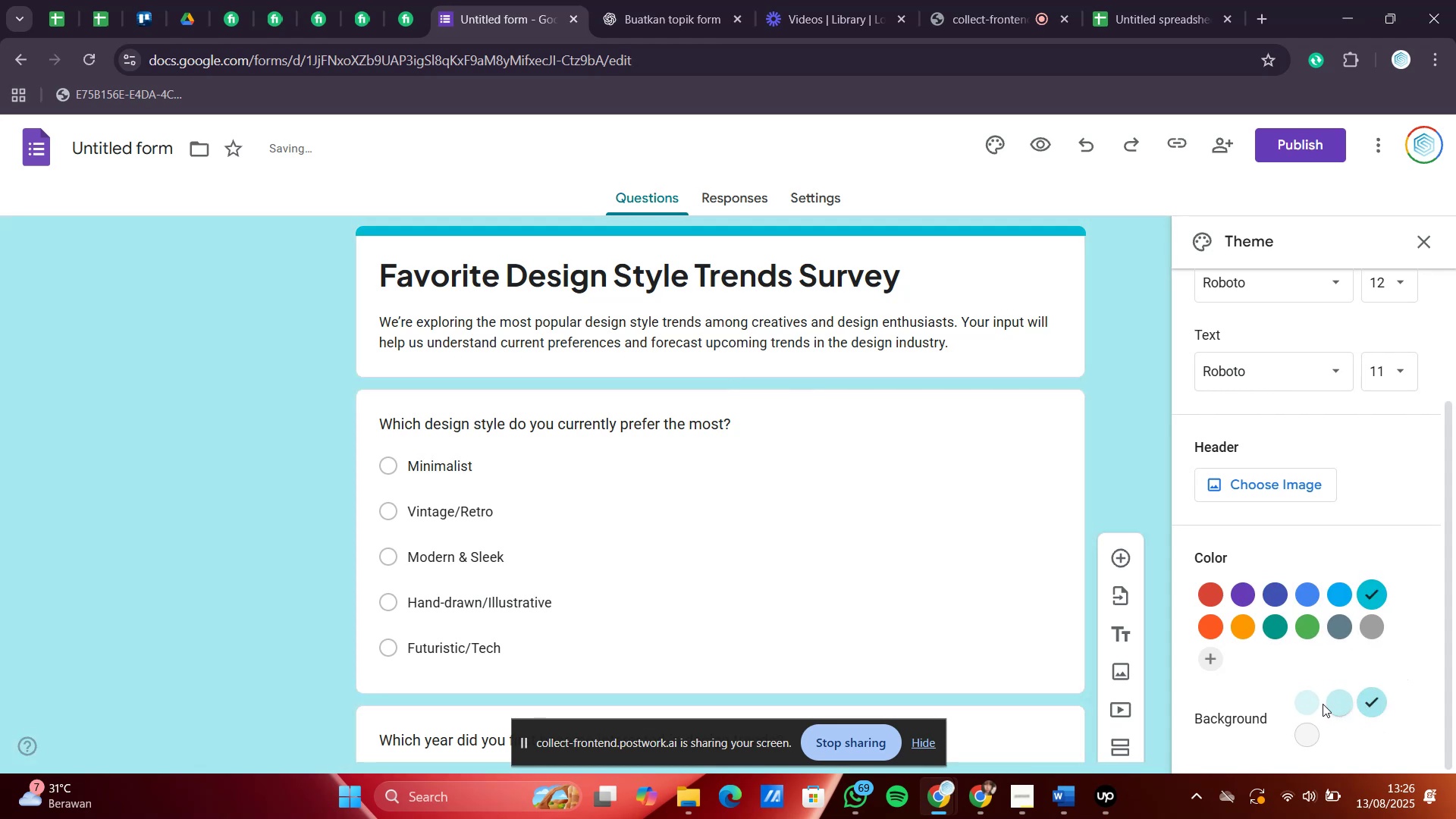 
left_click([1323, 704])
 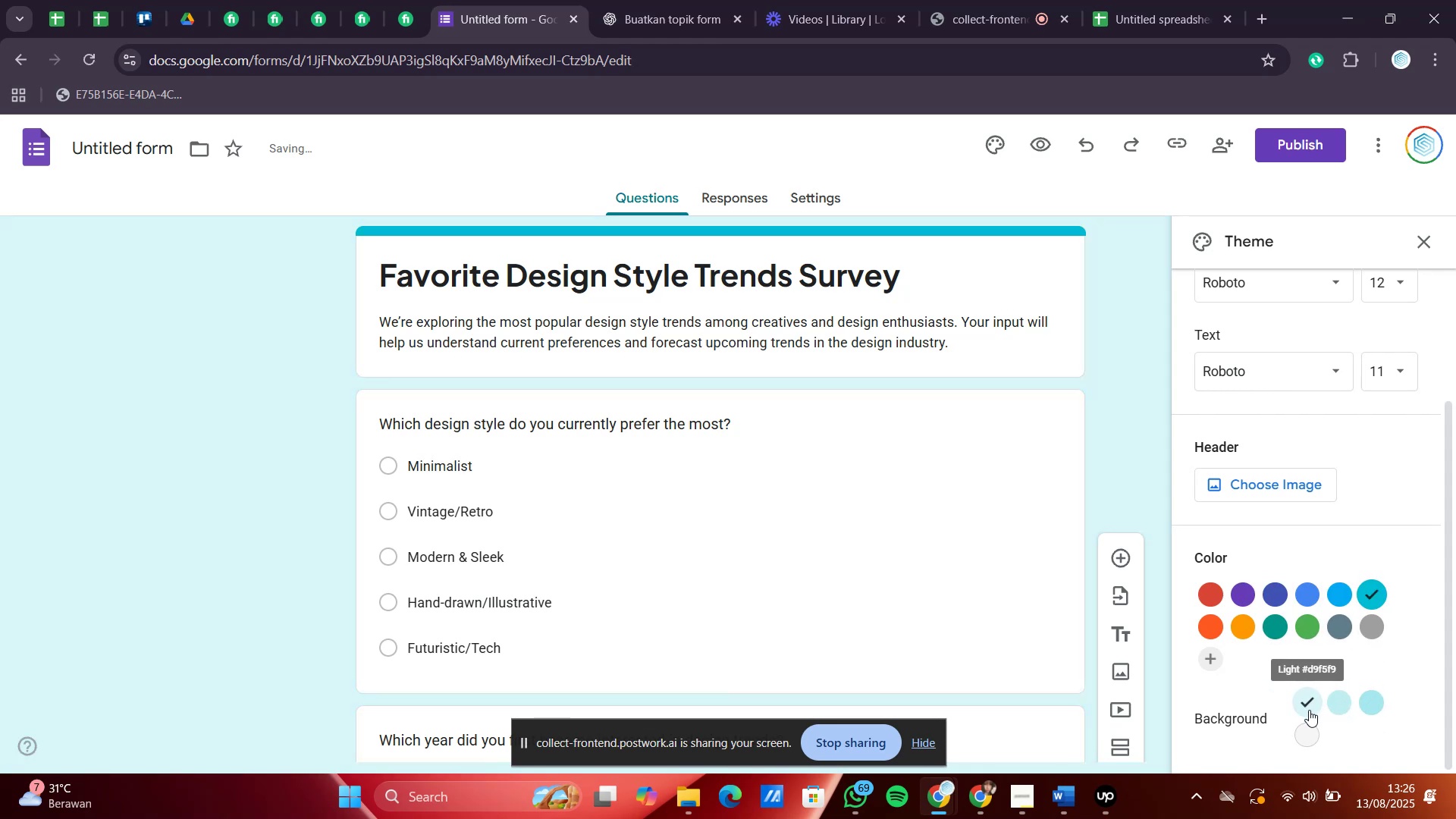 
double_click([1316, 733])
 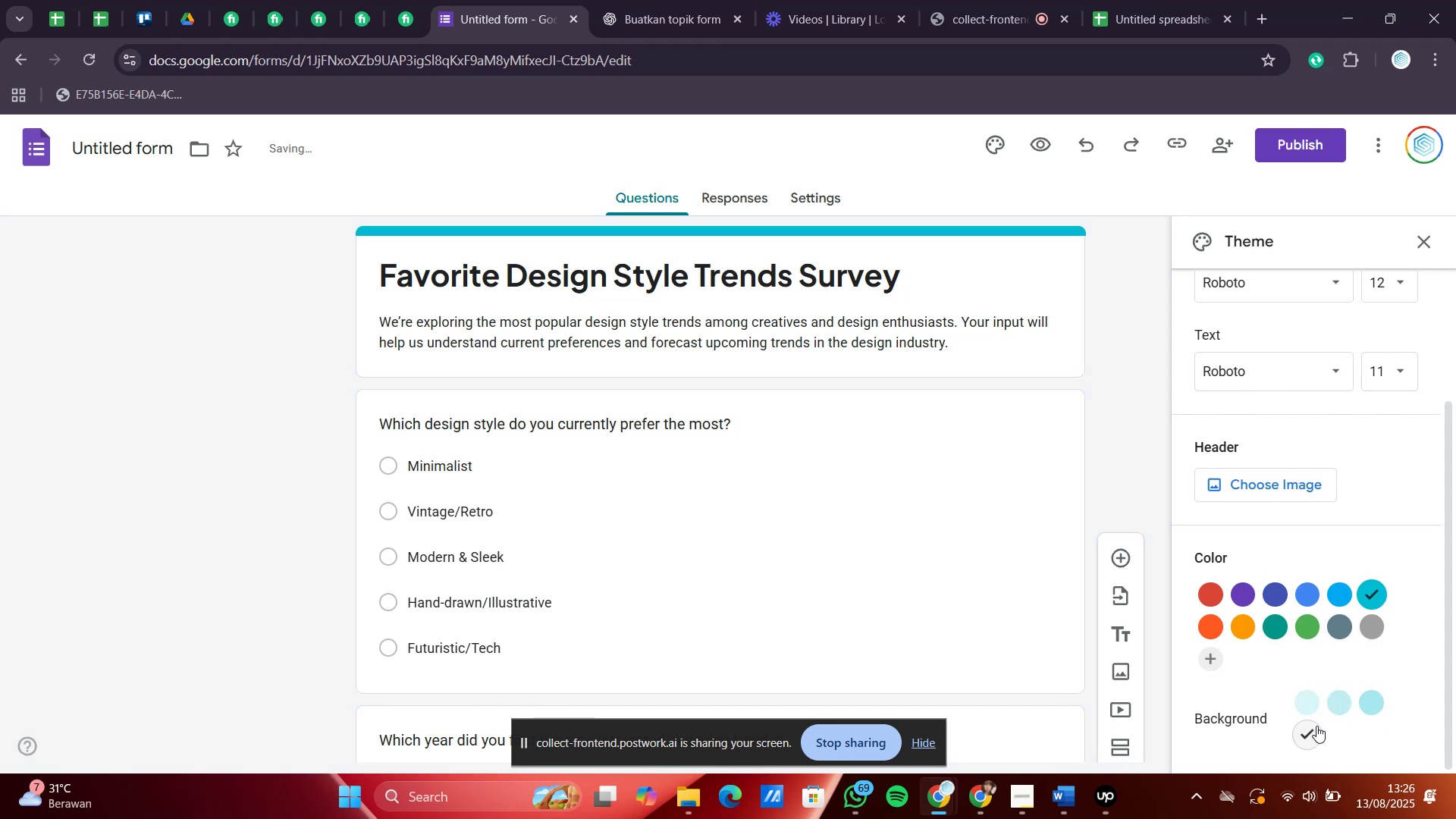 
left_click([1313, 707])
 